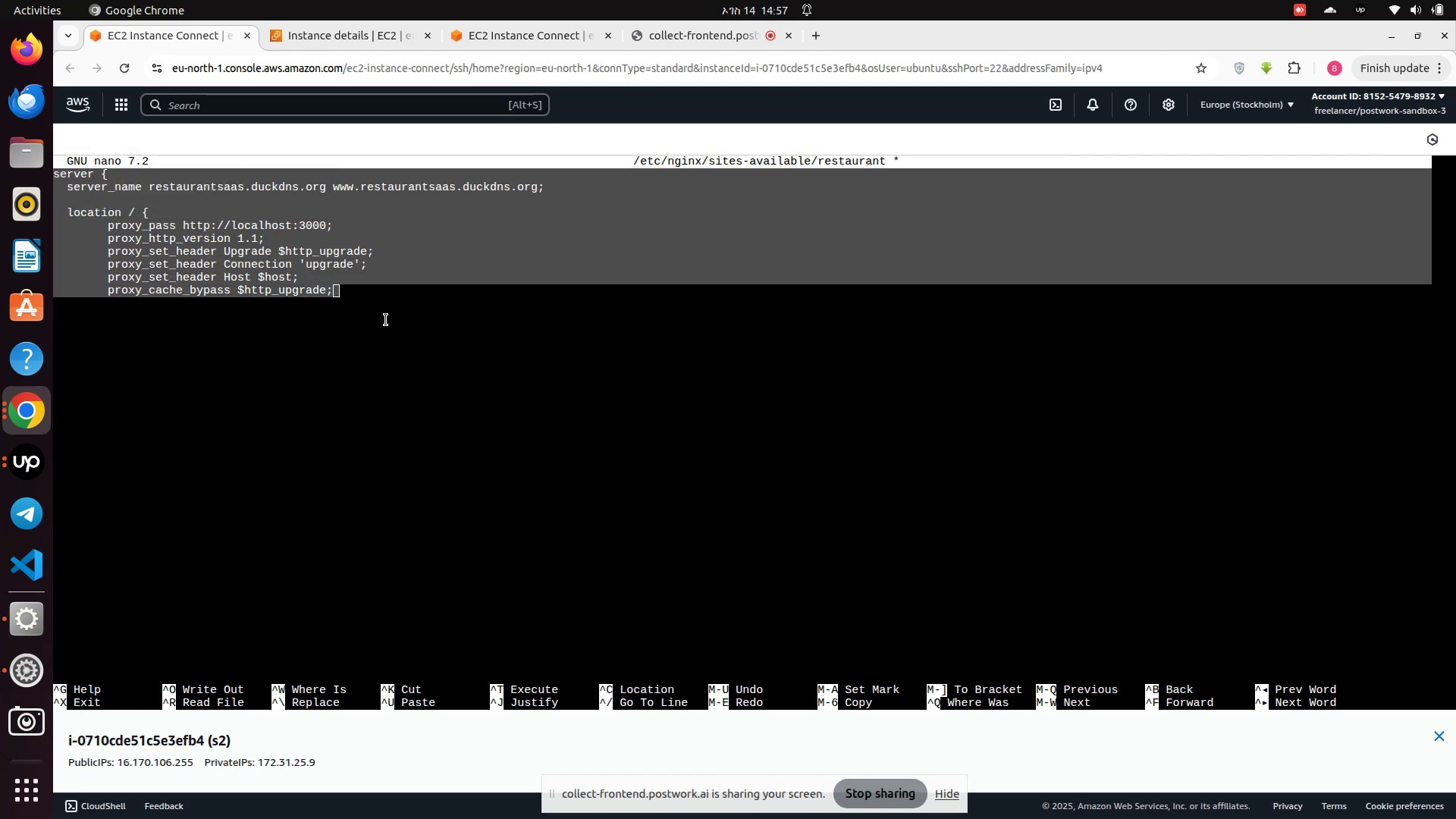 
key(Control+X)
 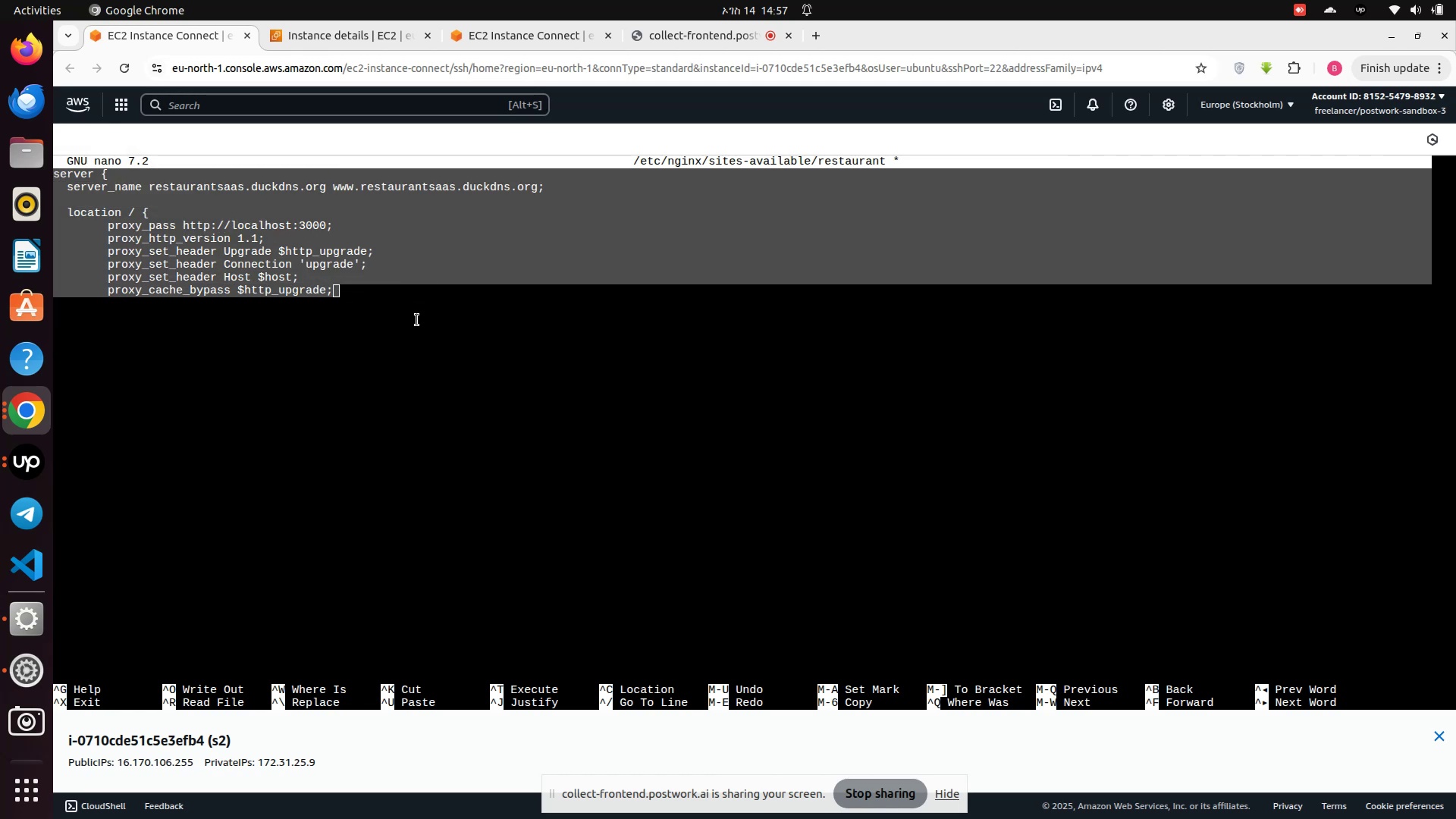 
key(Control+Z)
 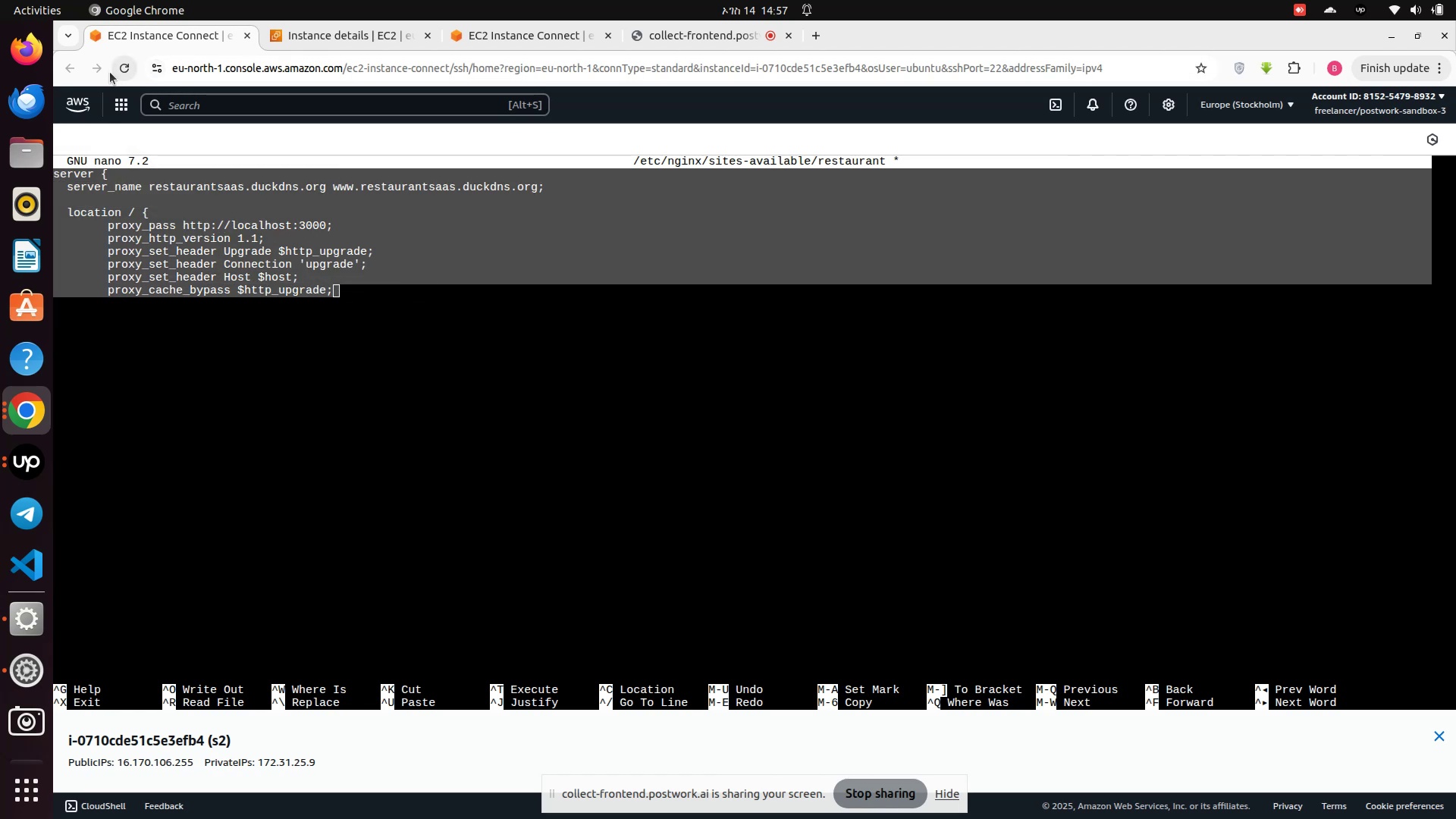 
left_click([121, 69])
 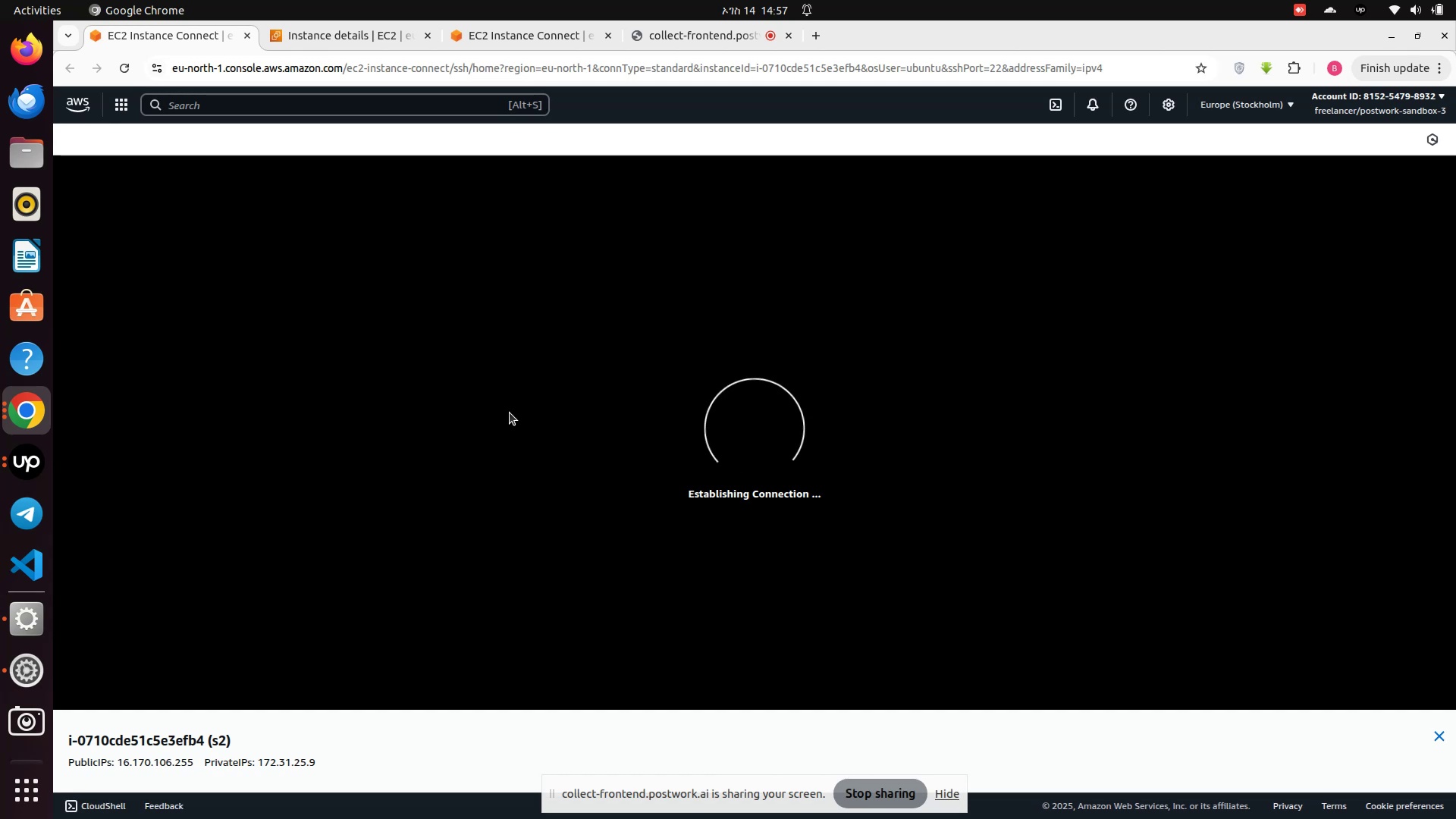 
wait(17.82)
 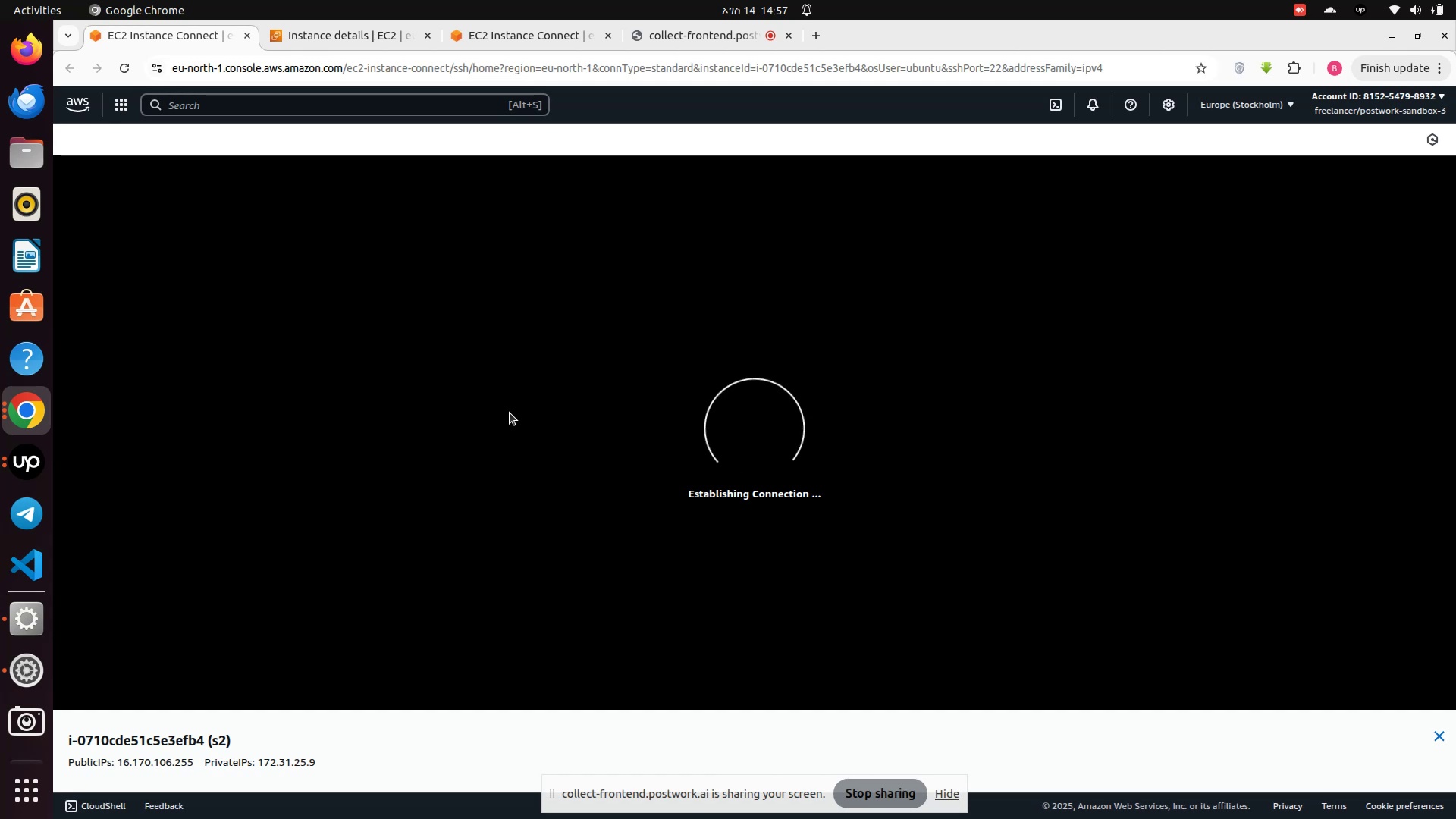 
left_click([269, 595])
 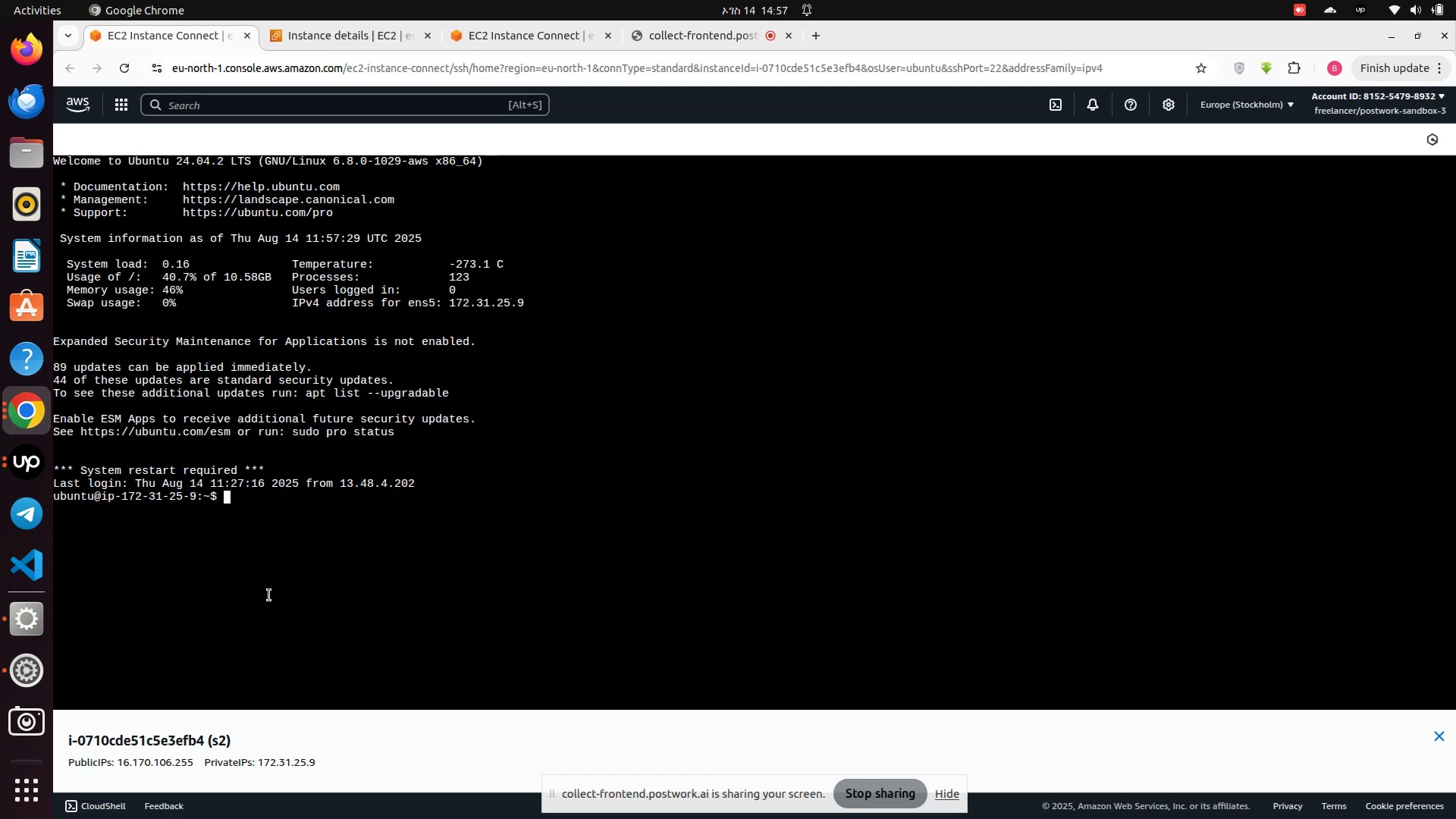 
key(ArrowUp)
 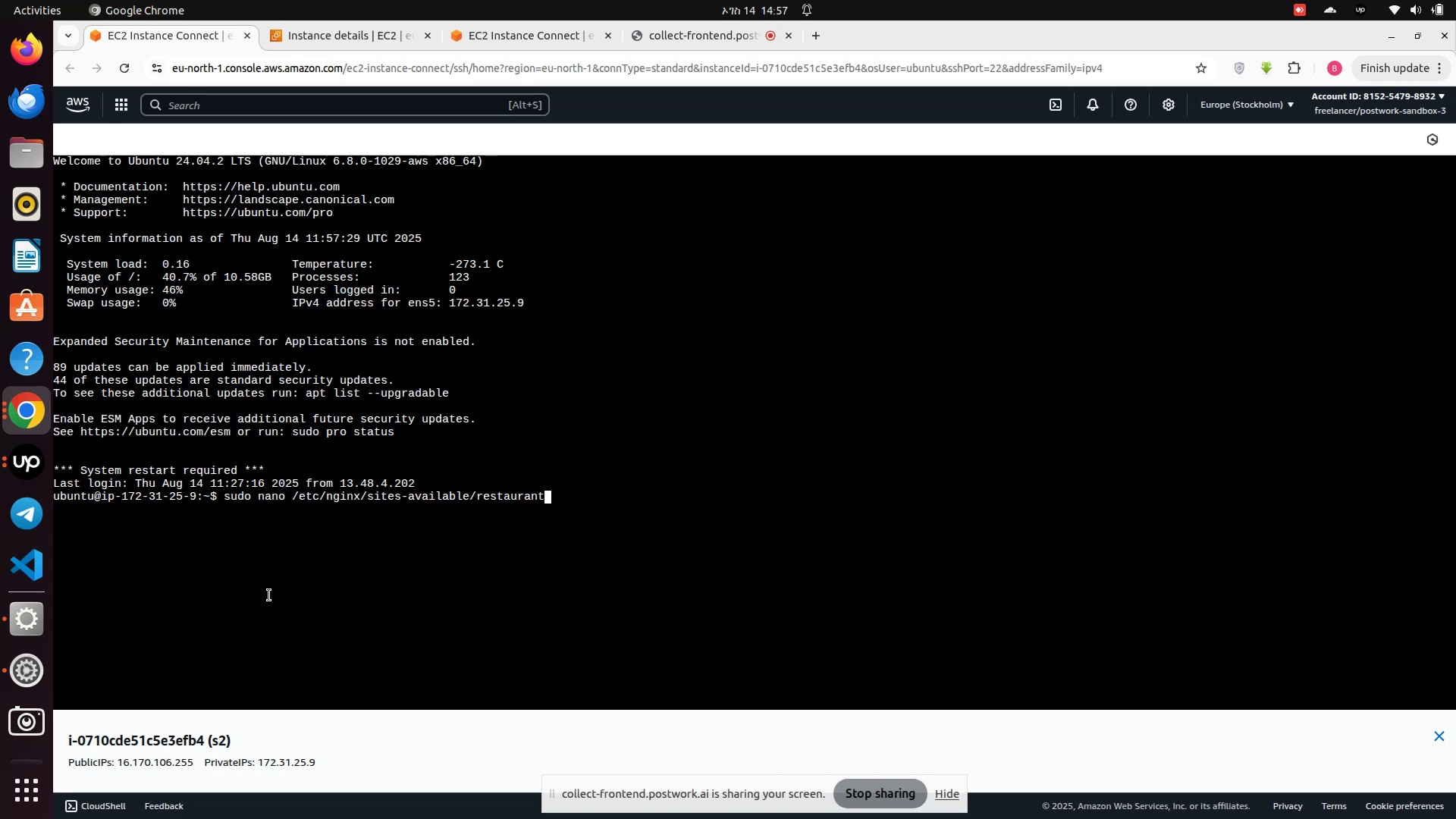 
key(ArrowDown)
 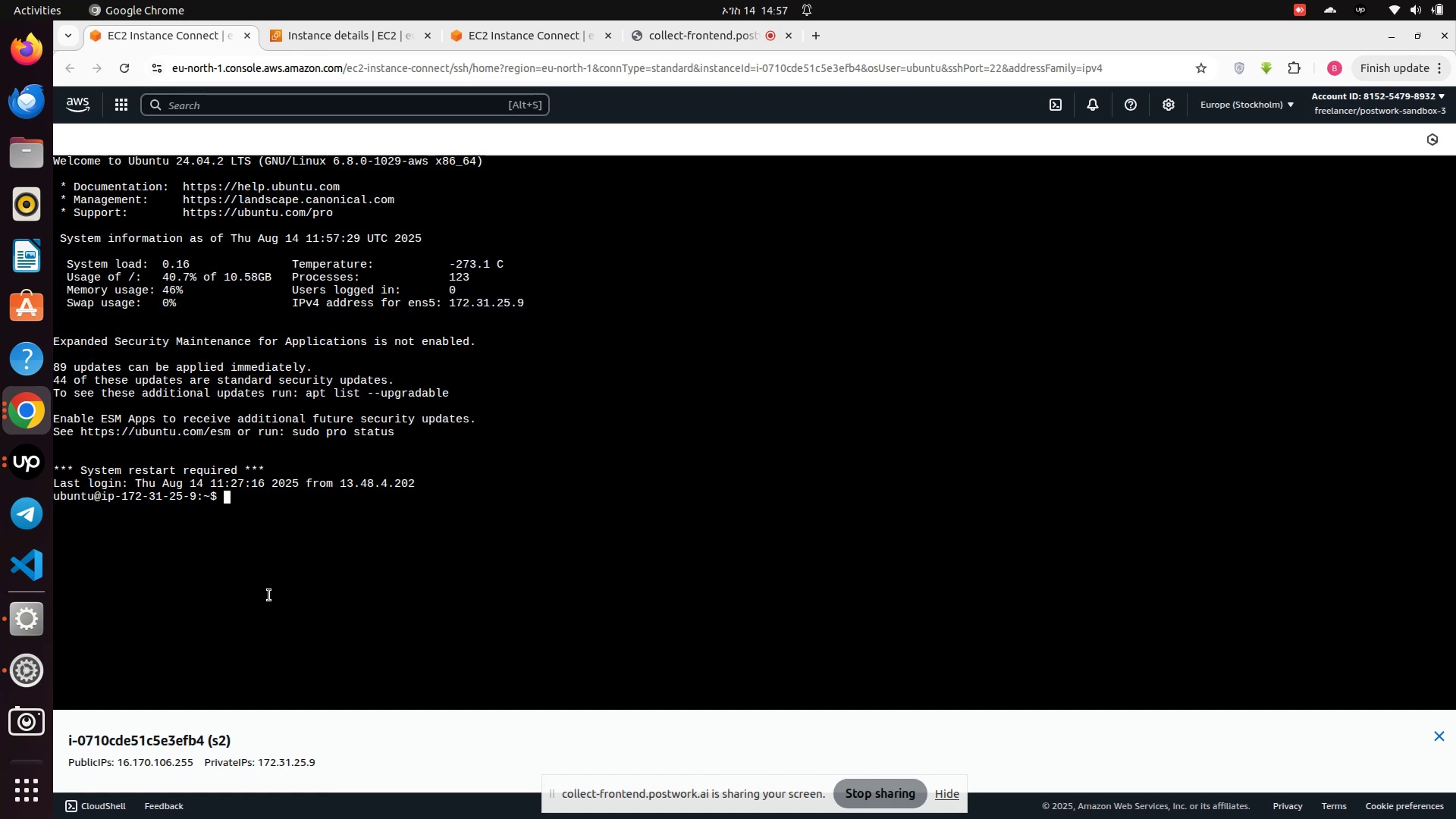 
type(clear)
 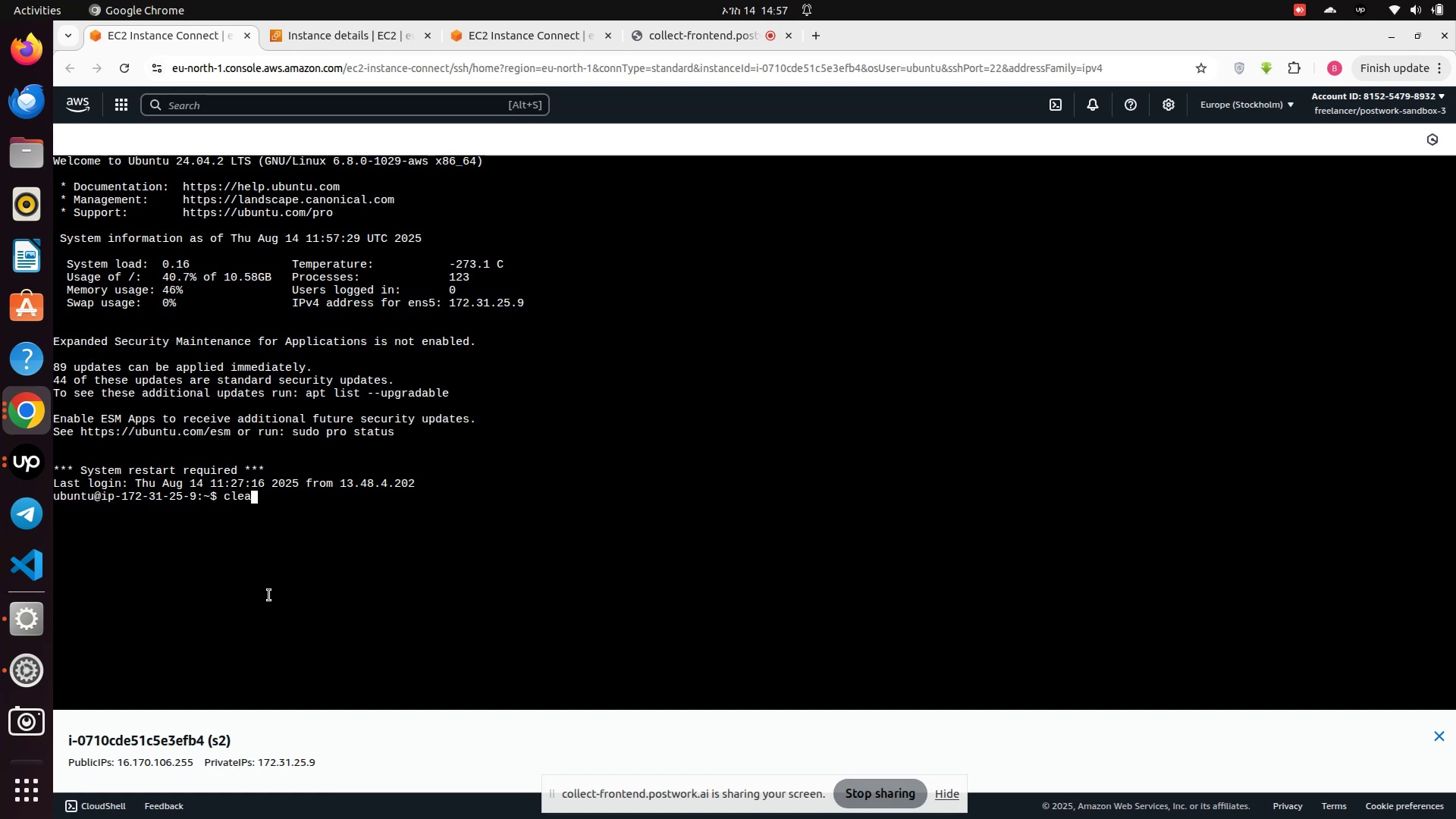 
key(Enter)
 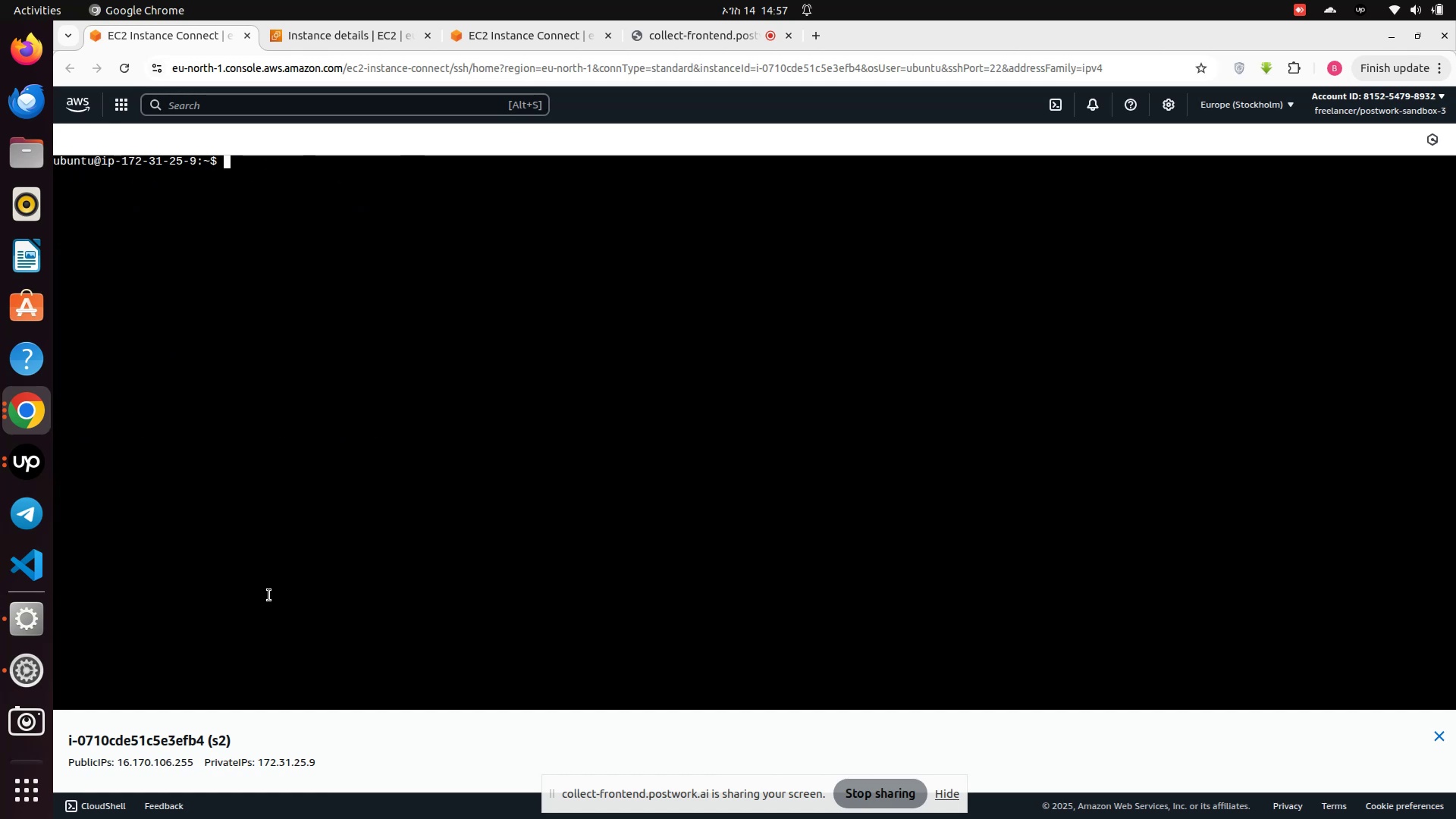 
key(ArrowUp)
 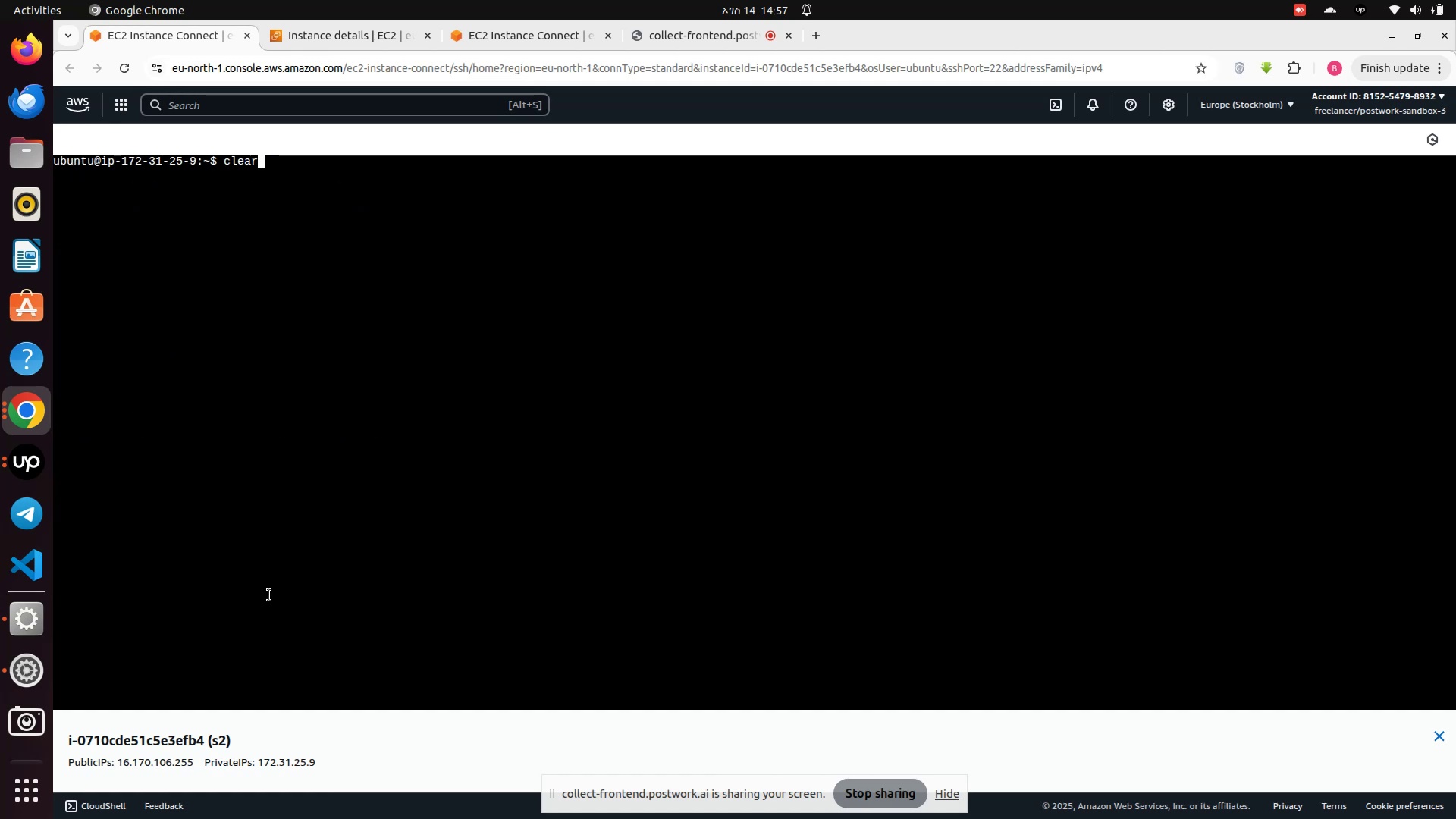 
key(ArrowUp)
 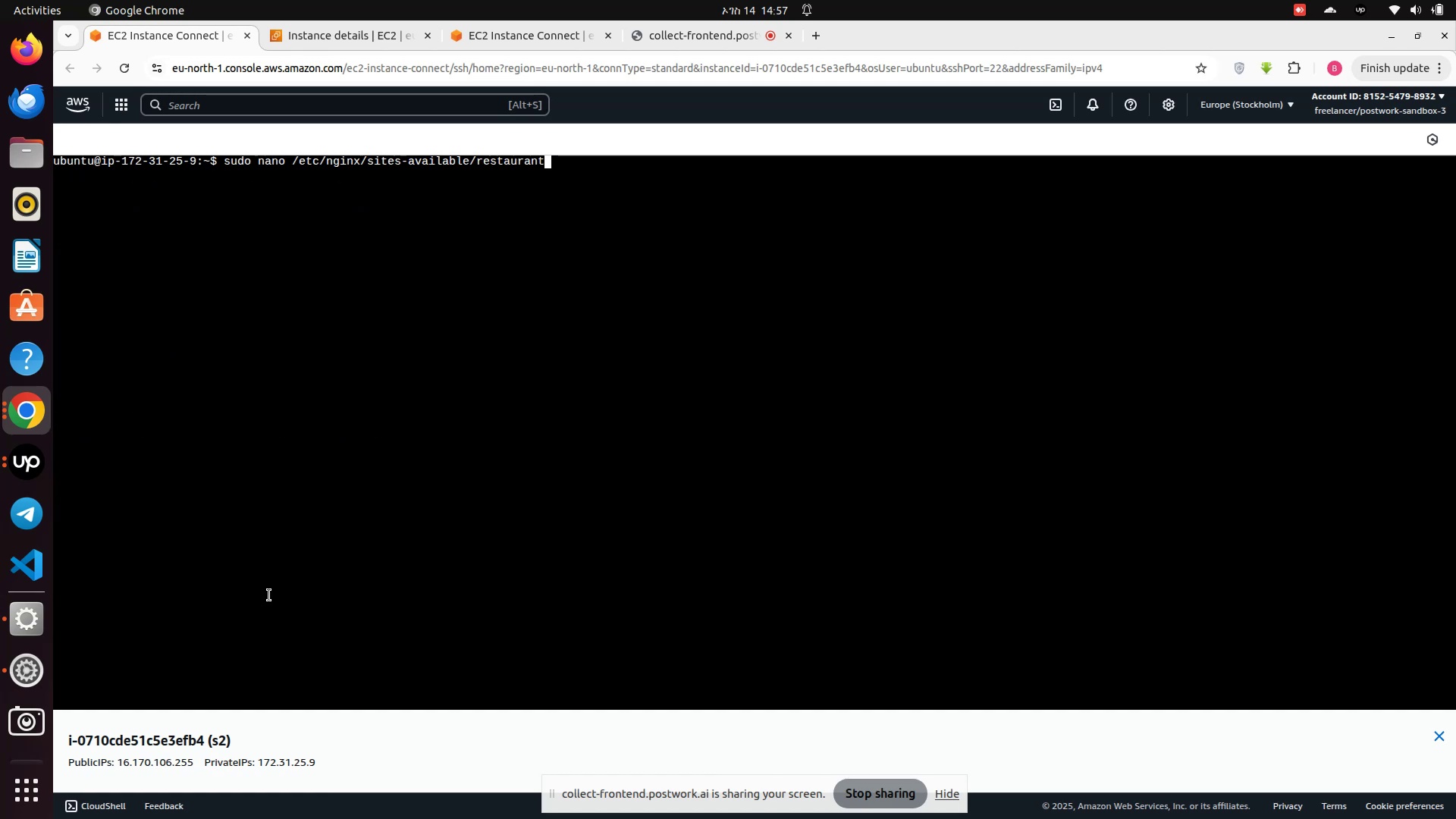 
key(Enter)
 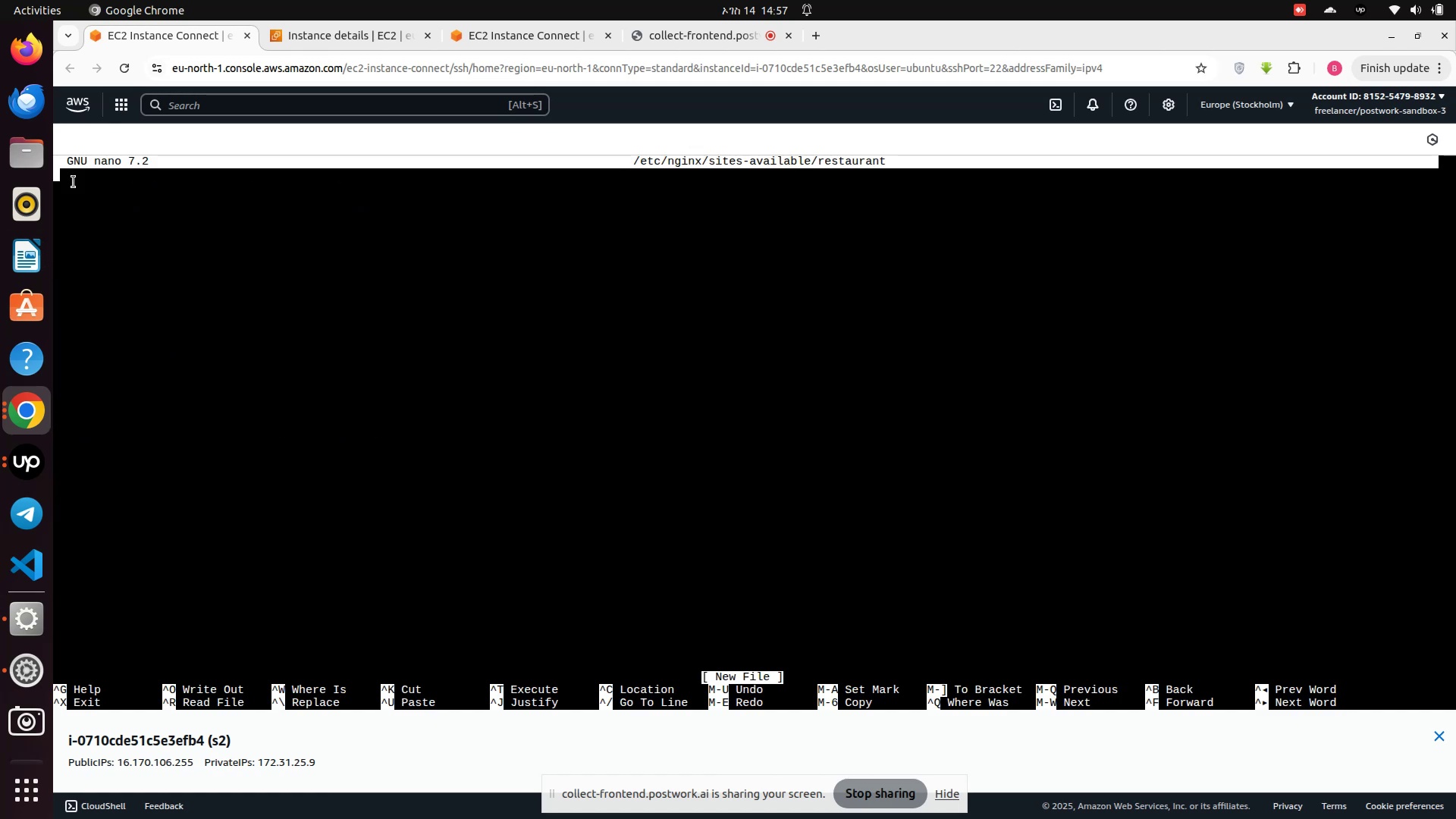 
right_click([121, 208])
 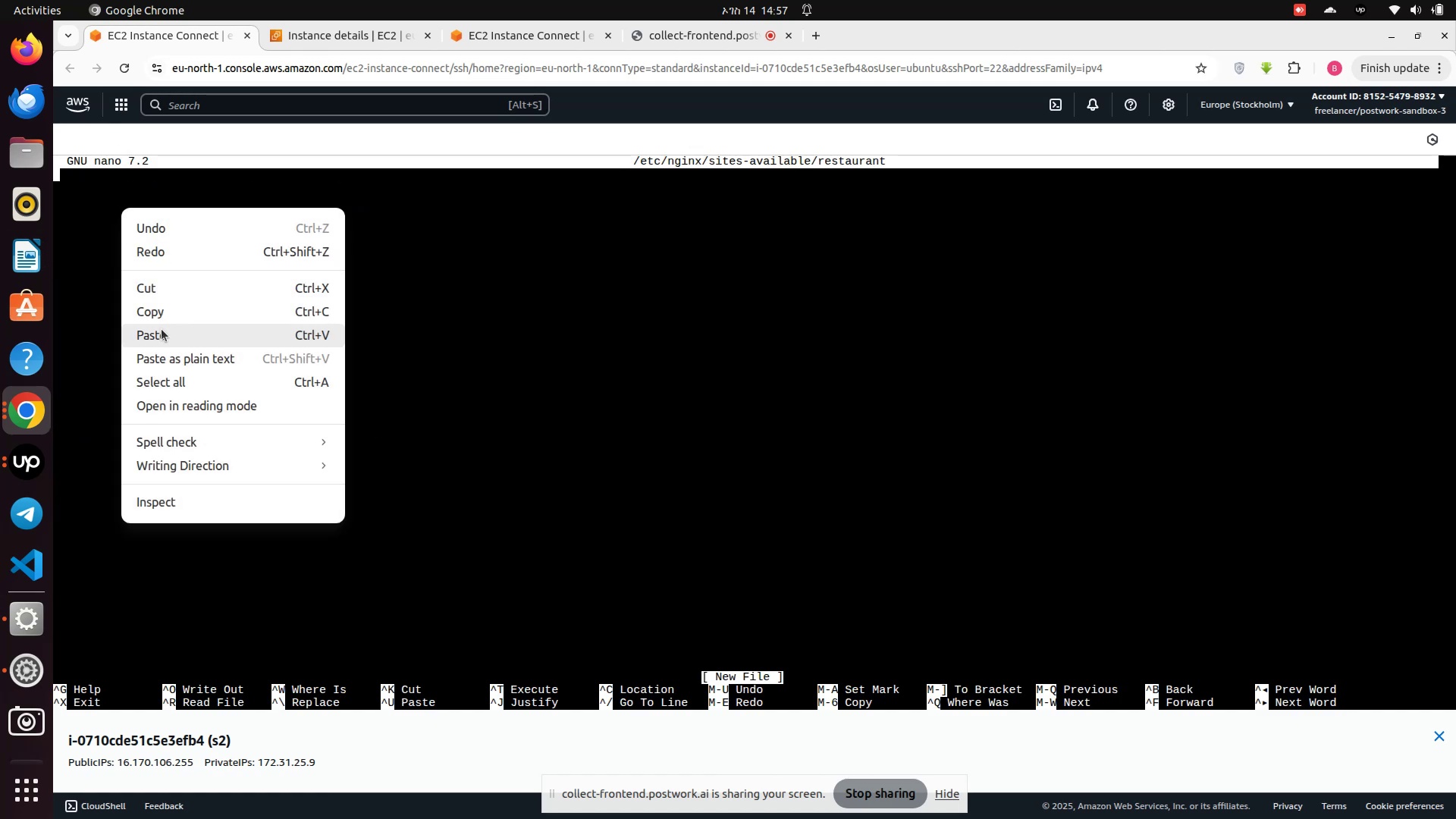 
left_click([159, 334])
 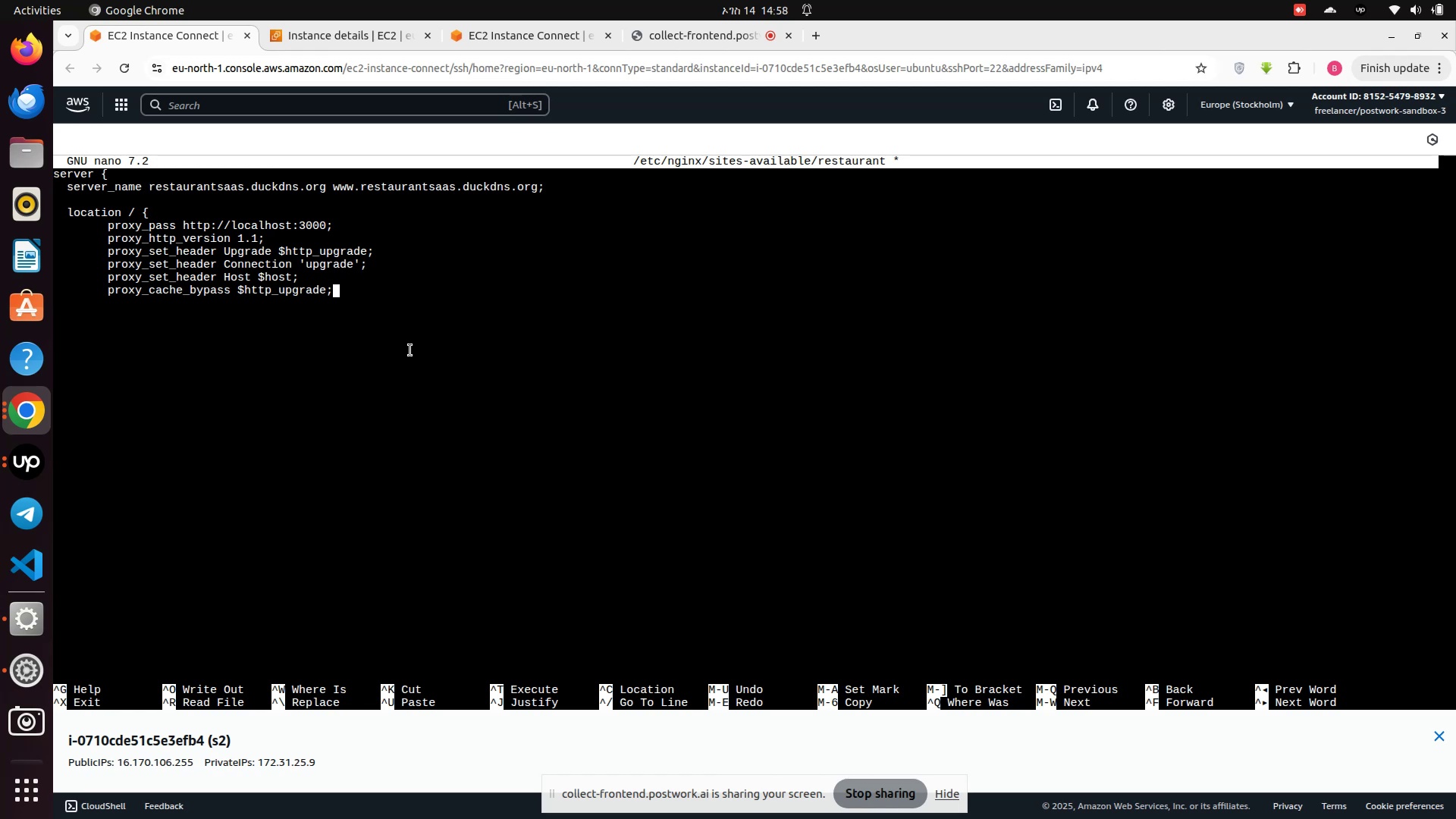 
wait(23.66)
 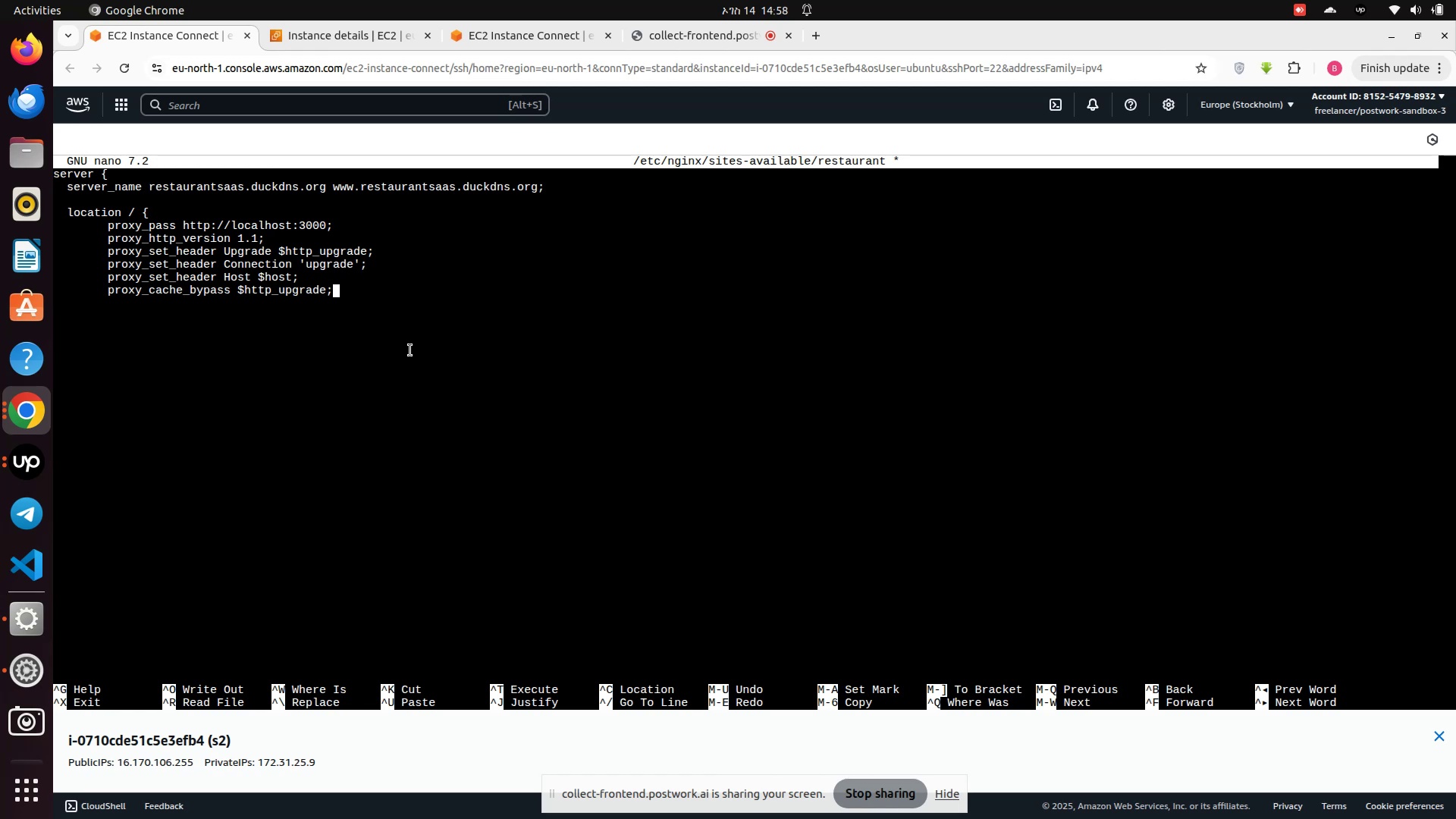 
key(Enter)
 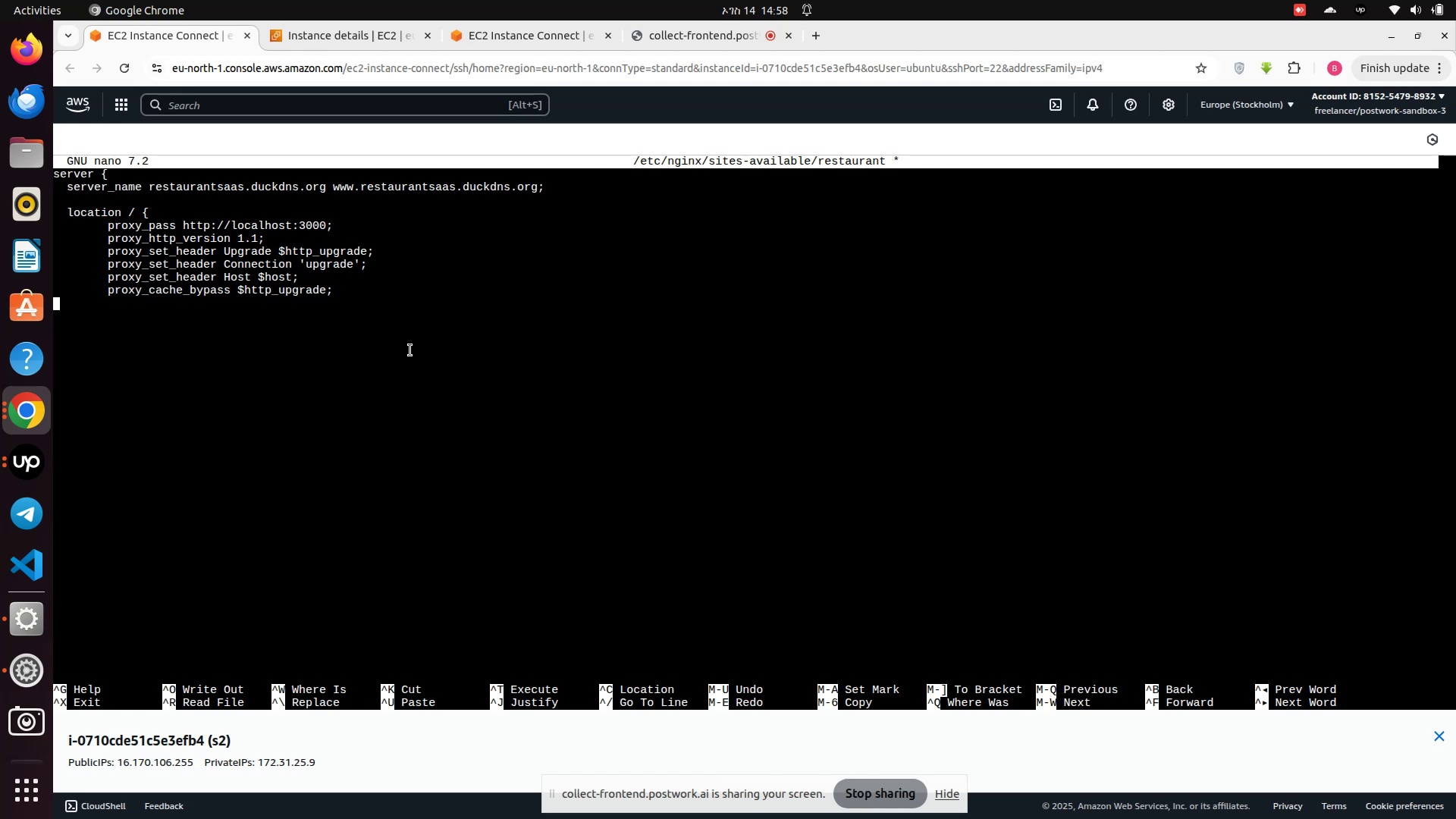 
key(Space)
 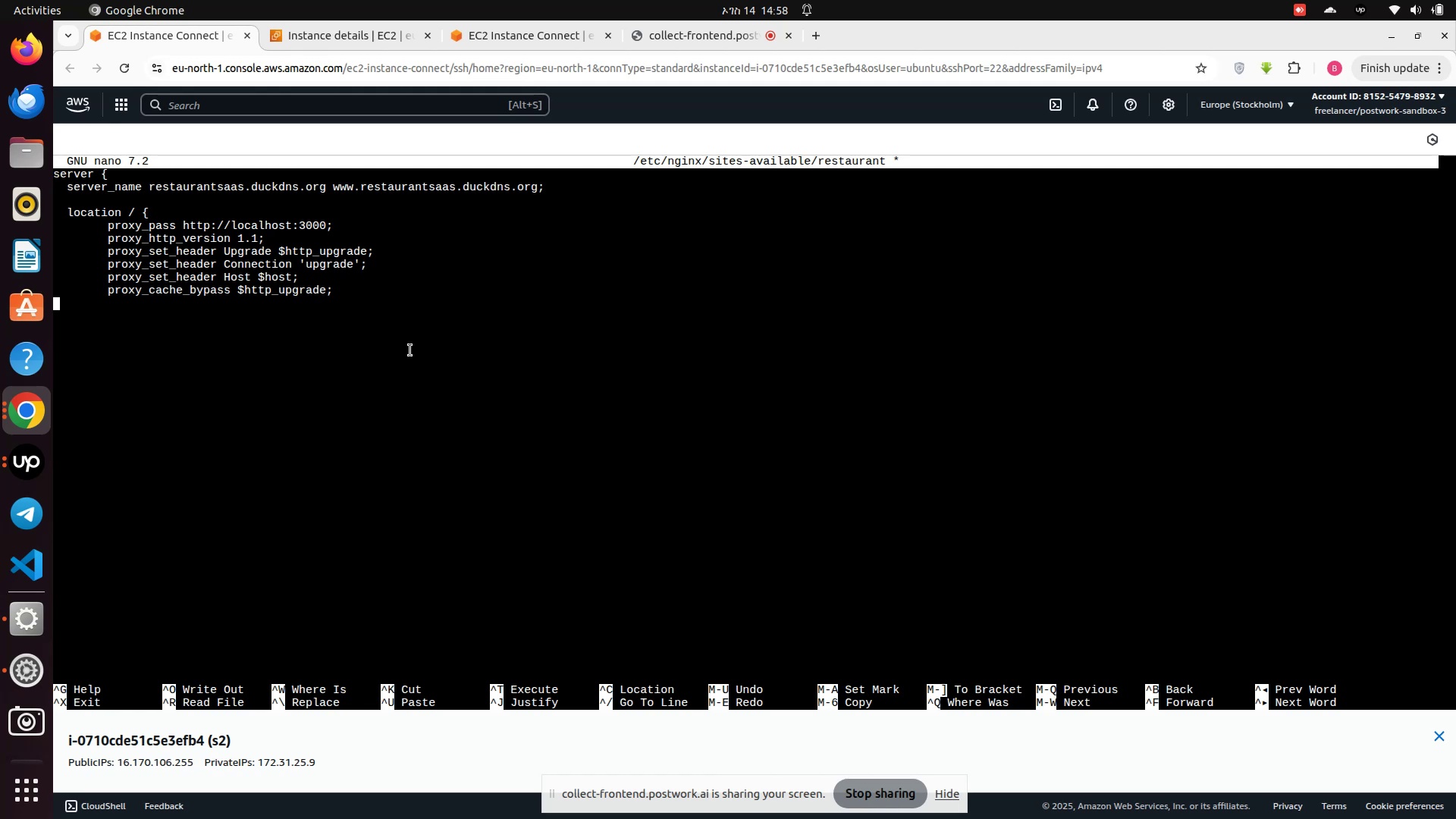 
key(Space)
 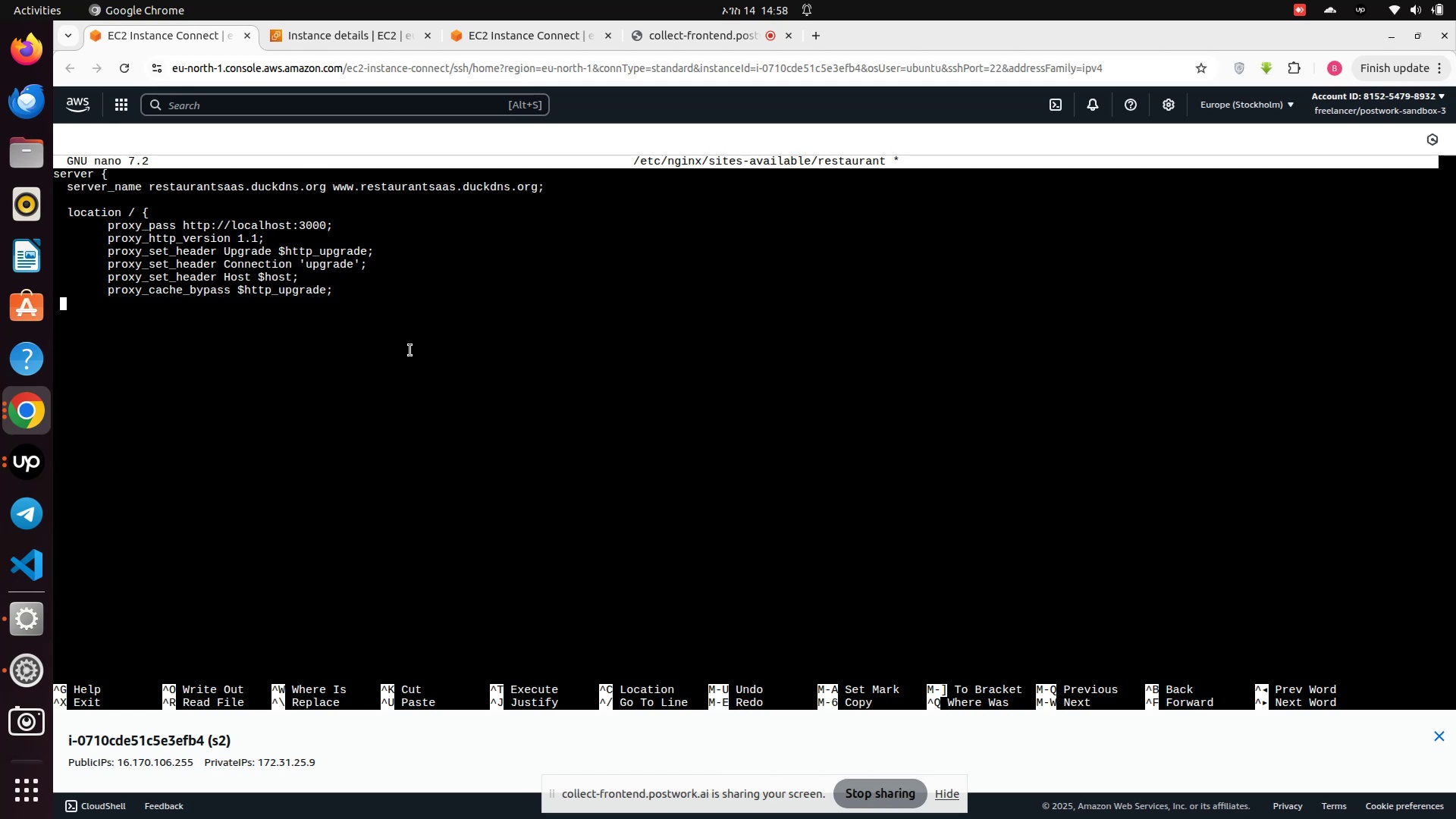 
key(Space)
 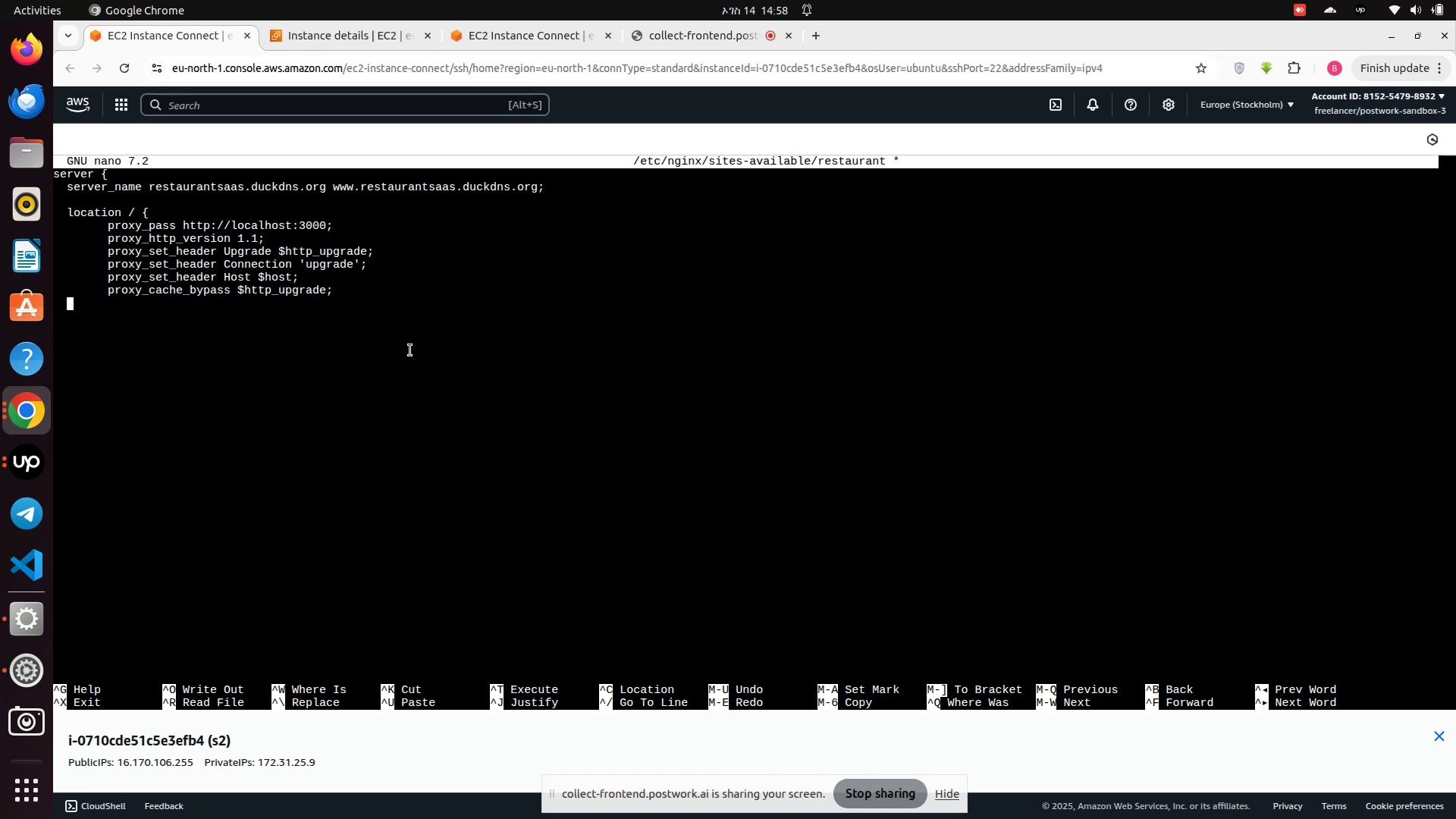 
key(Space)
 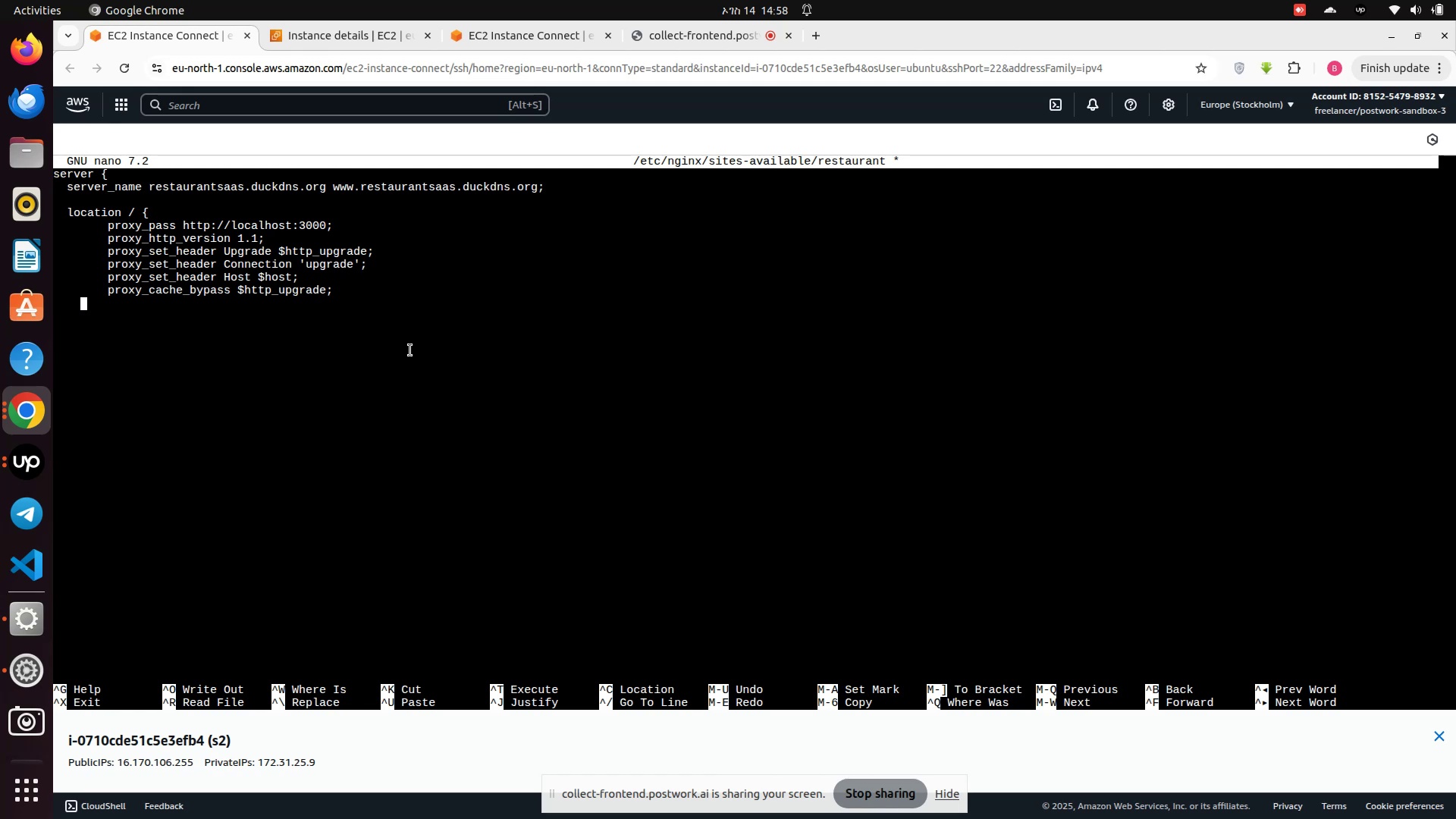 
key(Space)
 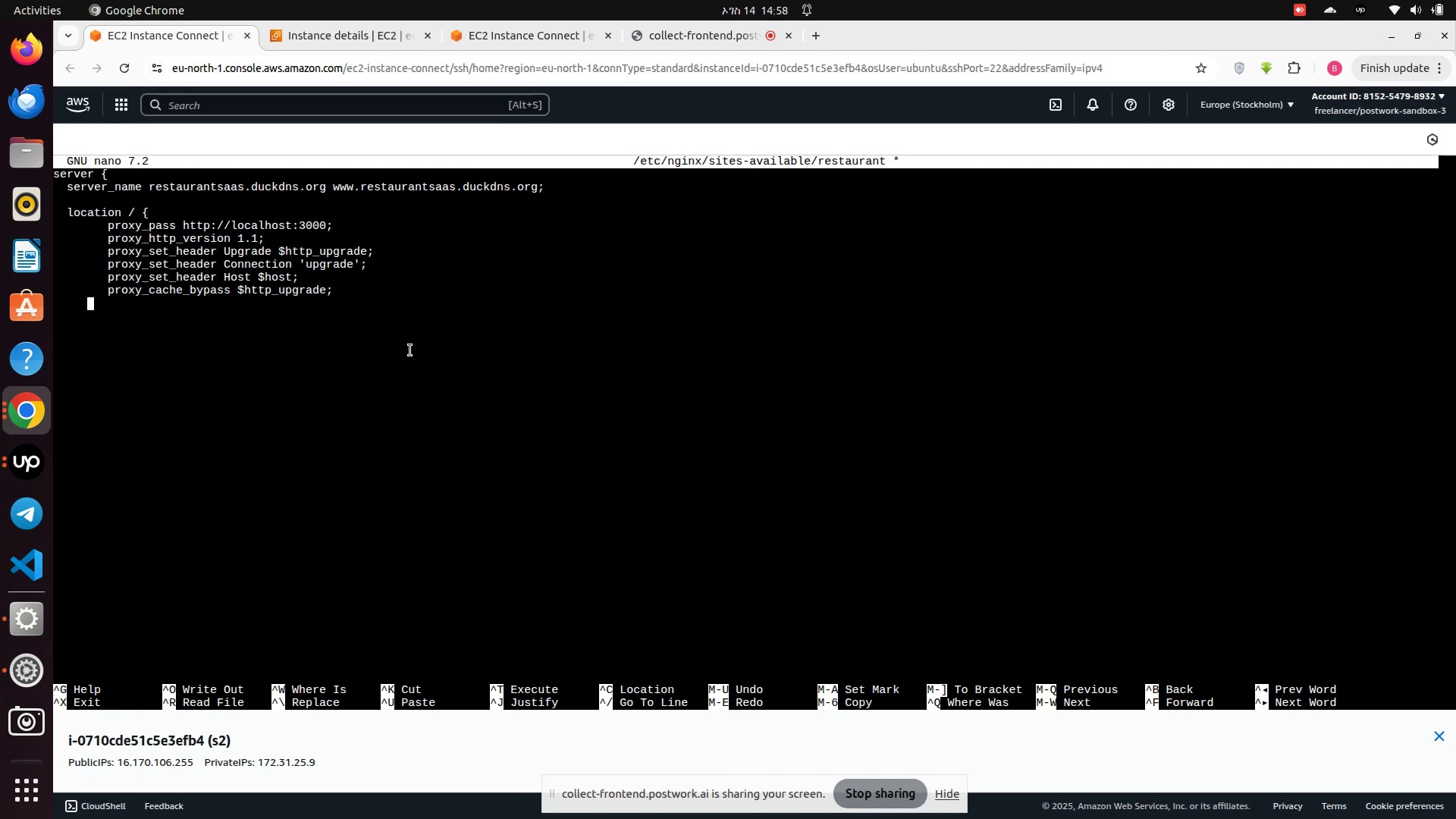 
key(Space)
 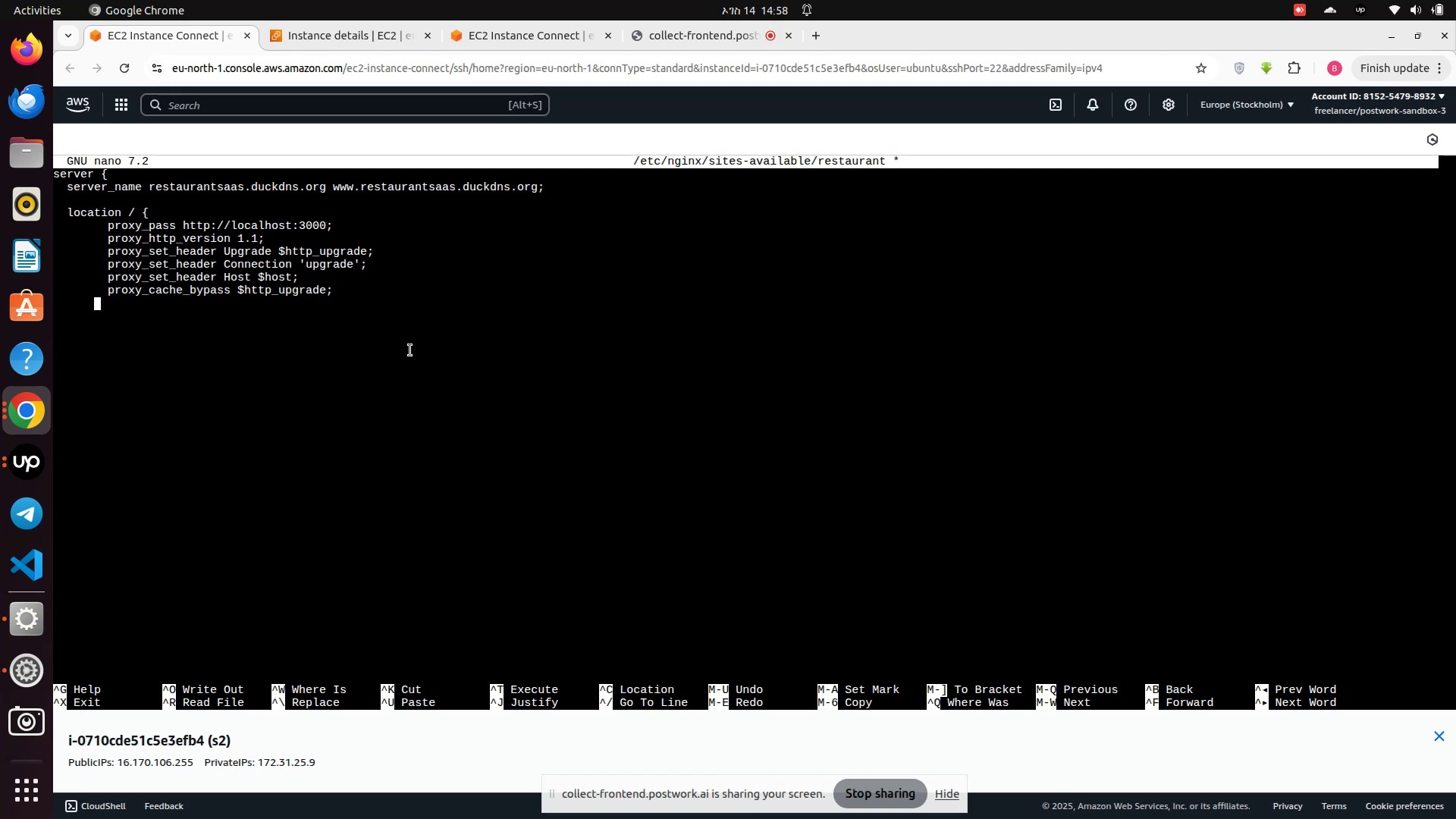 
key(Enter)
 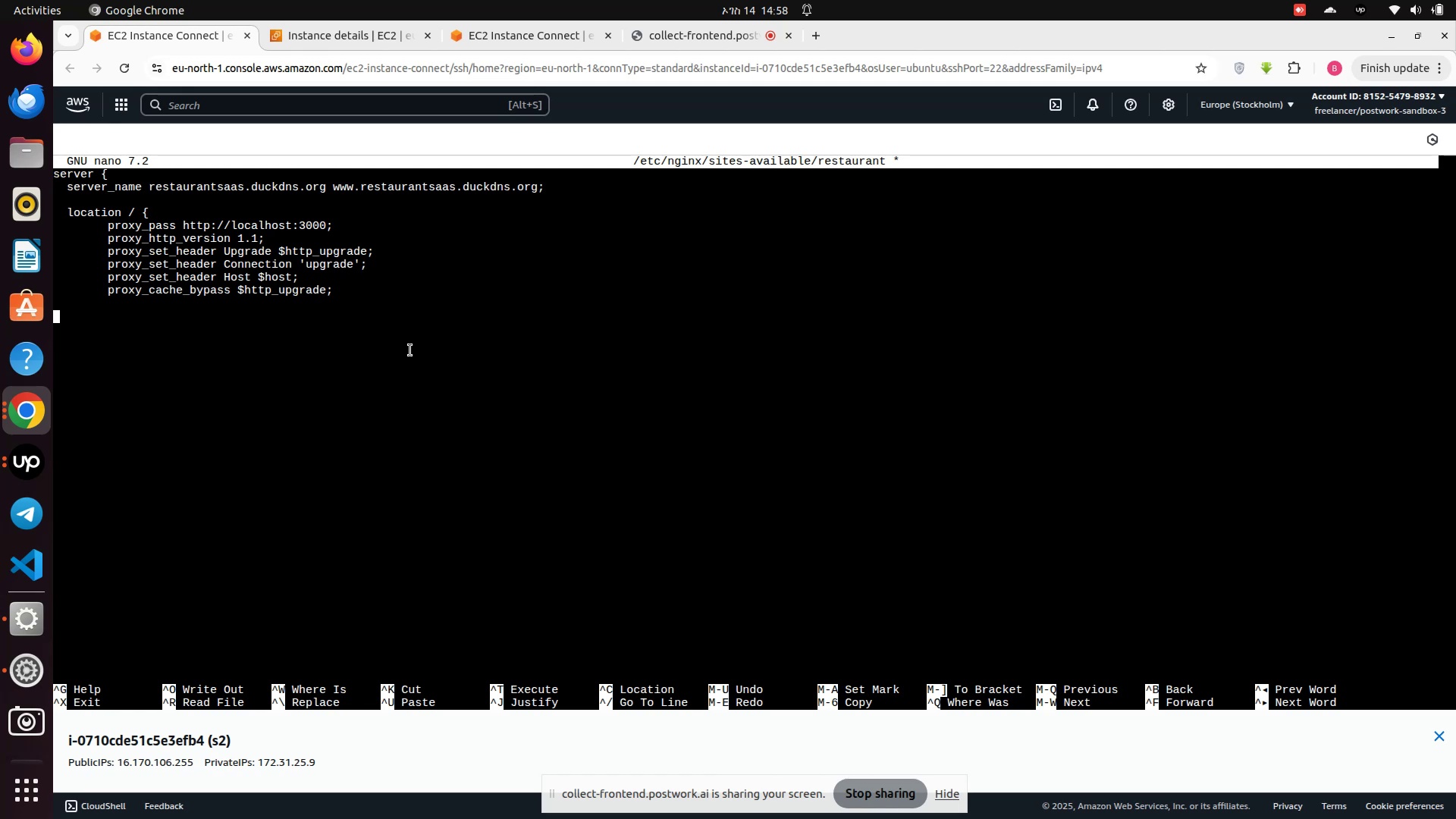 
key(Space)
 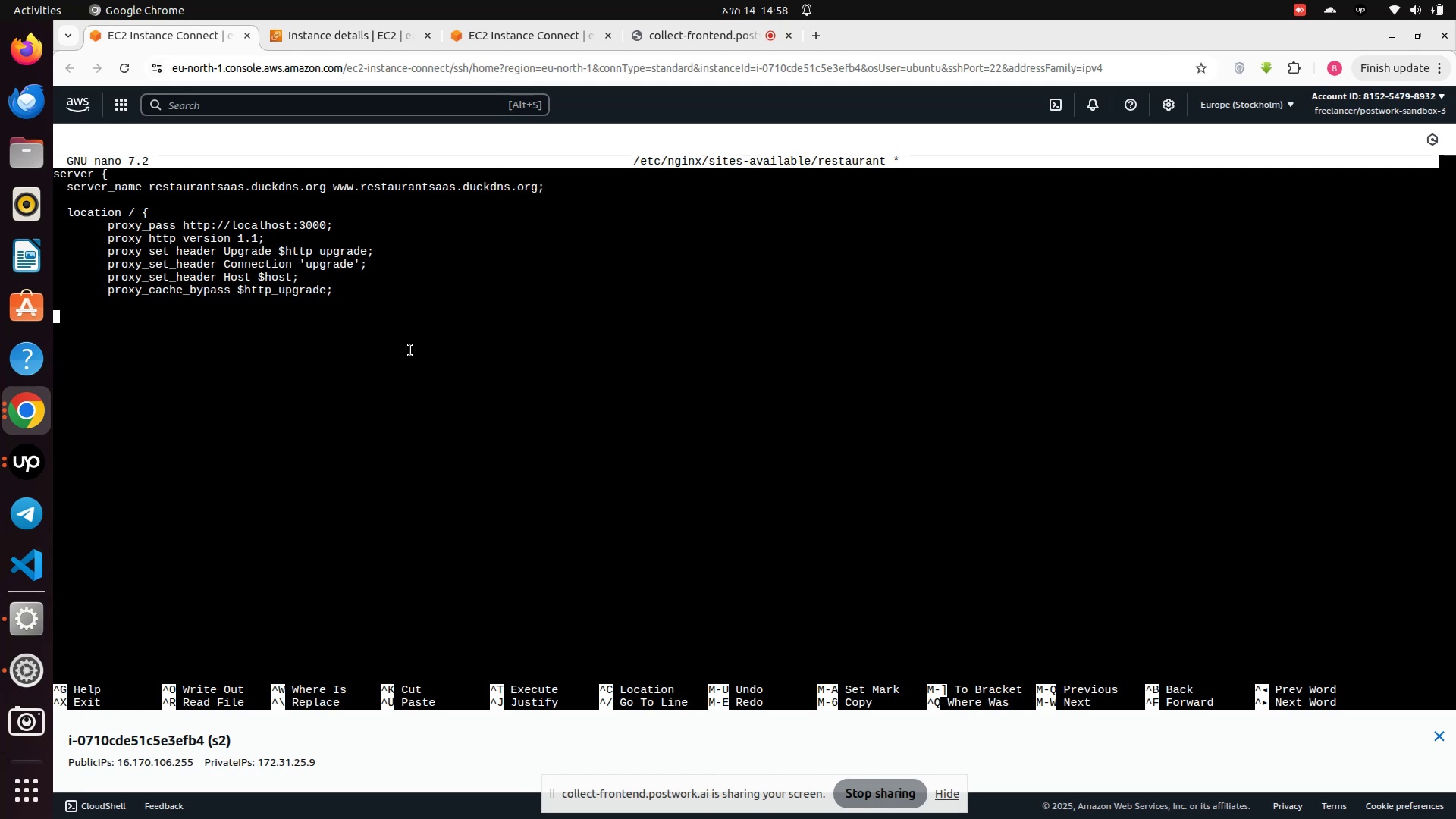 
key(Space)
 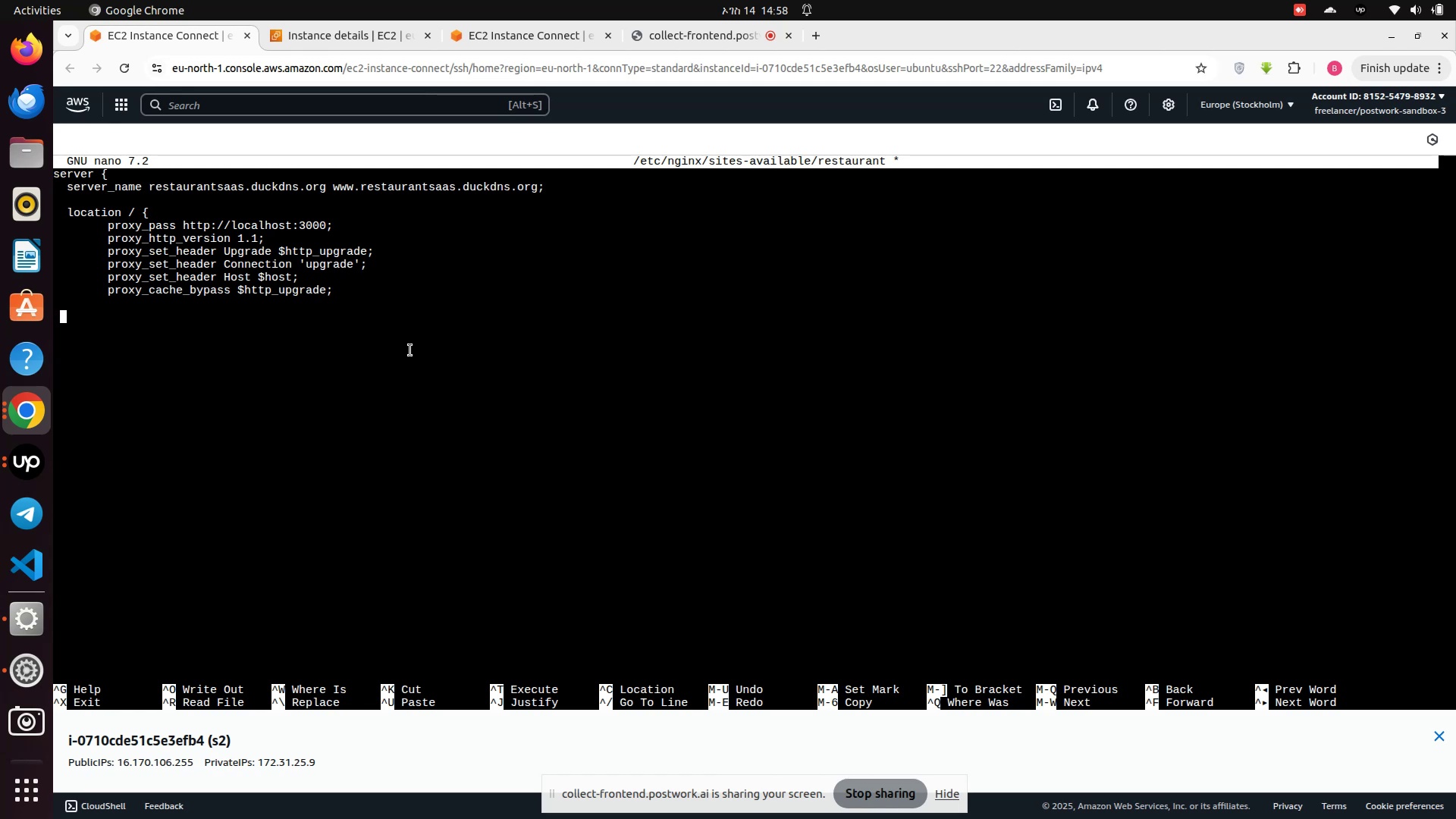 
key(Space)
 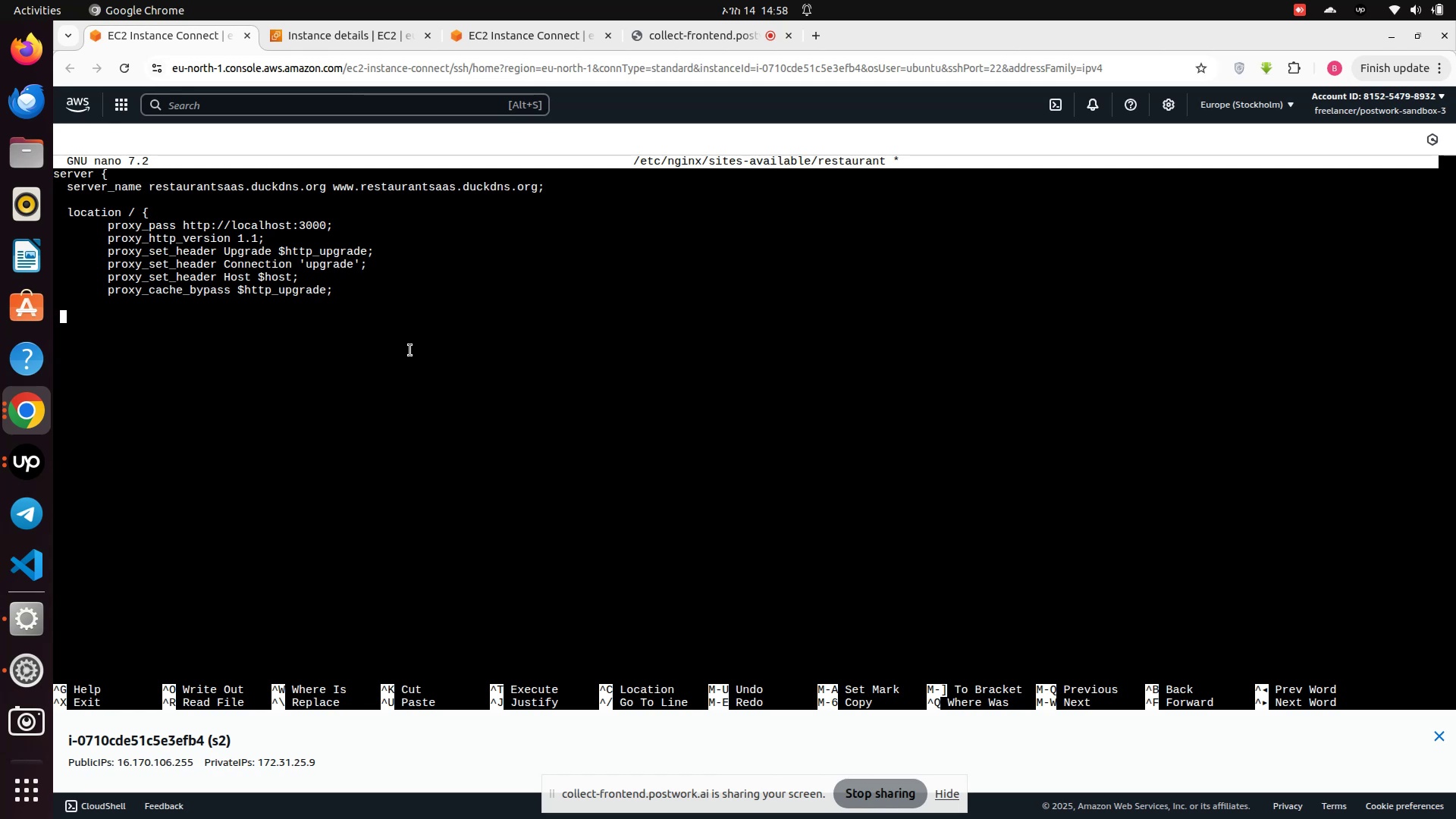 
key(Space)
 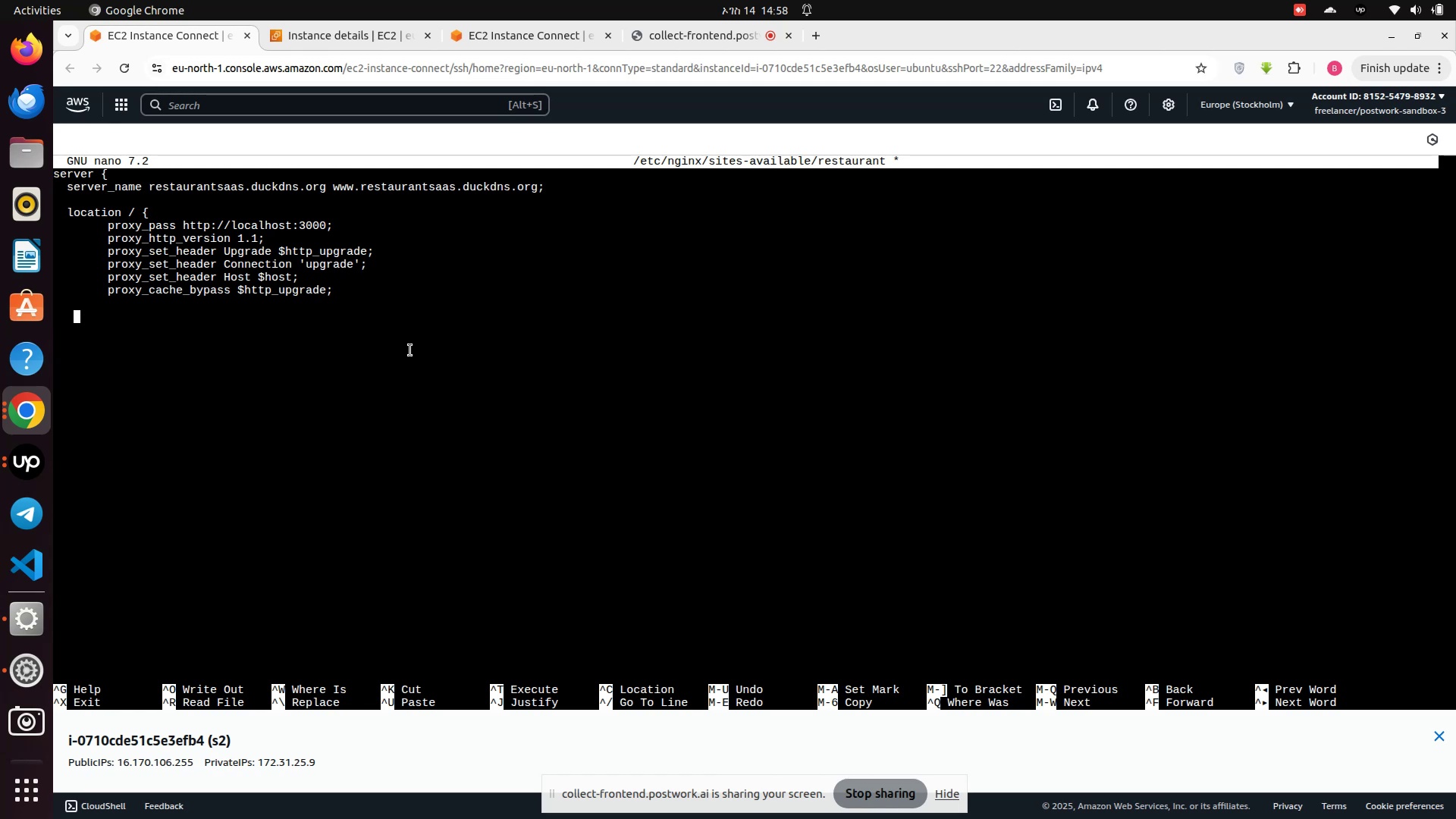 
key(Space)
 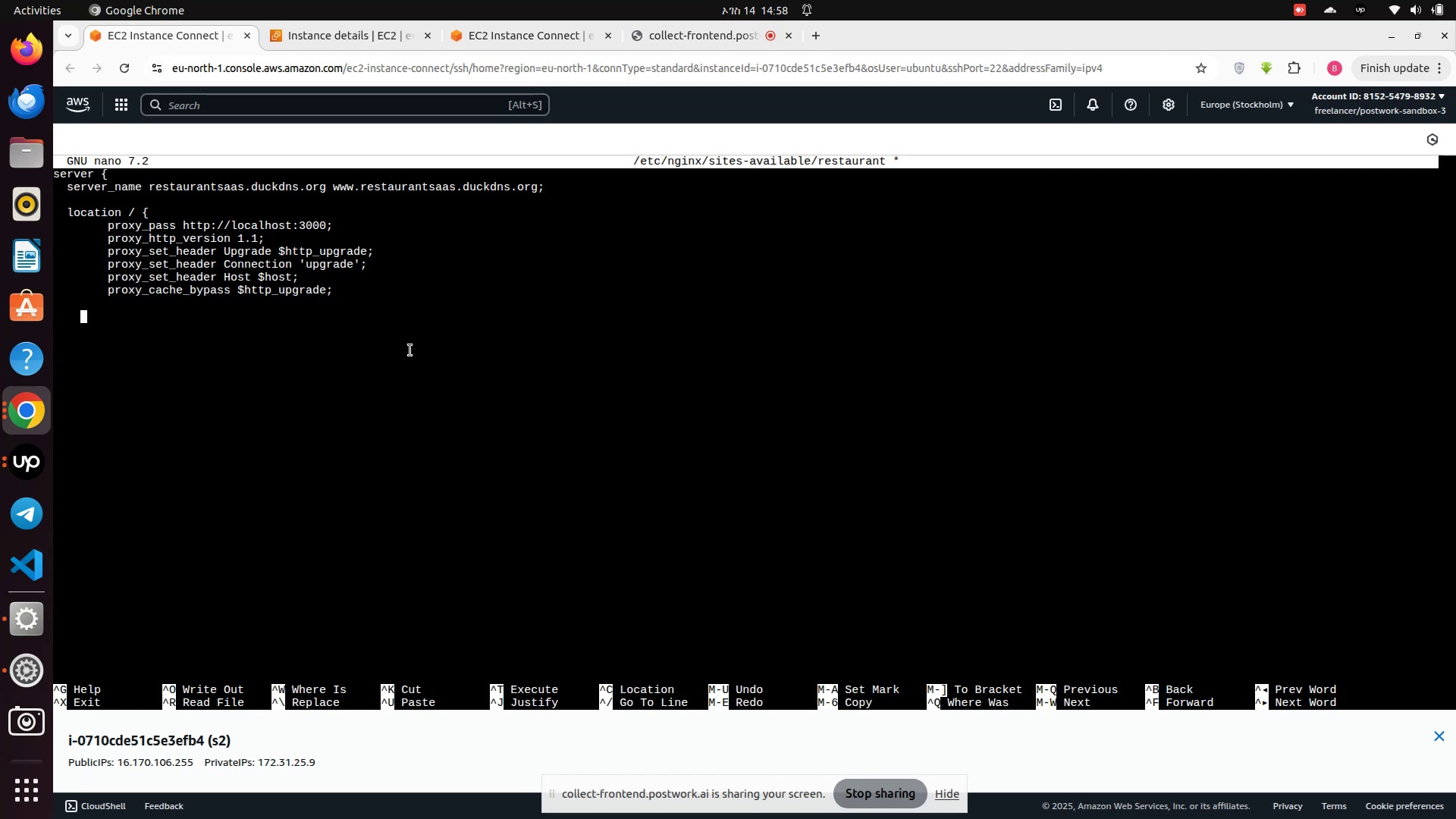 
key(Space)
 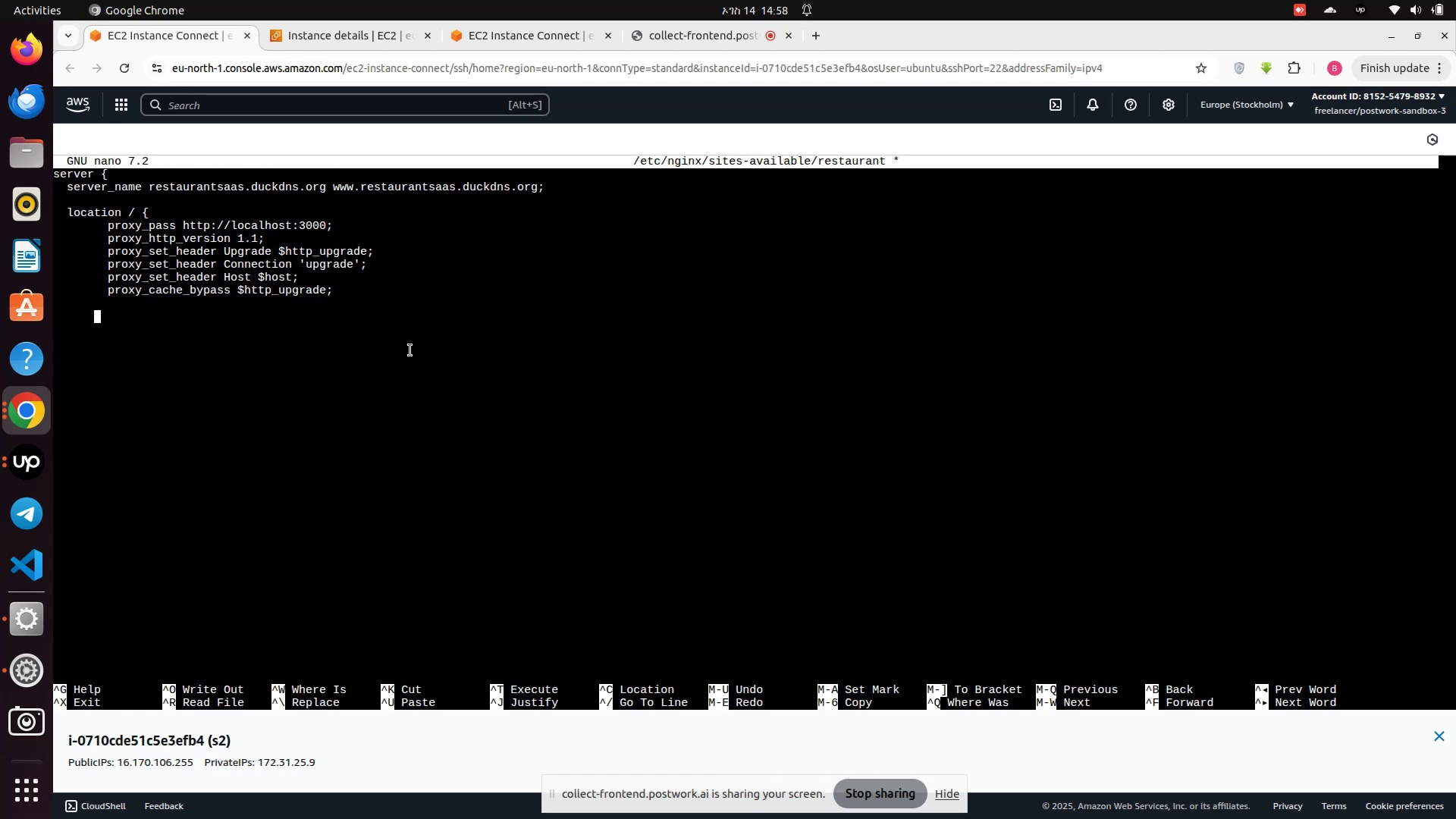 
key(Shift+BracketRight)
 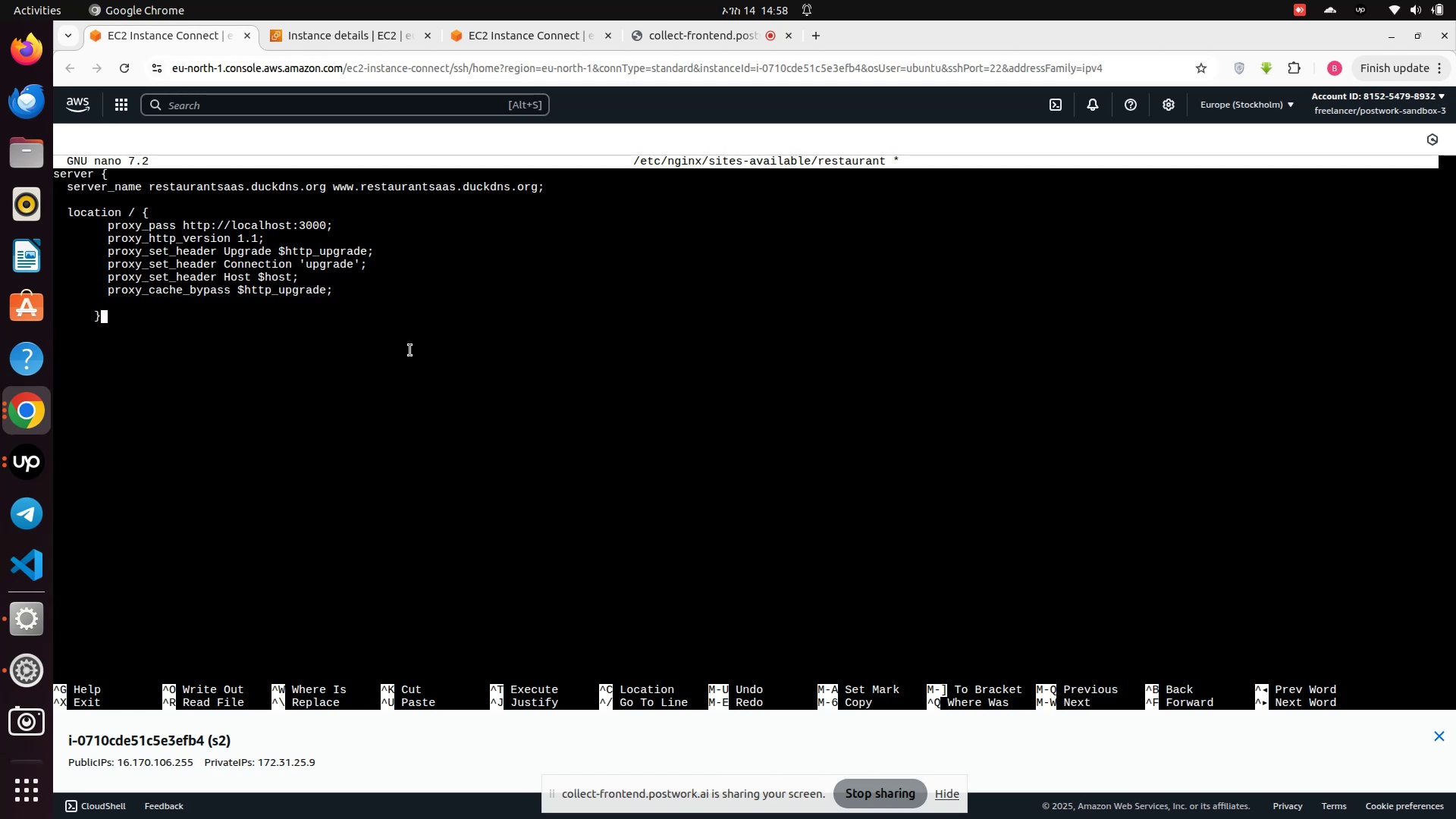 
key(Enter)
 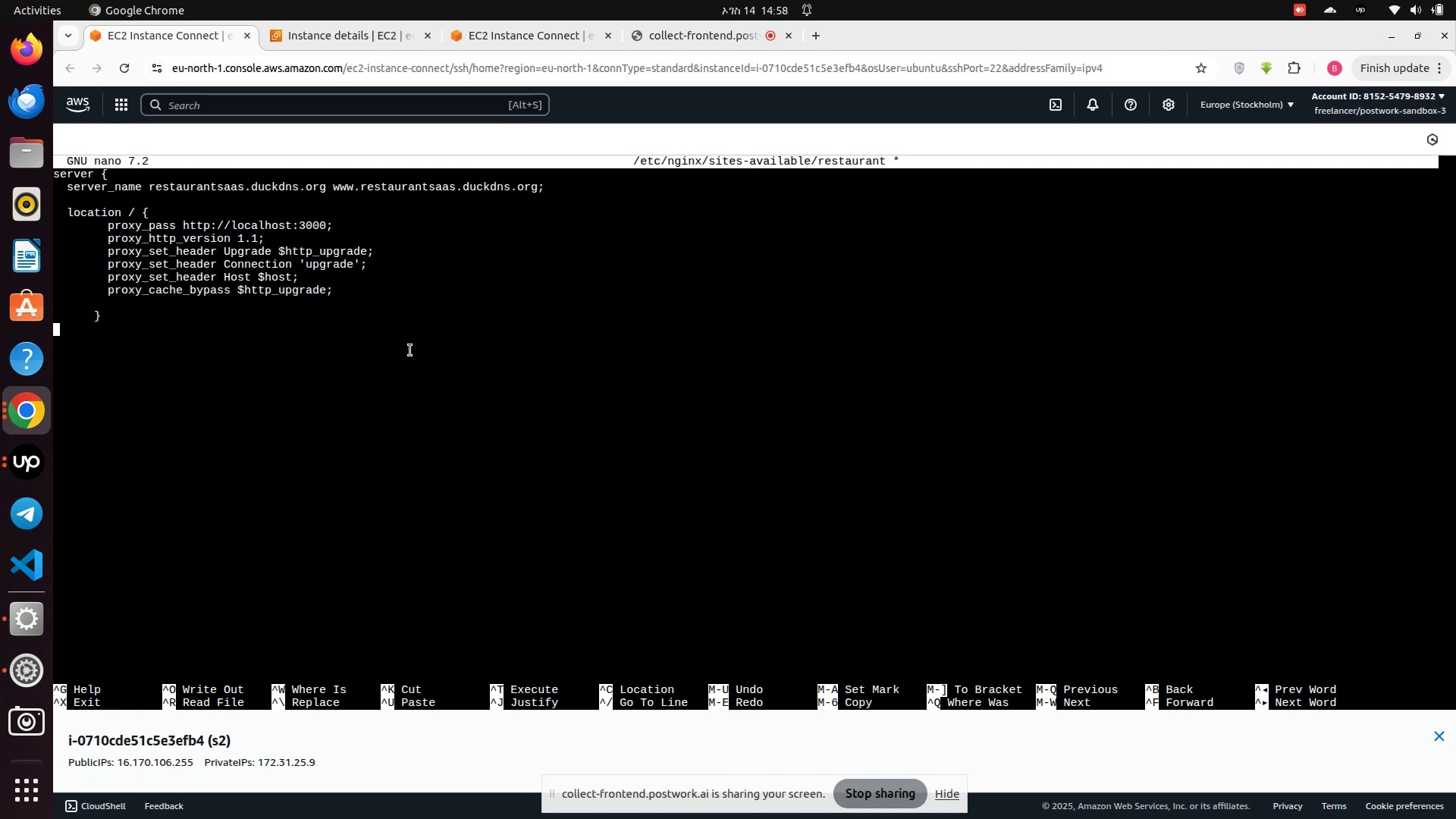 
key(Enter)
 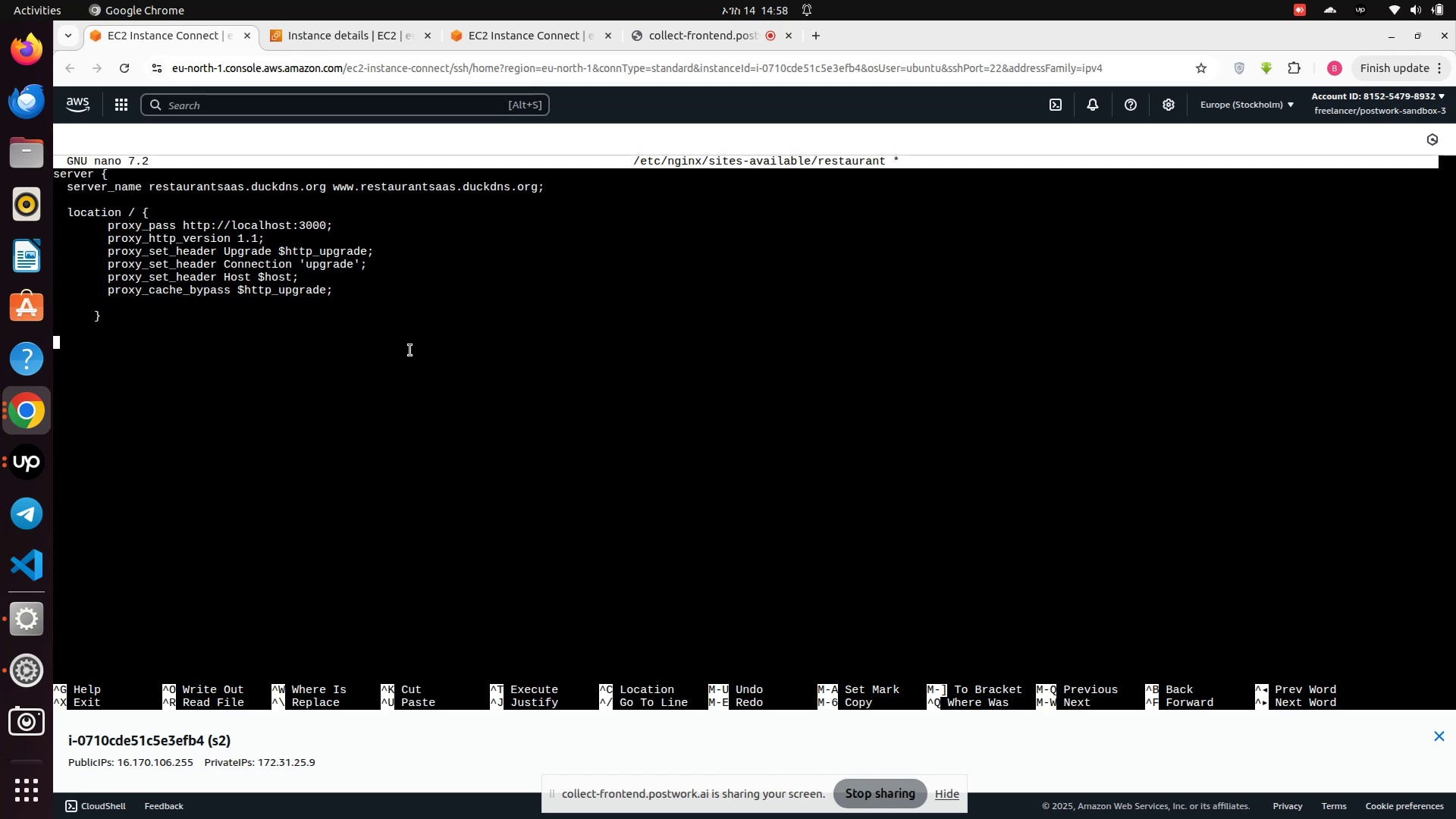 
type(  location /api/ {)
 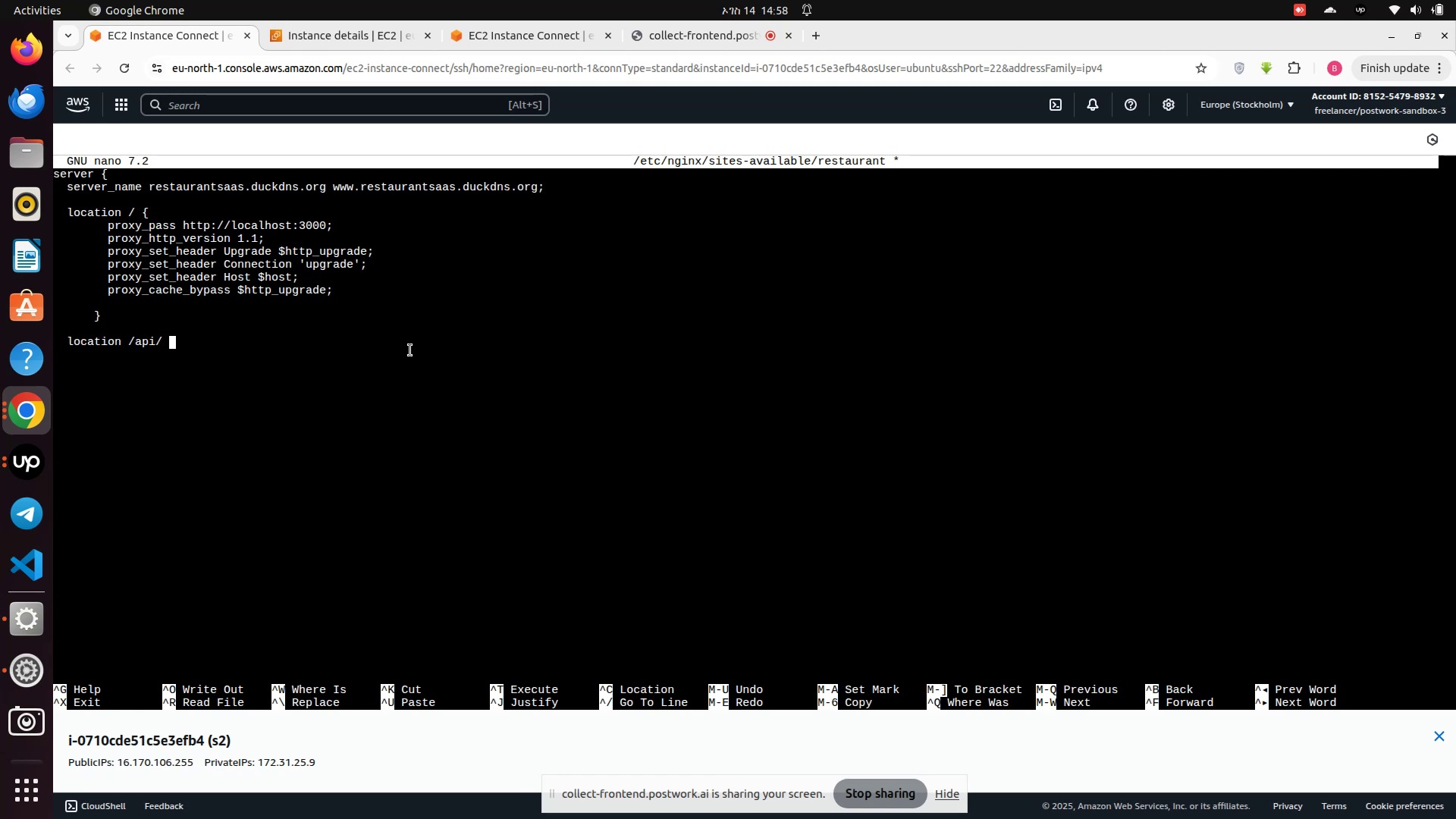 
key(Enter)
 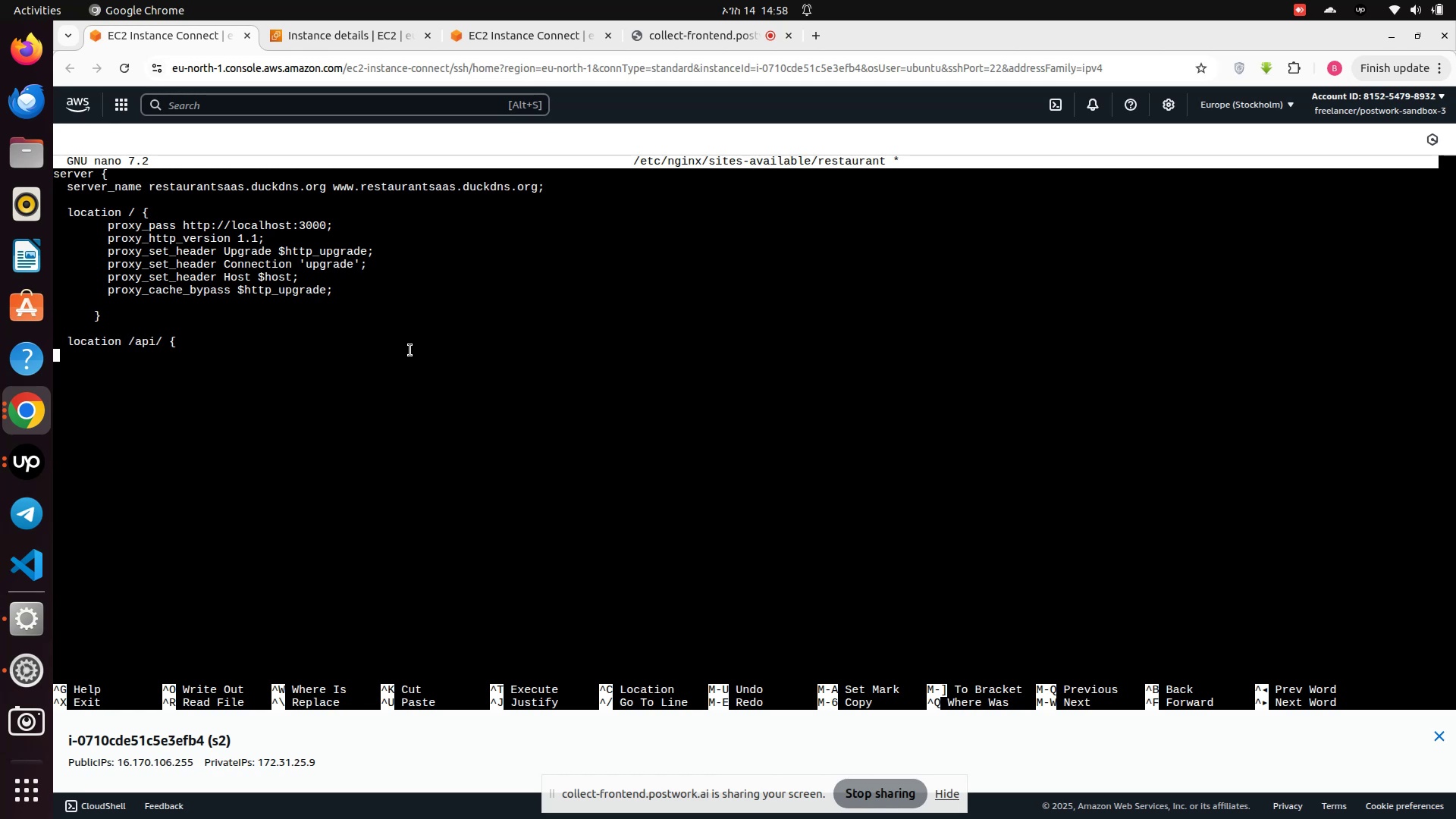 
type(       proxy_pass)
 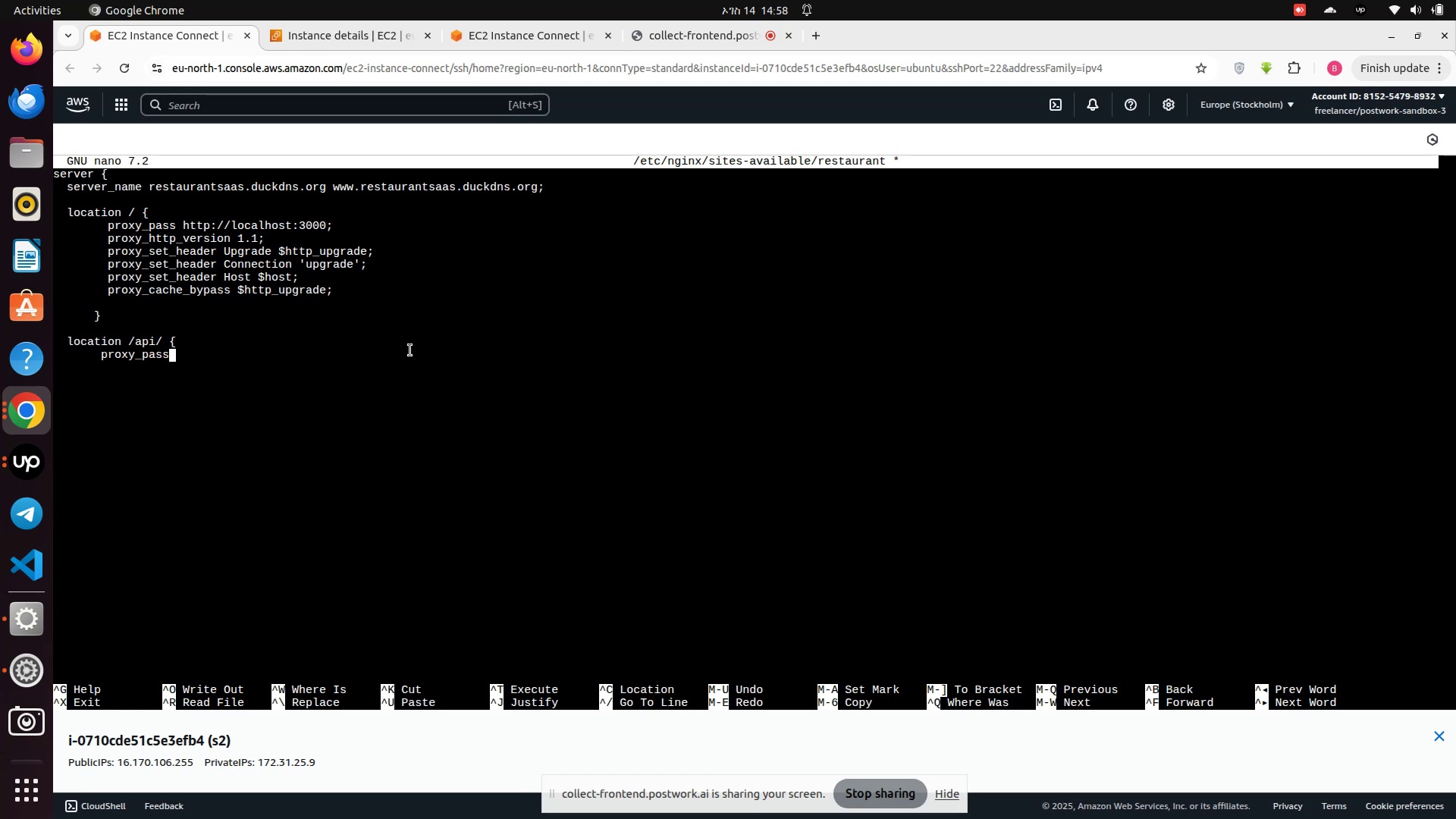 
type( http://unix)
 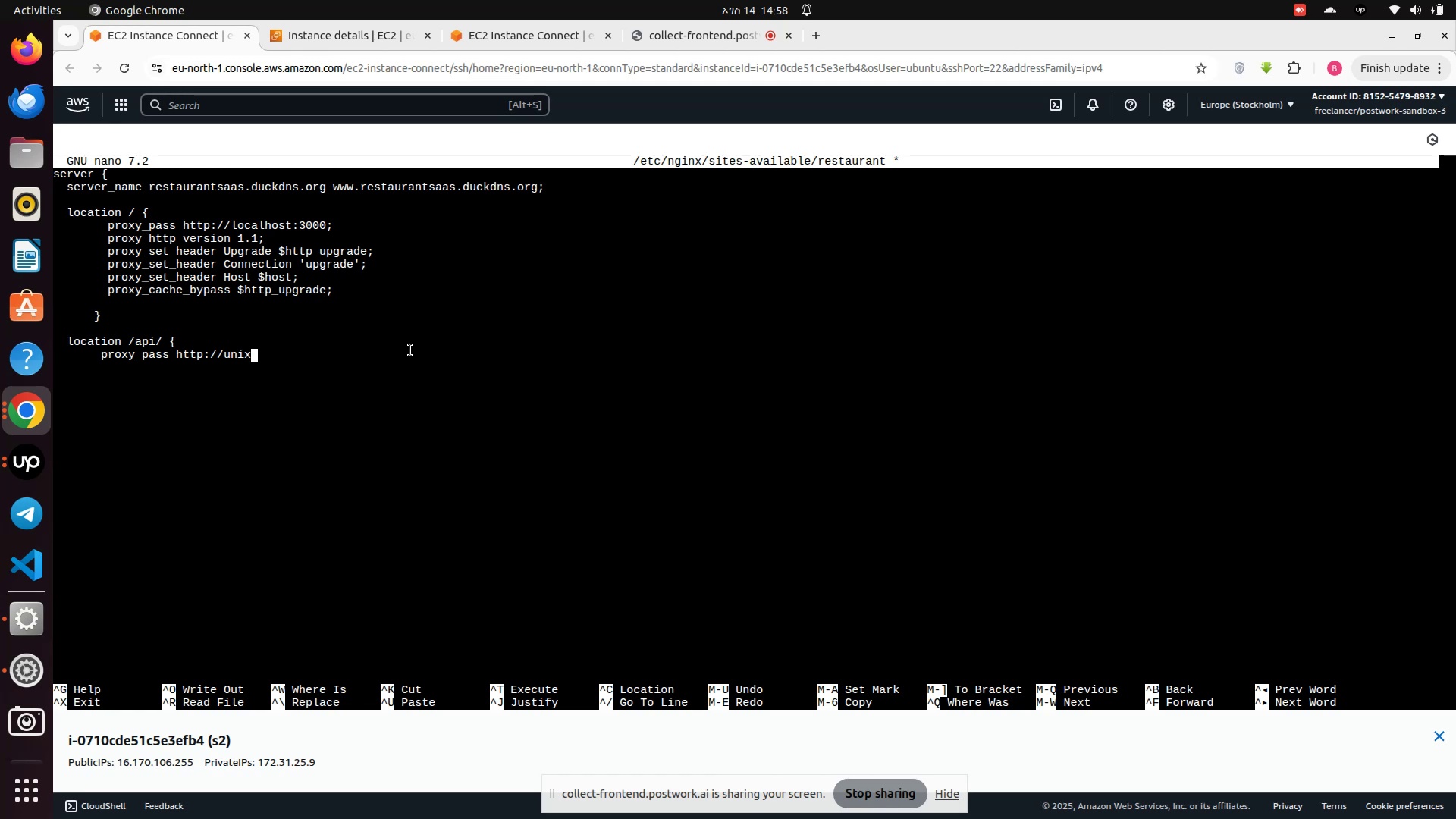 
wait(5.58)
 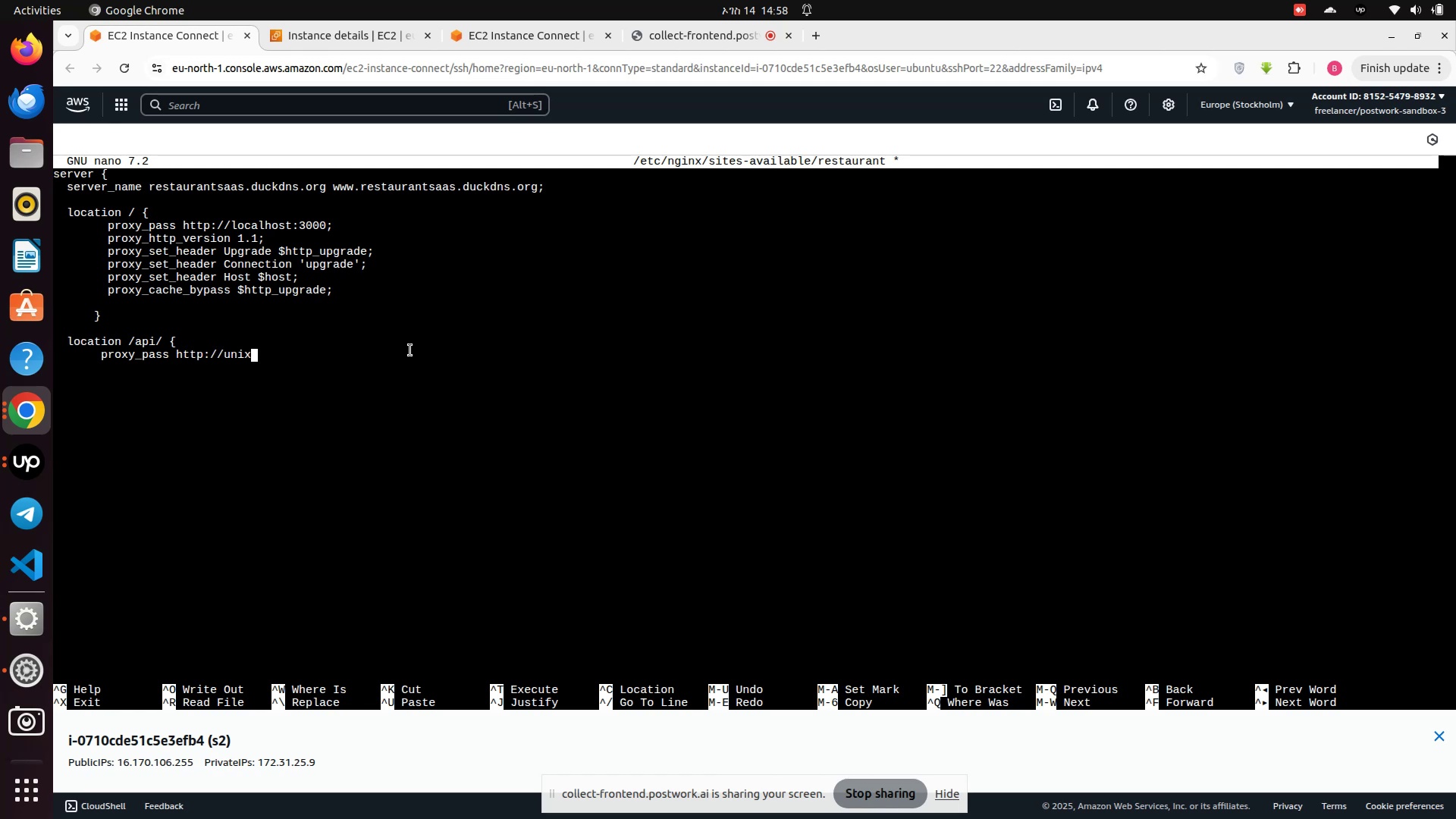 
key(Shift+Semicolon)
 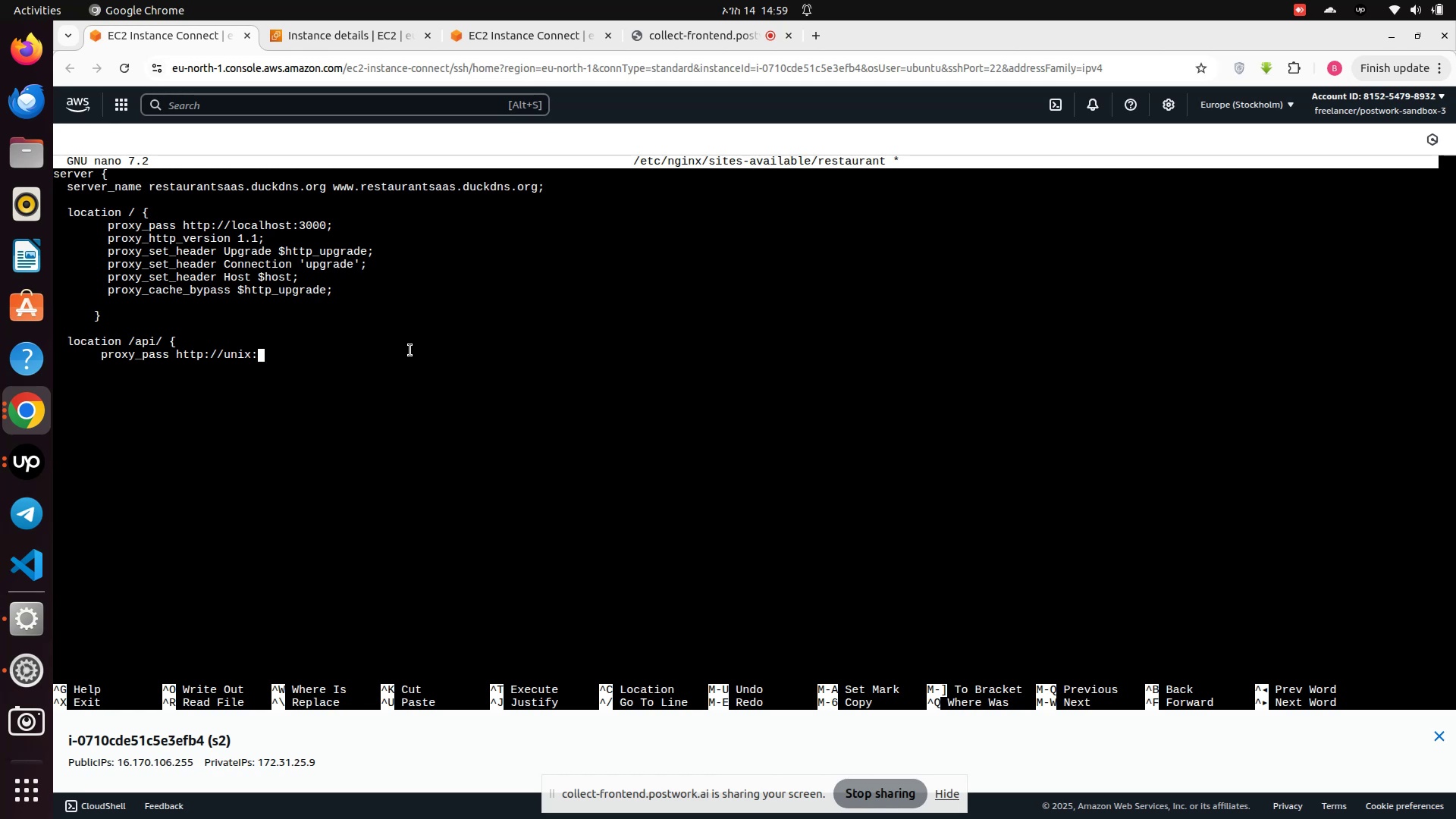 
key(Slash)
 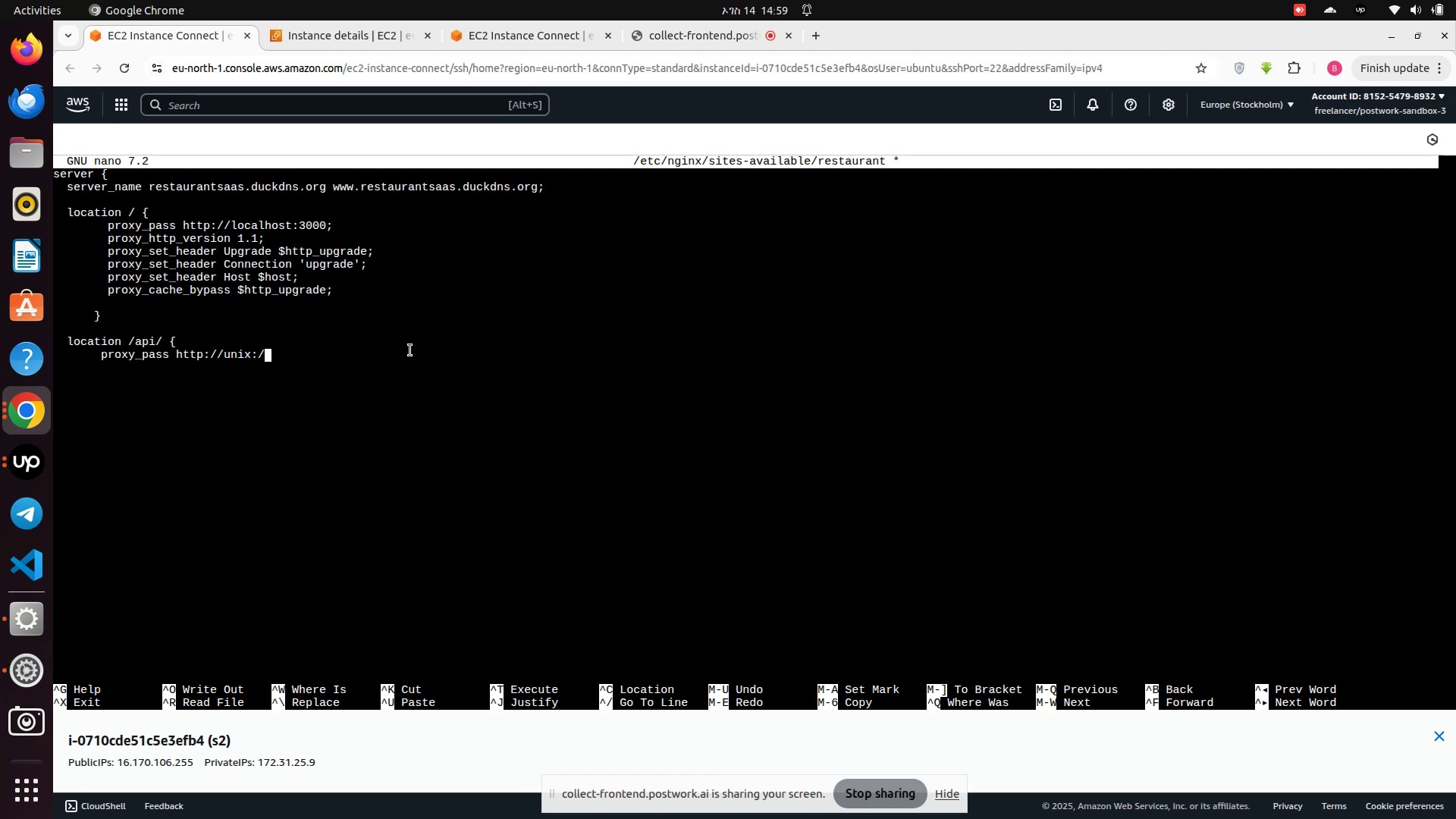 
type(home/ubuntu/r)
 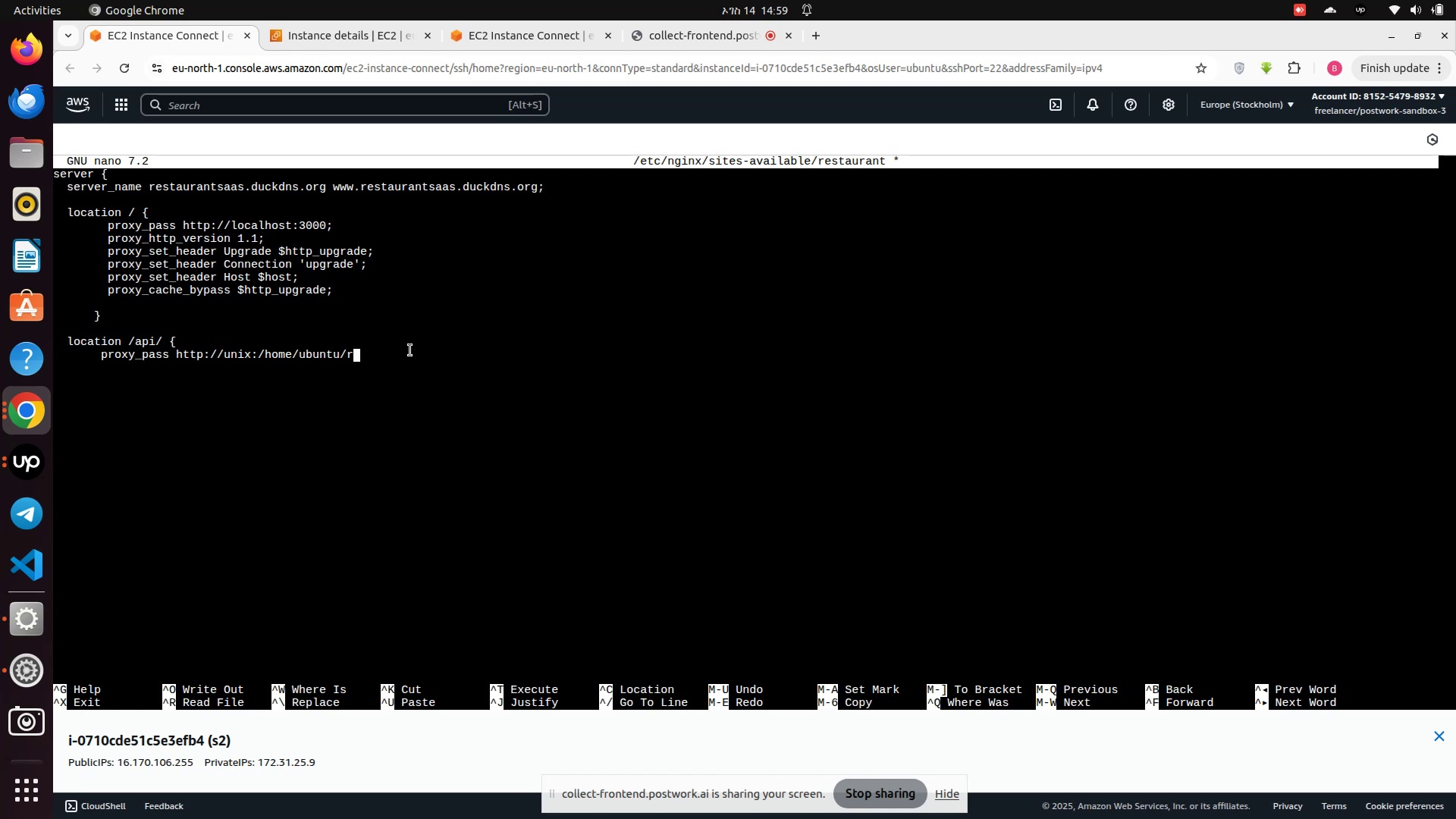 
type(estaurant-backend/run/gunicorn.sock)
 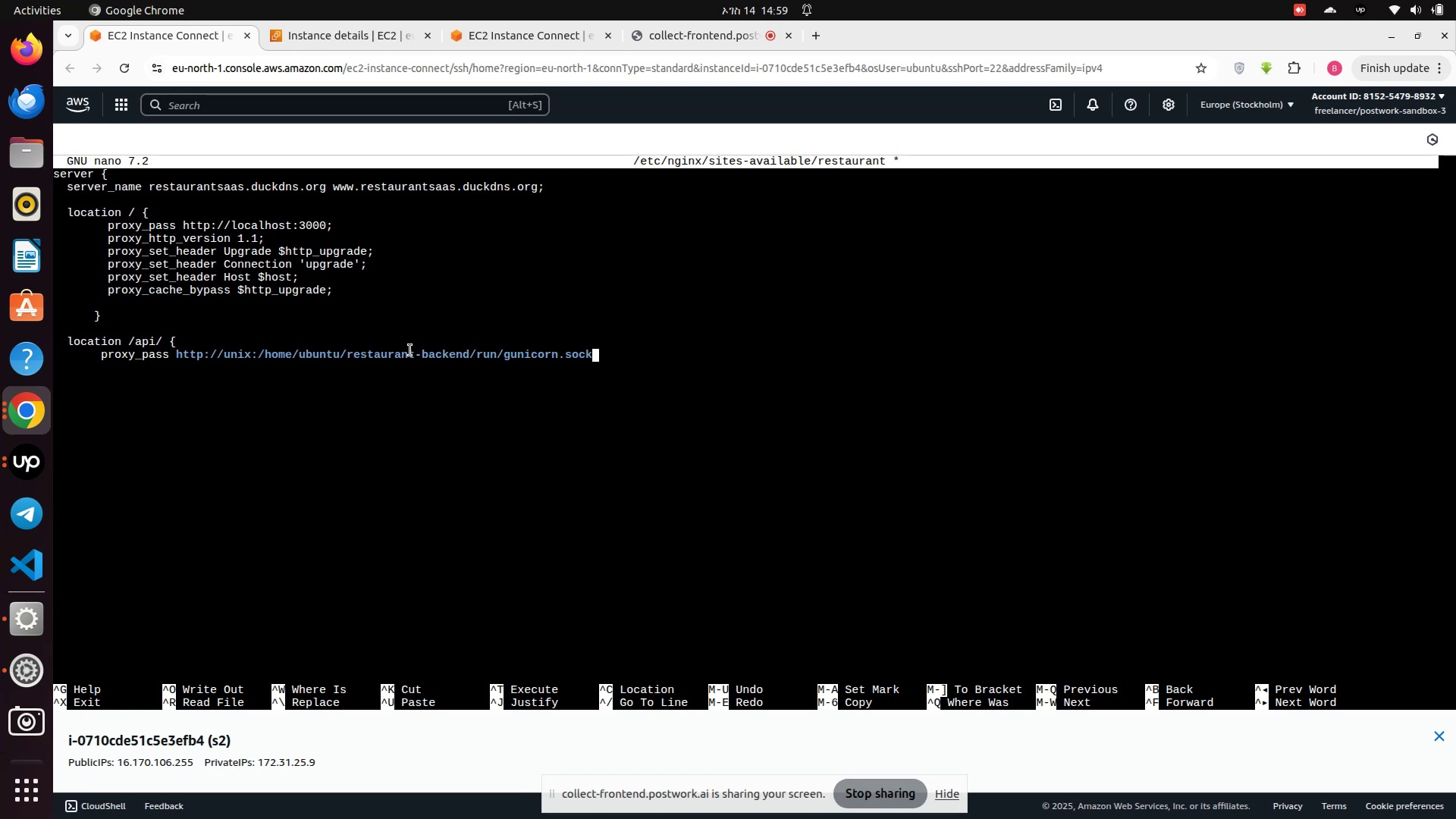 
key(Semicolon)
 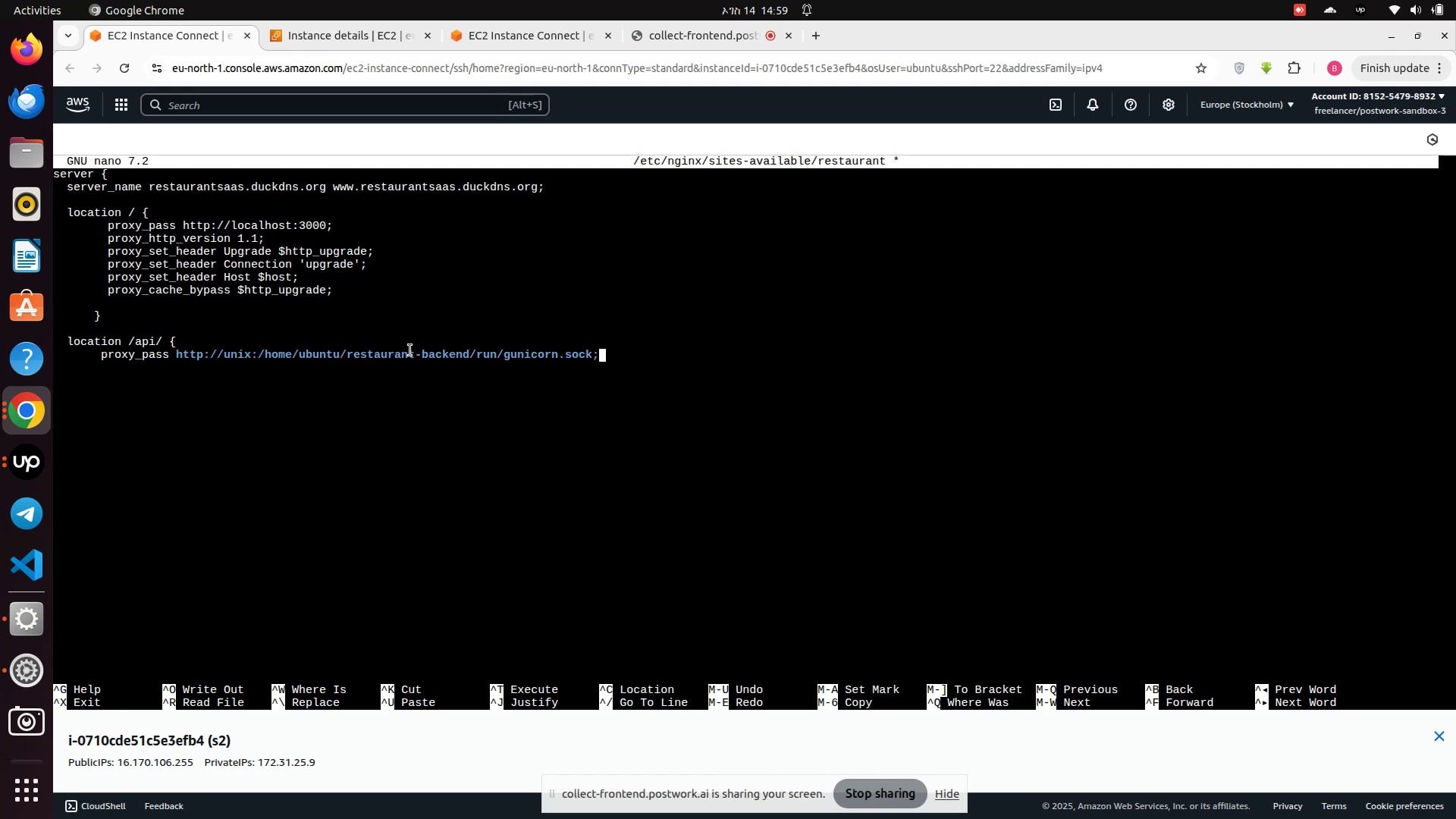 
wait(5.41)
 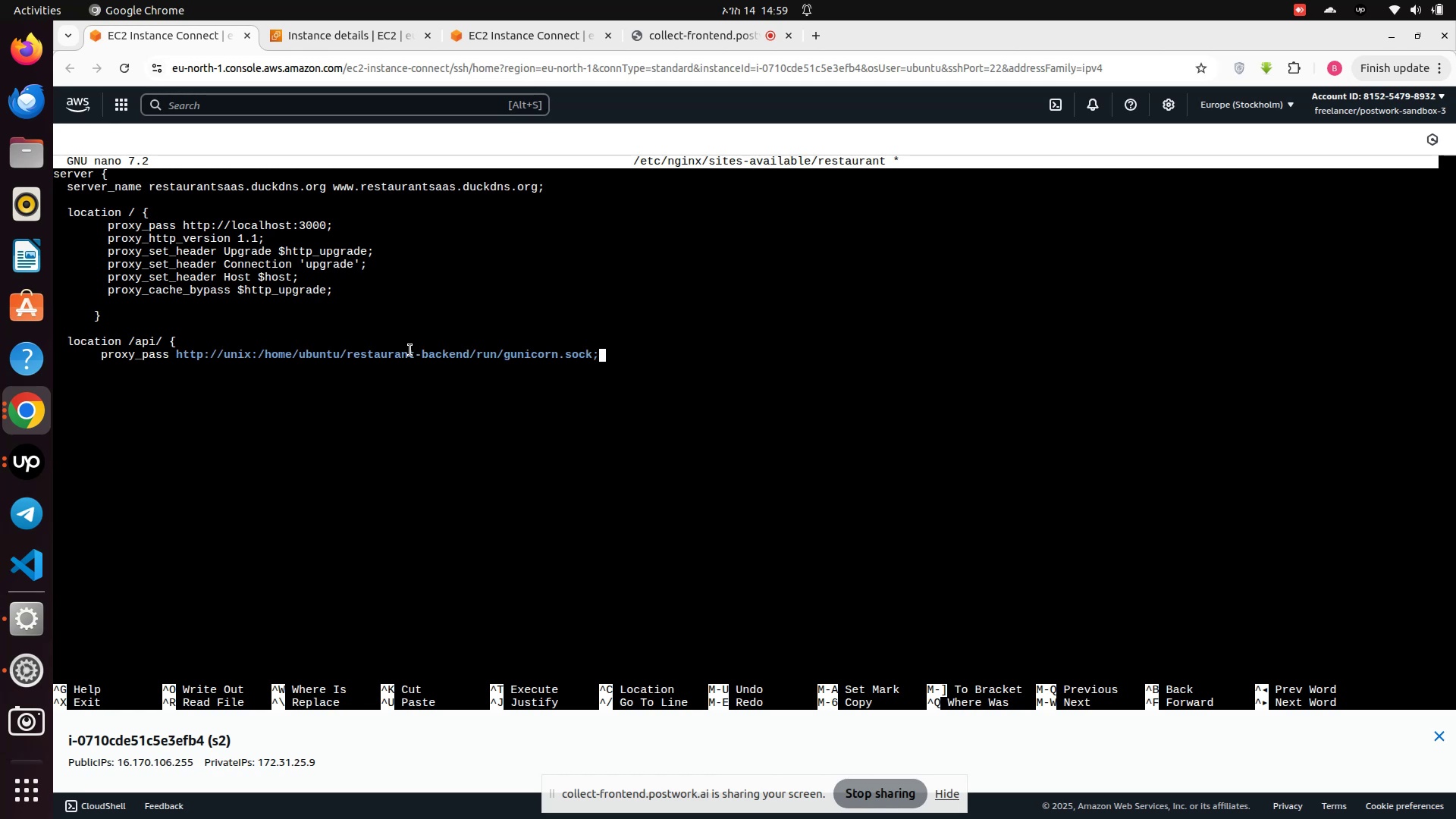 
key(Enter)
 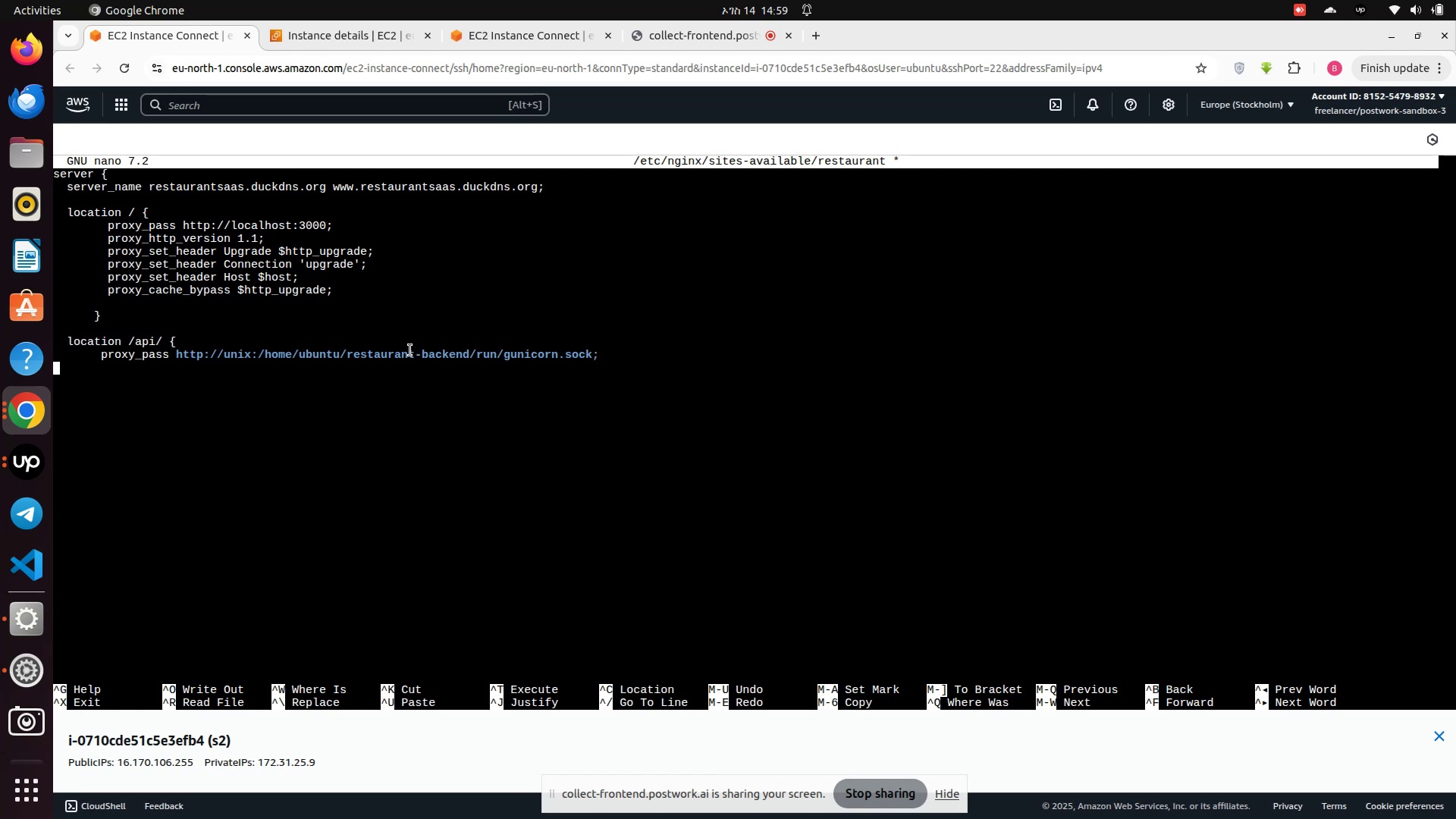 
key(Space)
 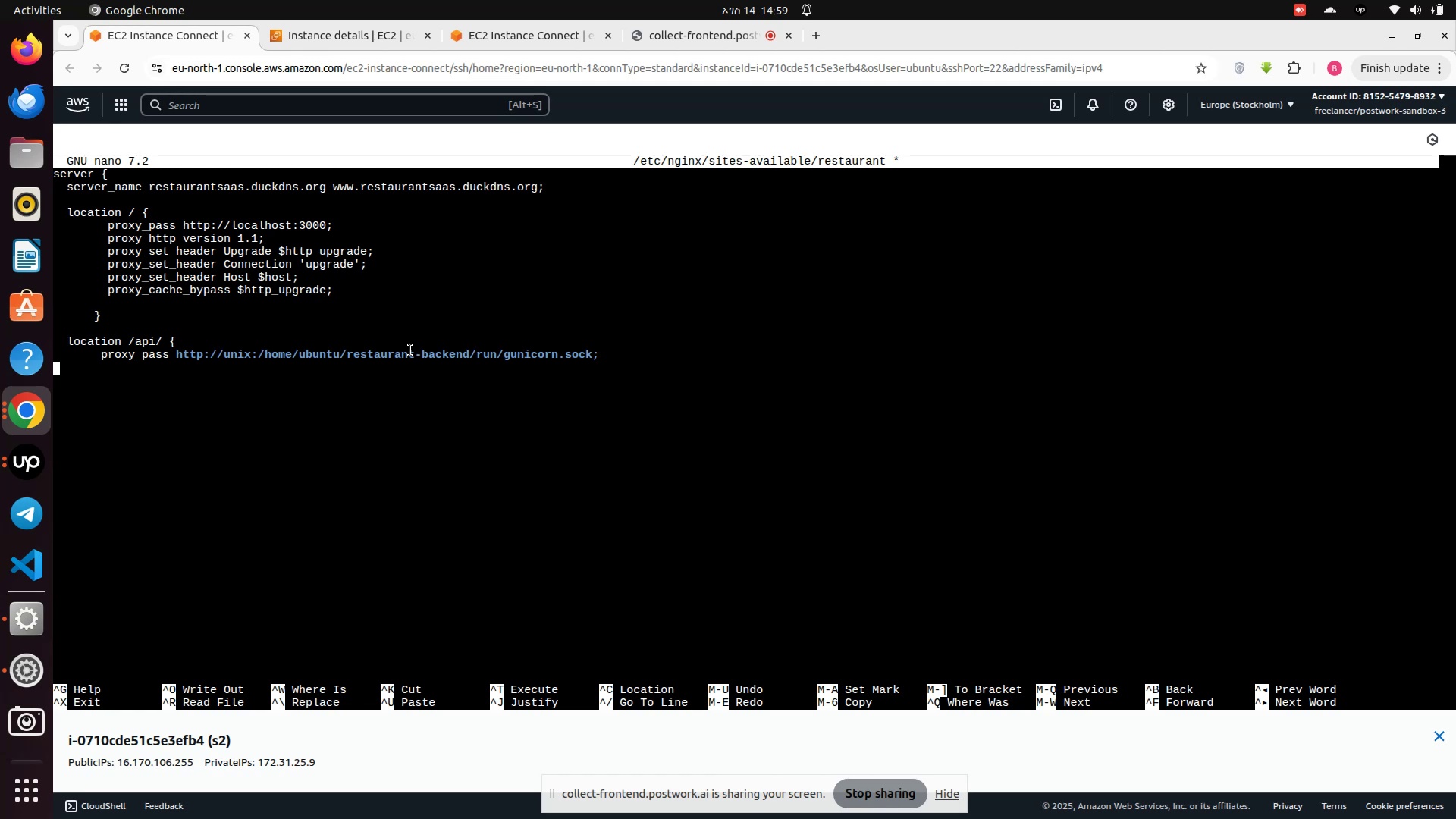 
key(Space)
 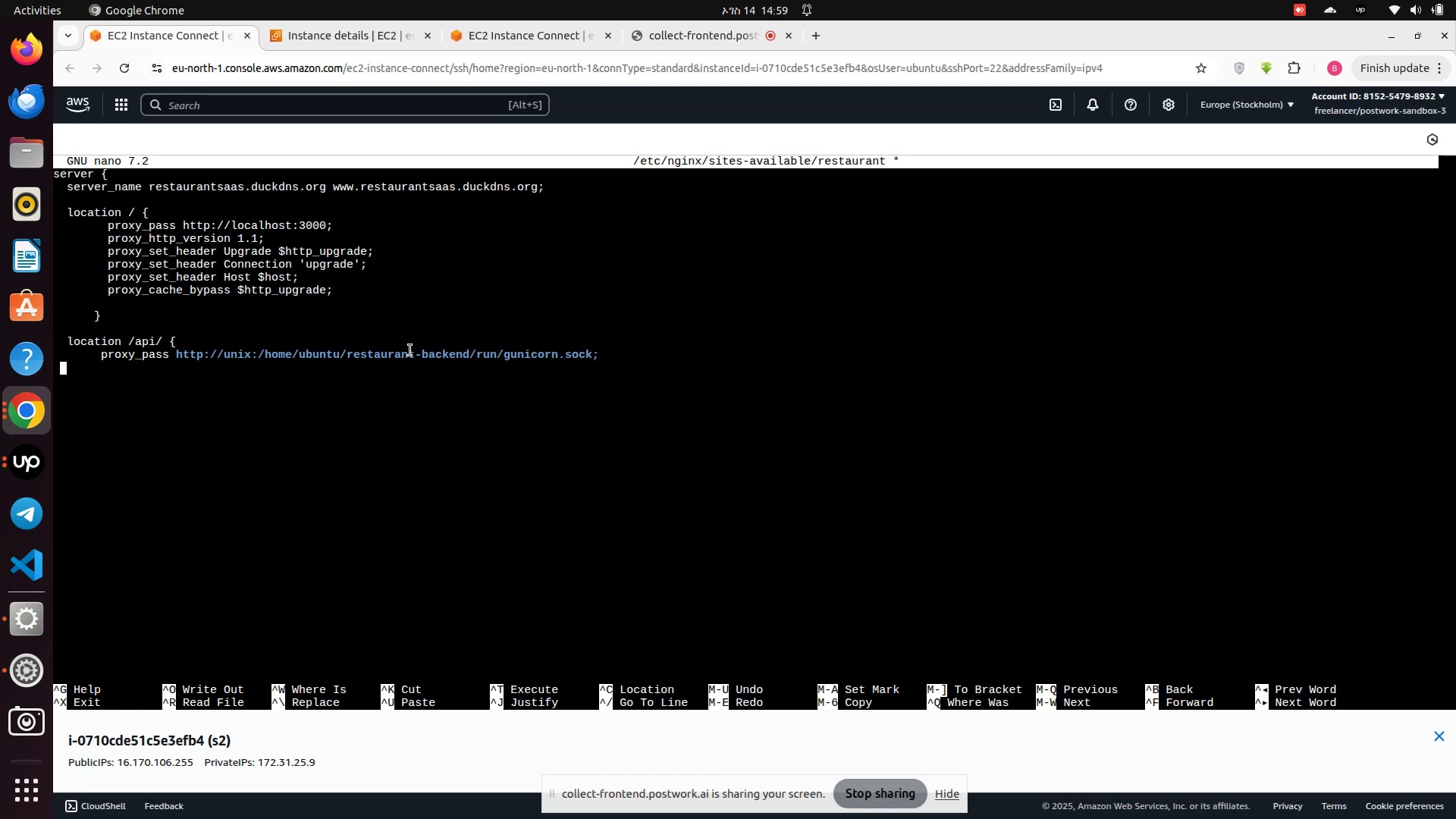 
key(Space)
 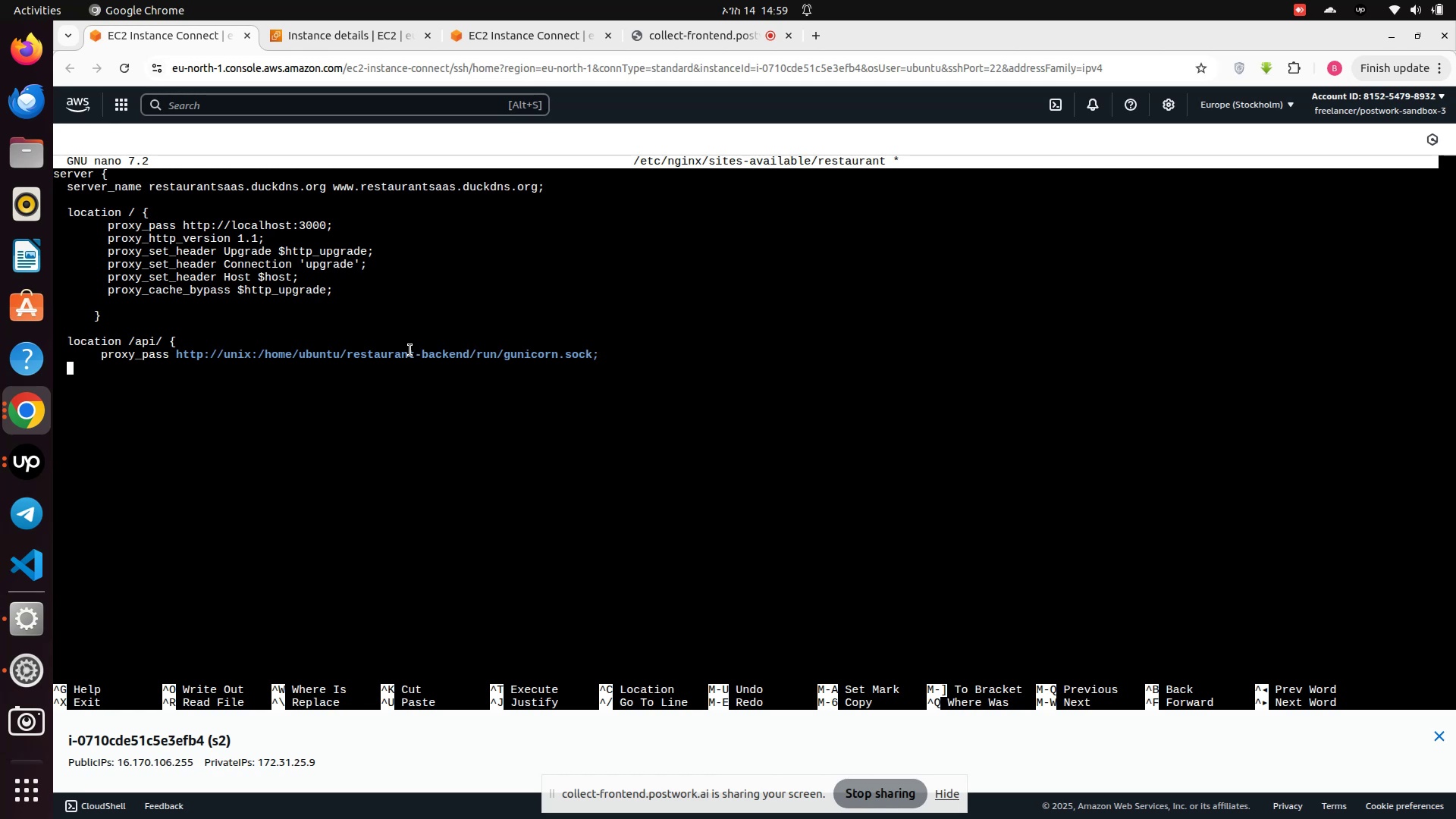 
key(Space)
 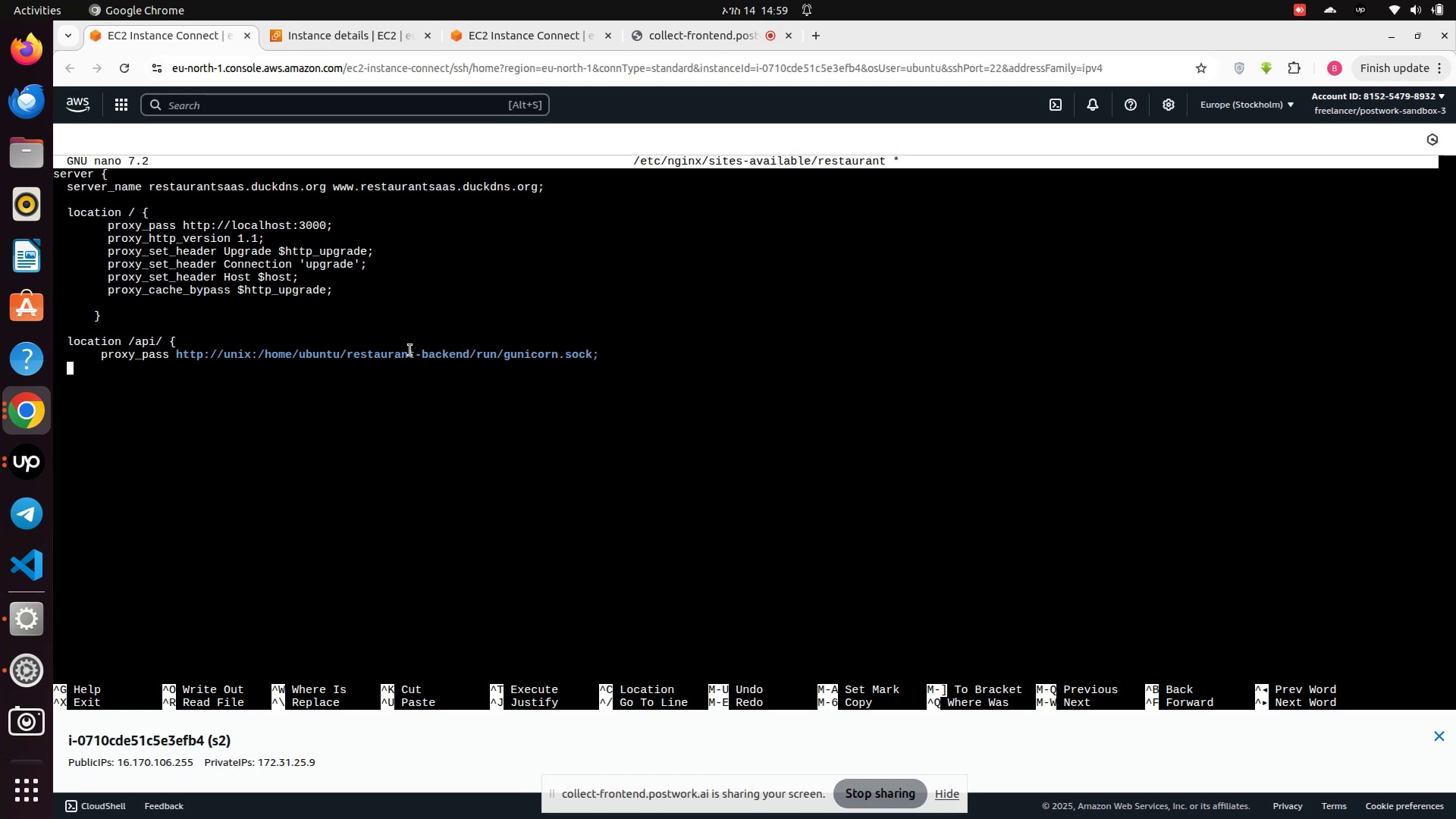 
key(Space)
 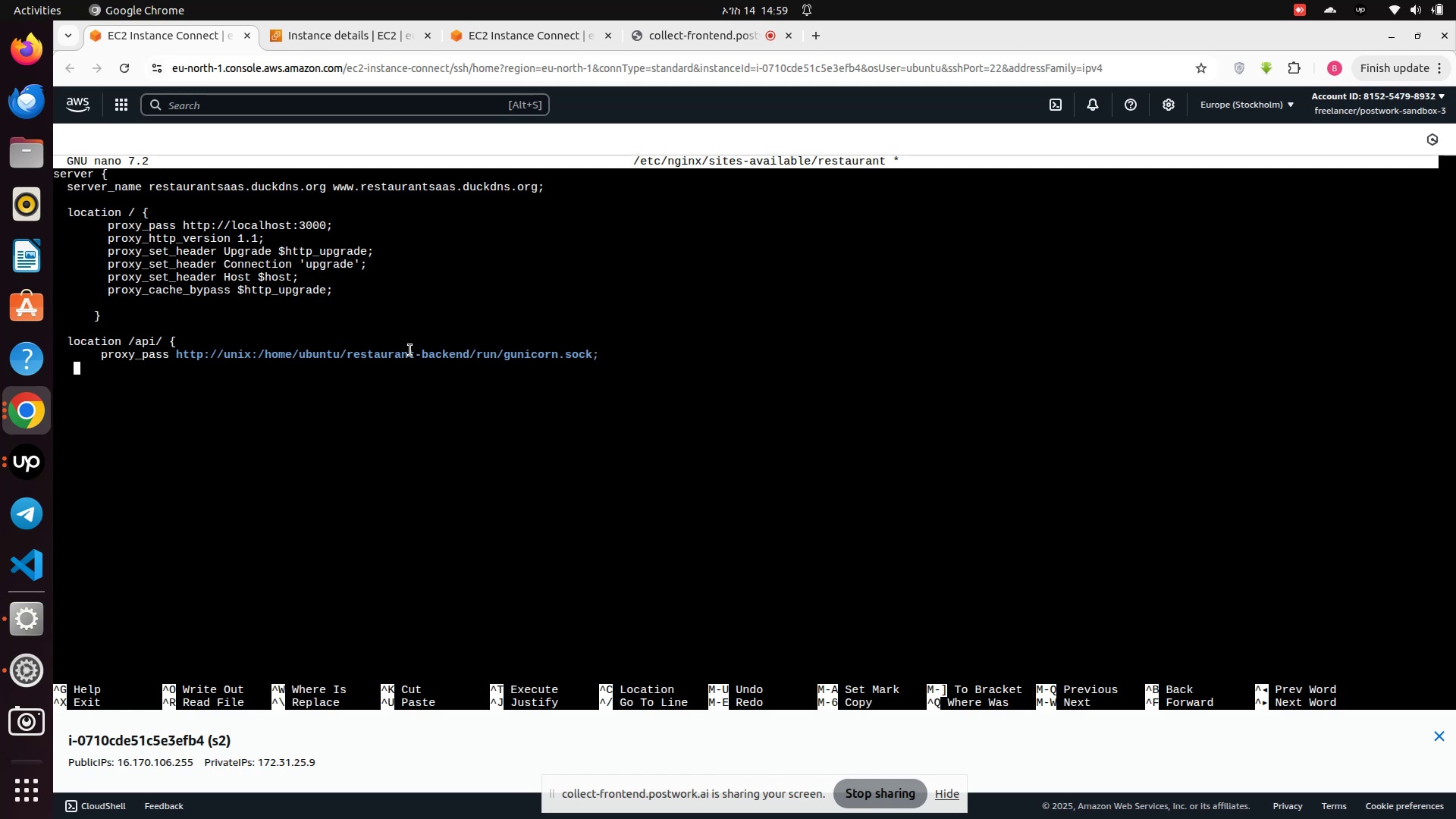 
key(Space)
 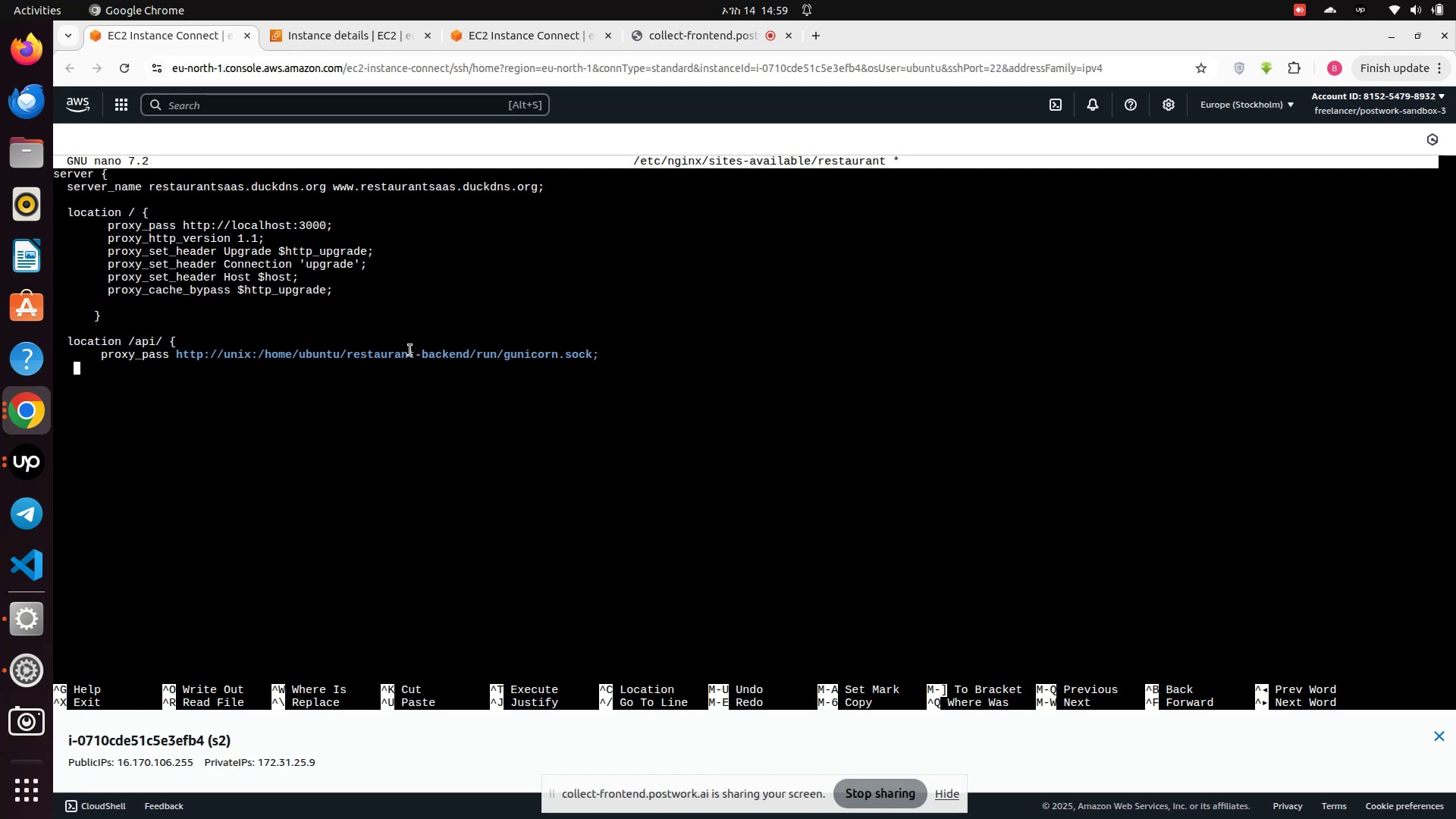 
key(Space)
 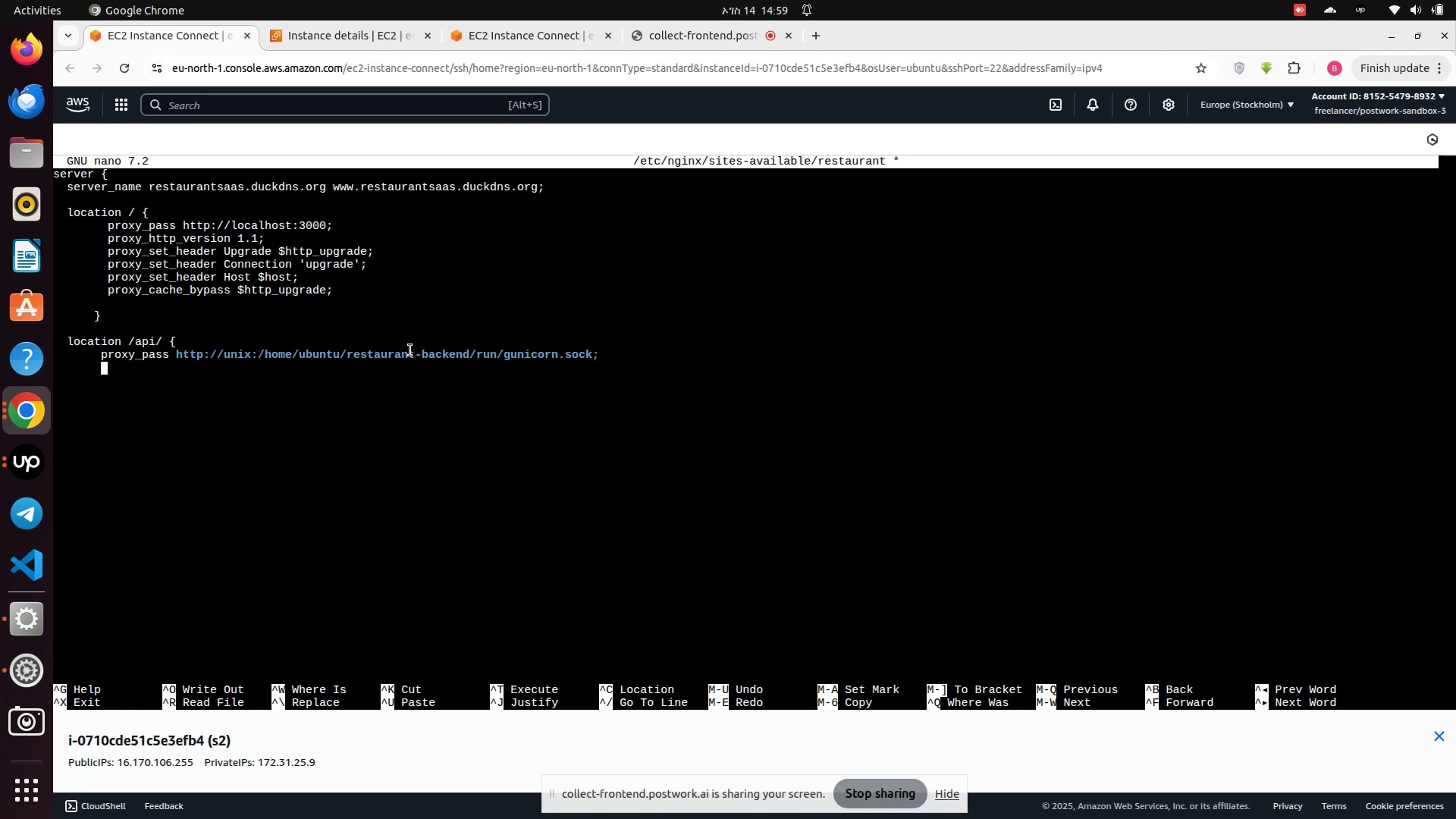 
key(Tab)
 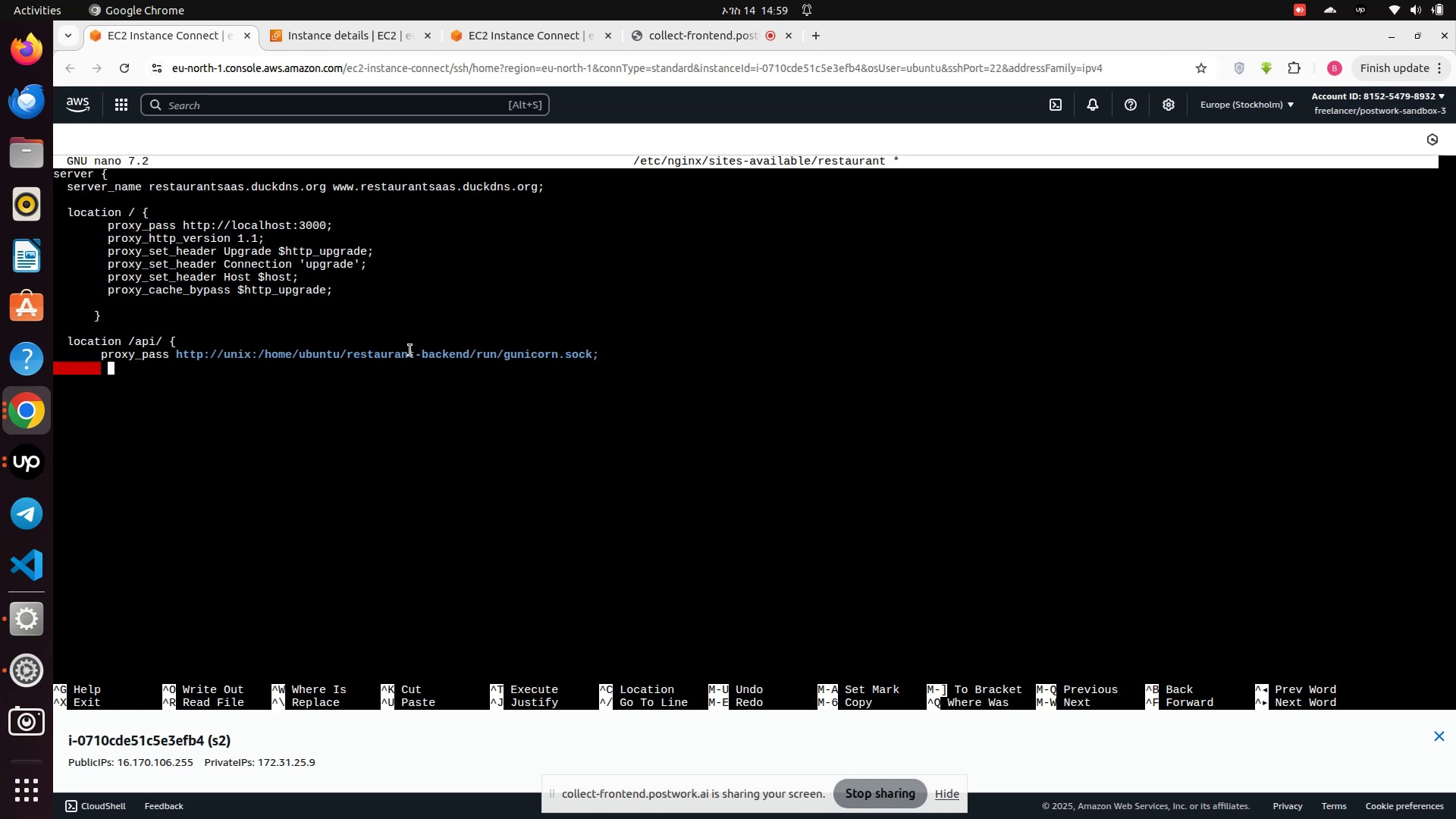 
key(Backspace)
 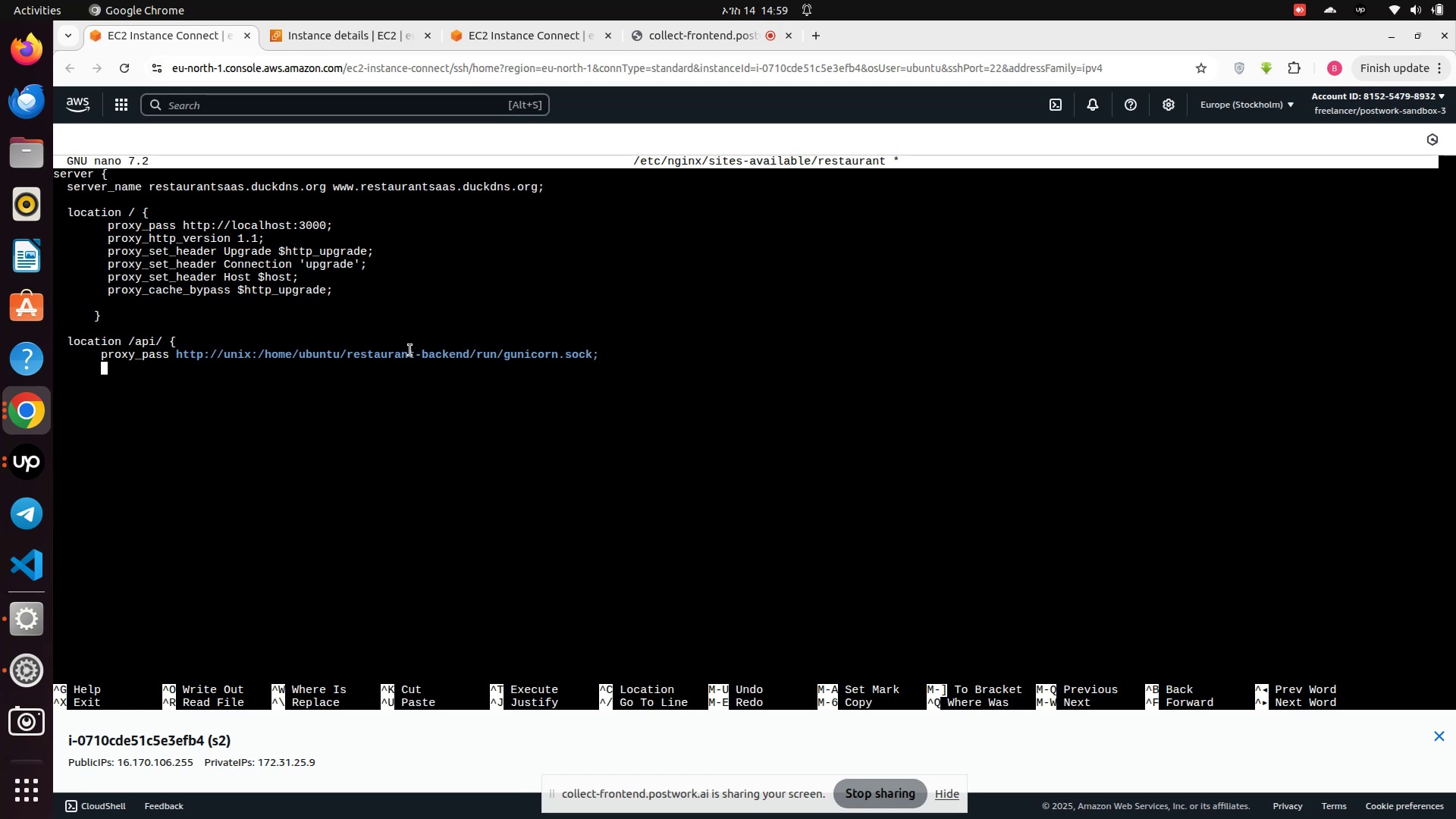 
wait(8.58)
 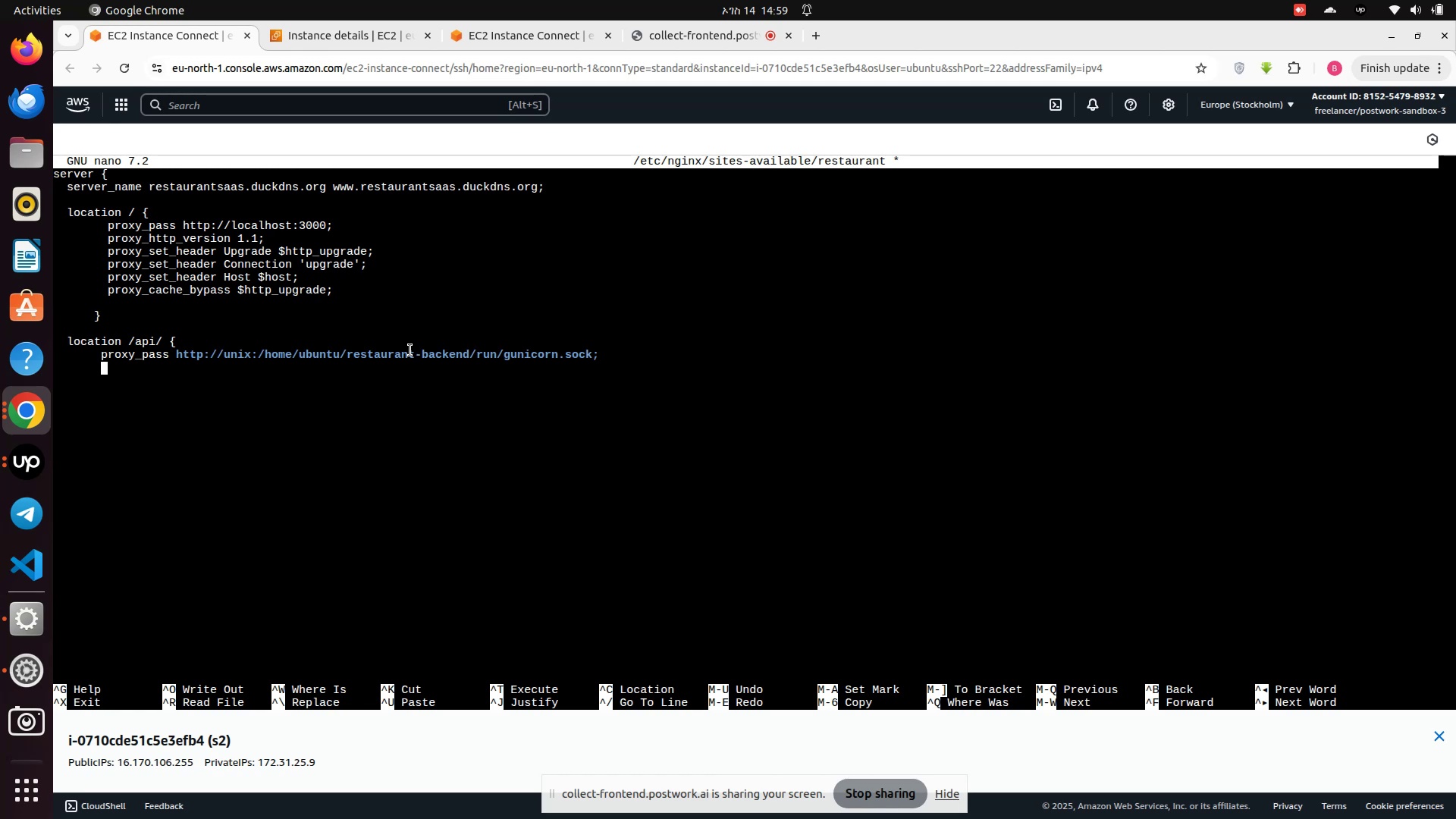 
type(proxy_set_header Host $host;)
 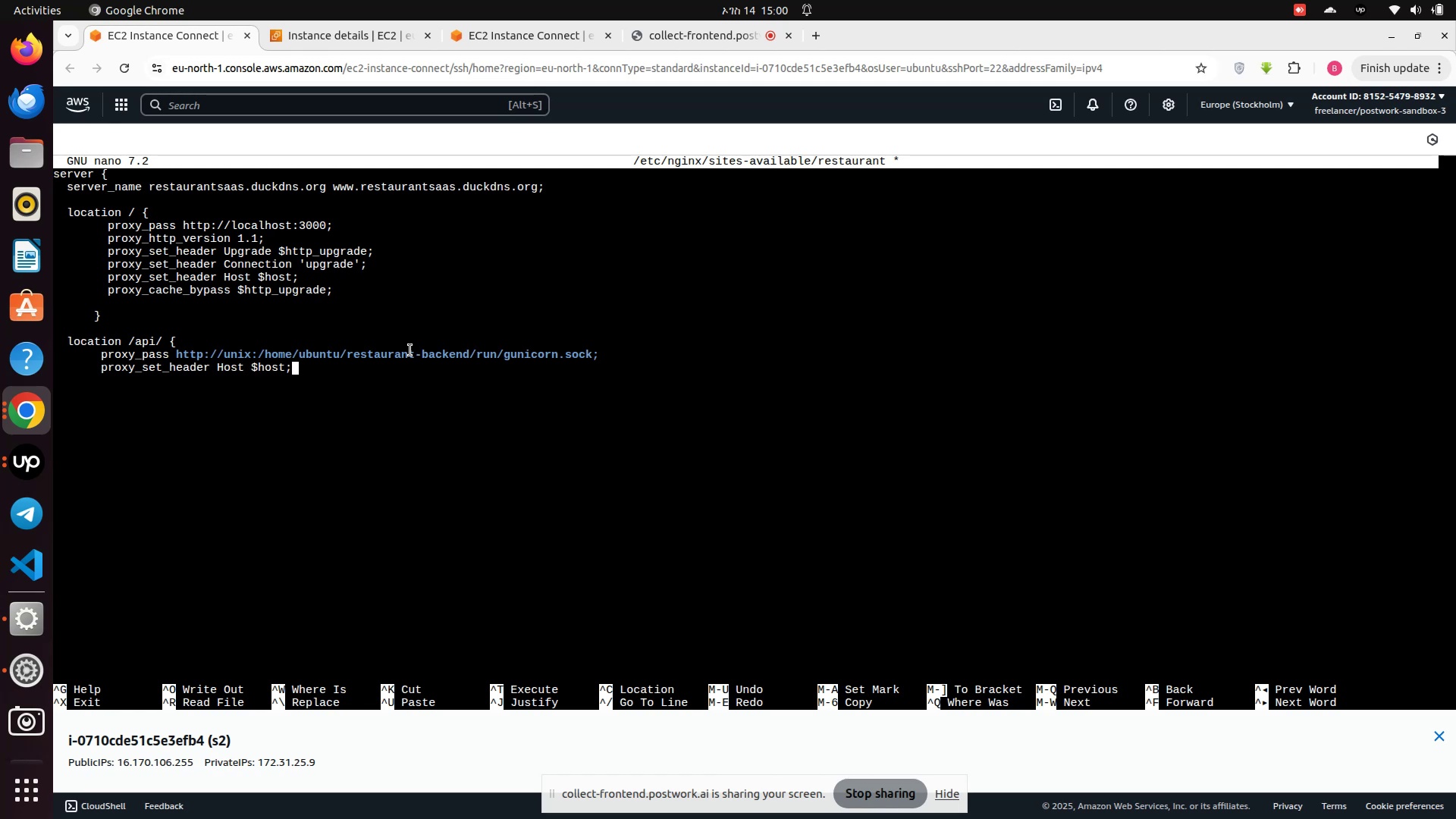 
key(Enter)
 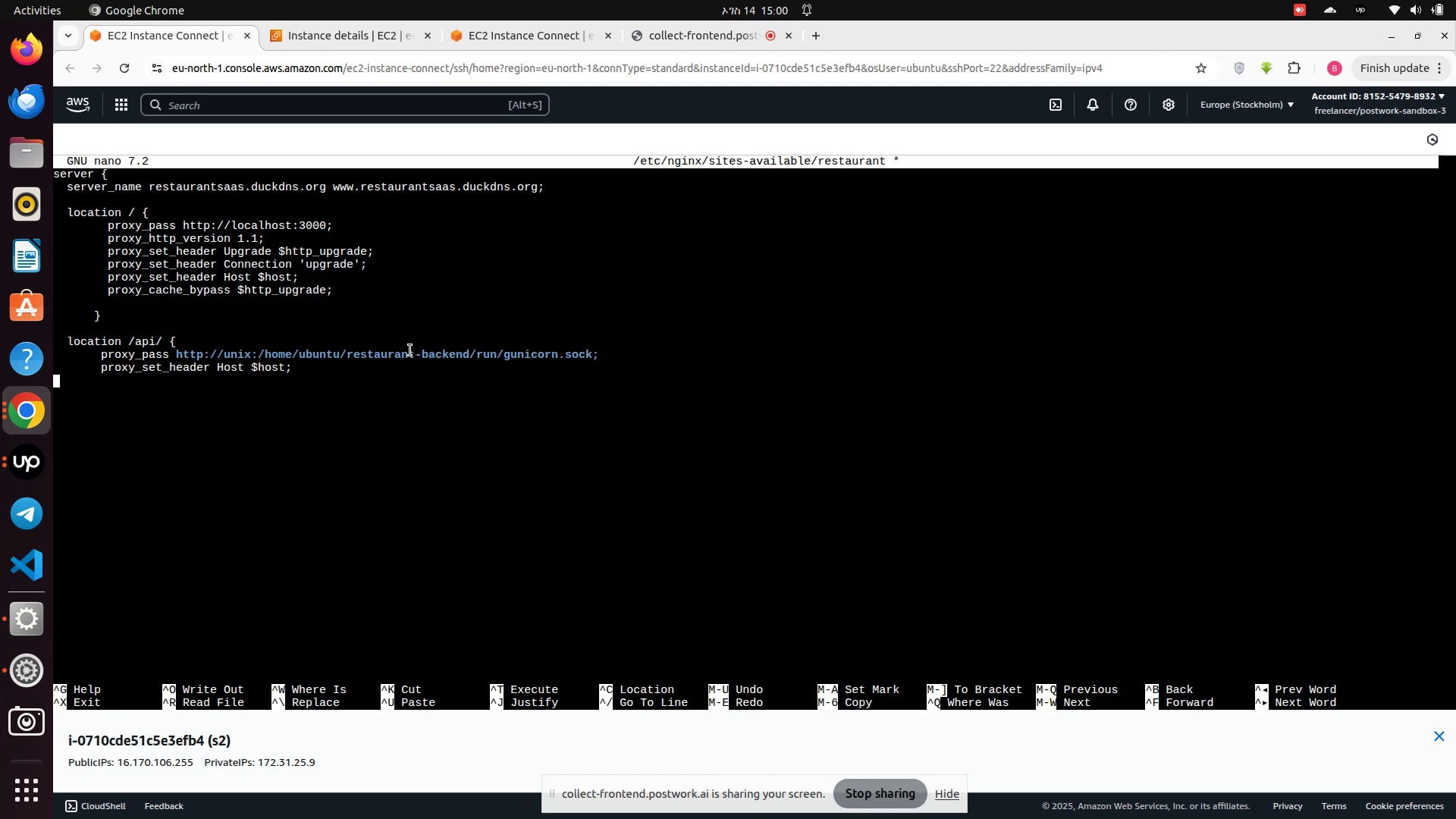 
key(Tab)
 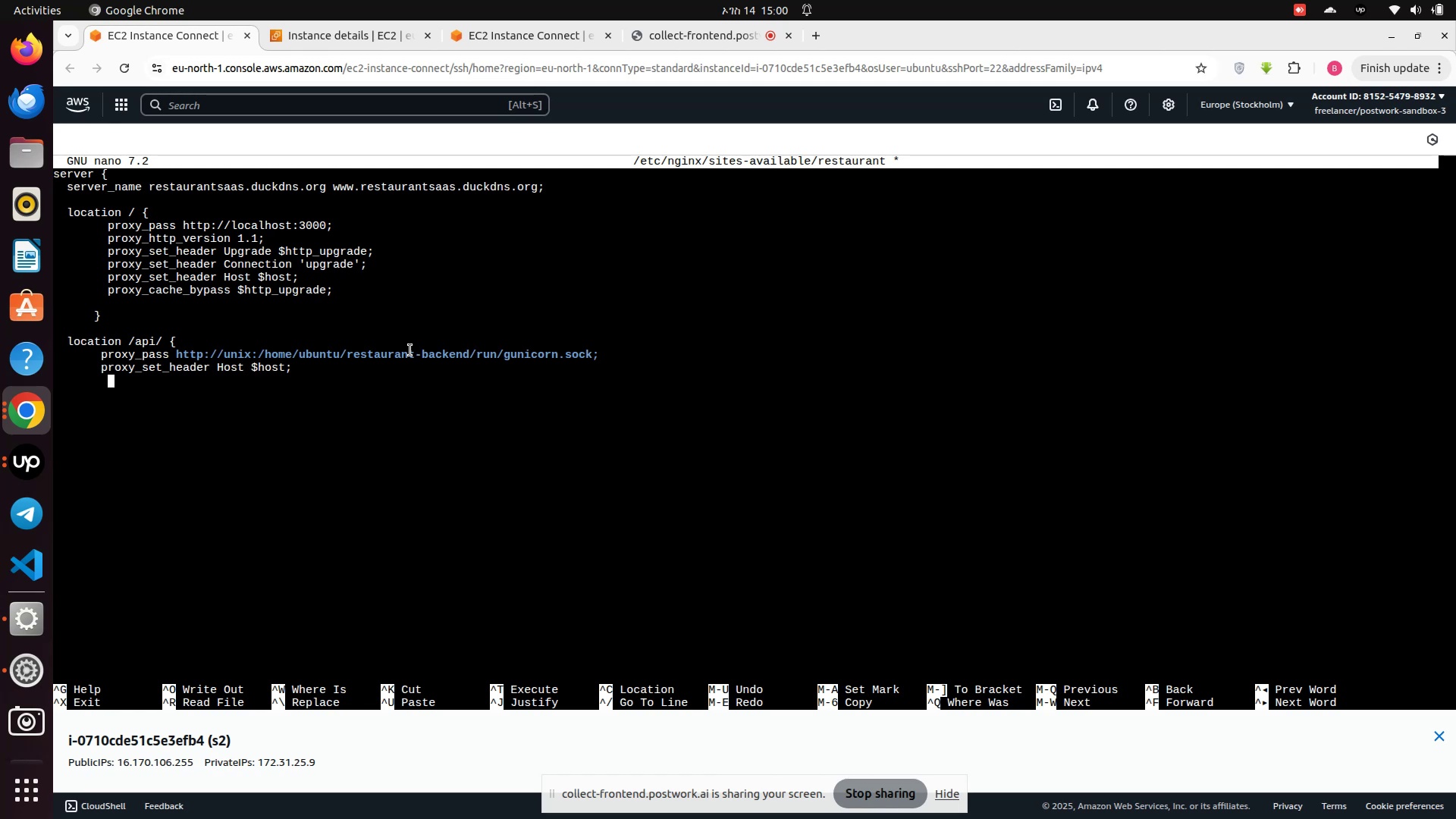 
key(Backspace)
 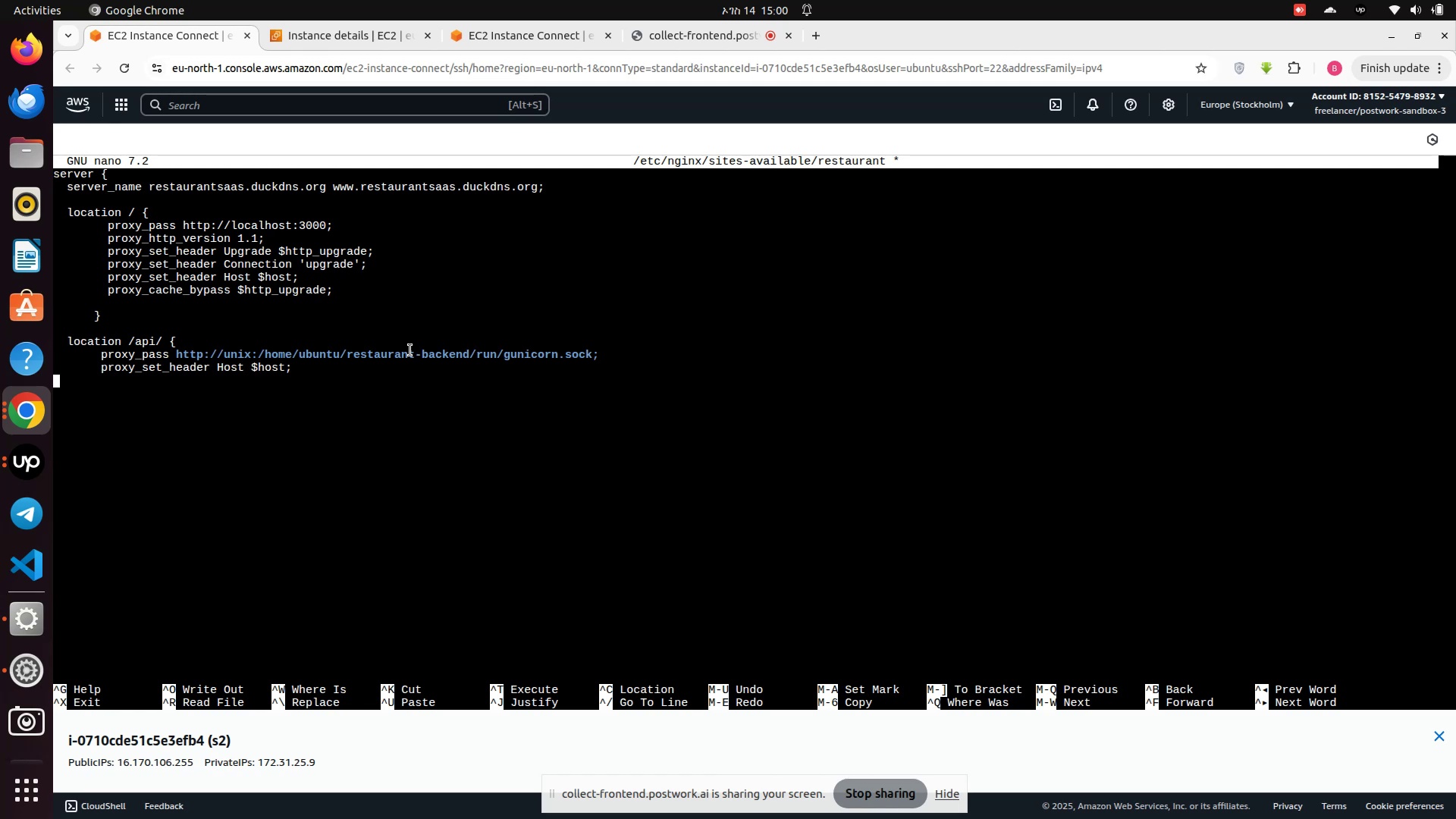 
key(Tab)
 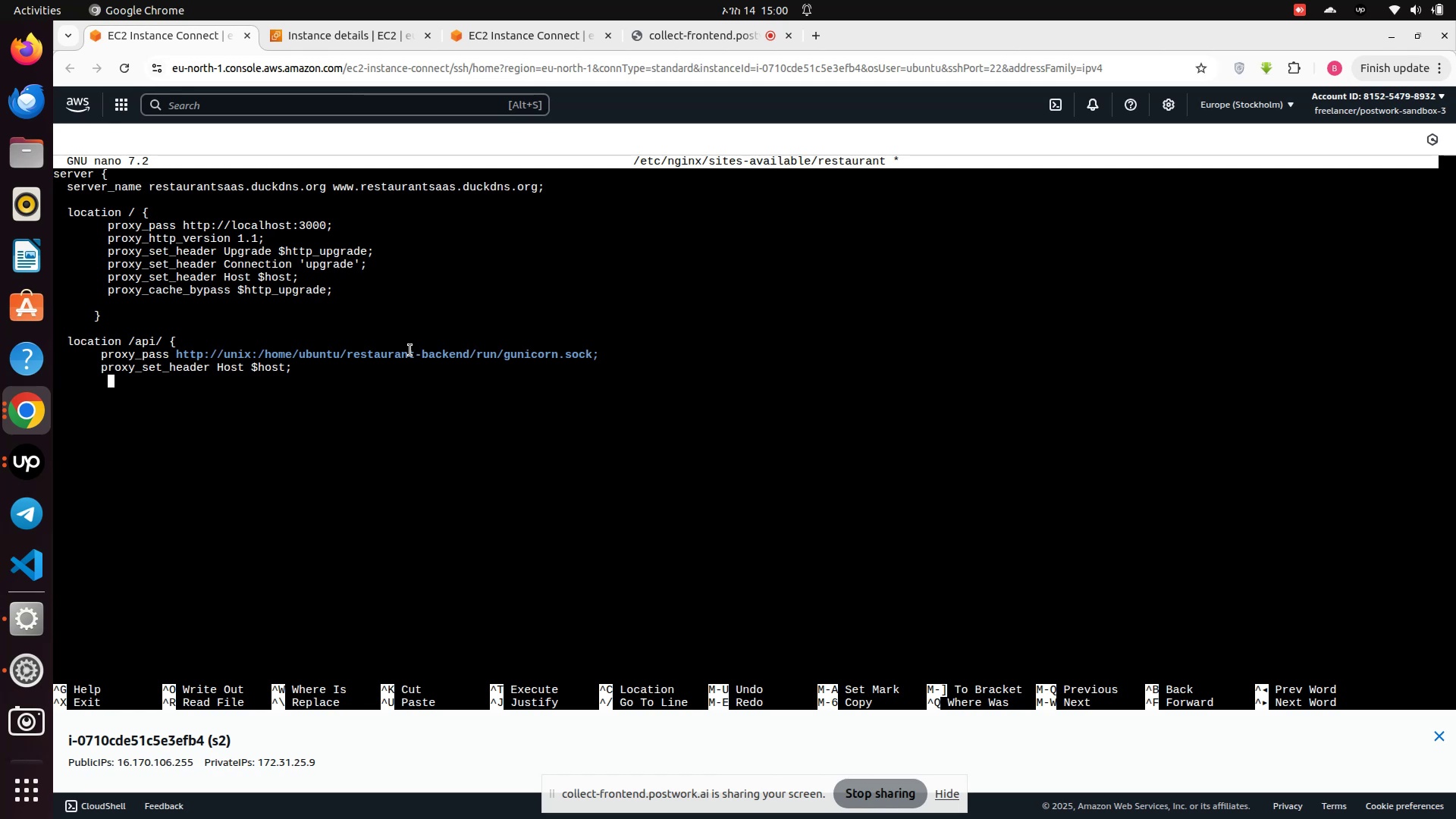 
key(Backspace)
 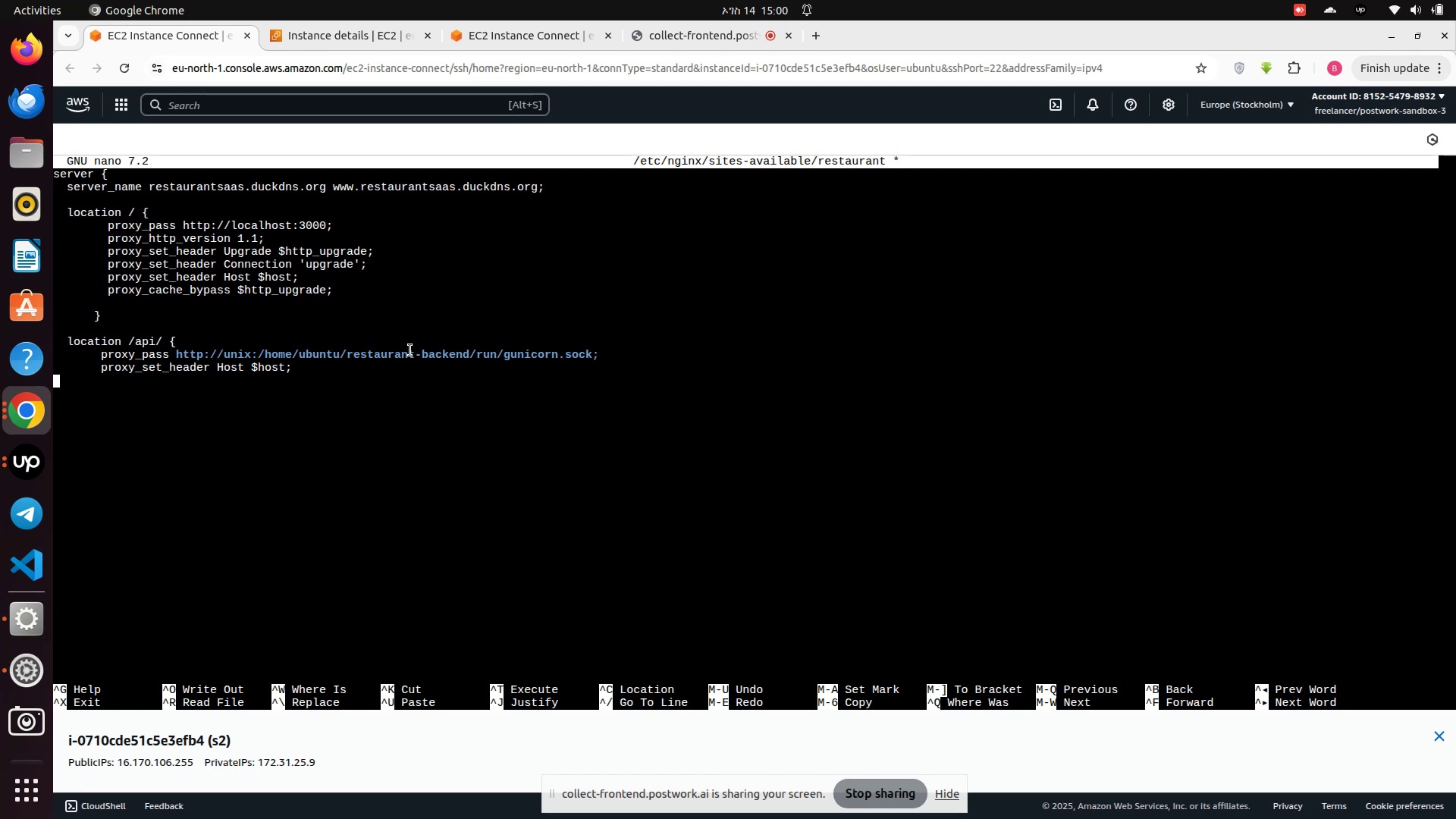 
key(Space)
 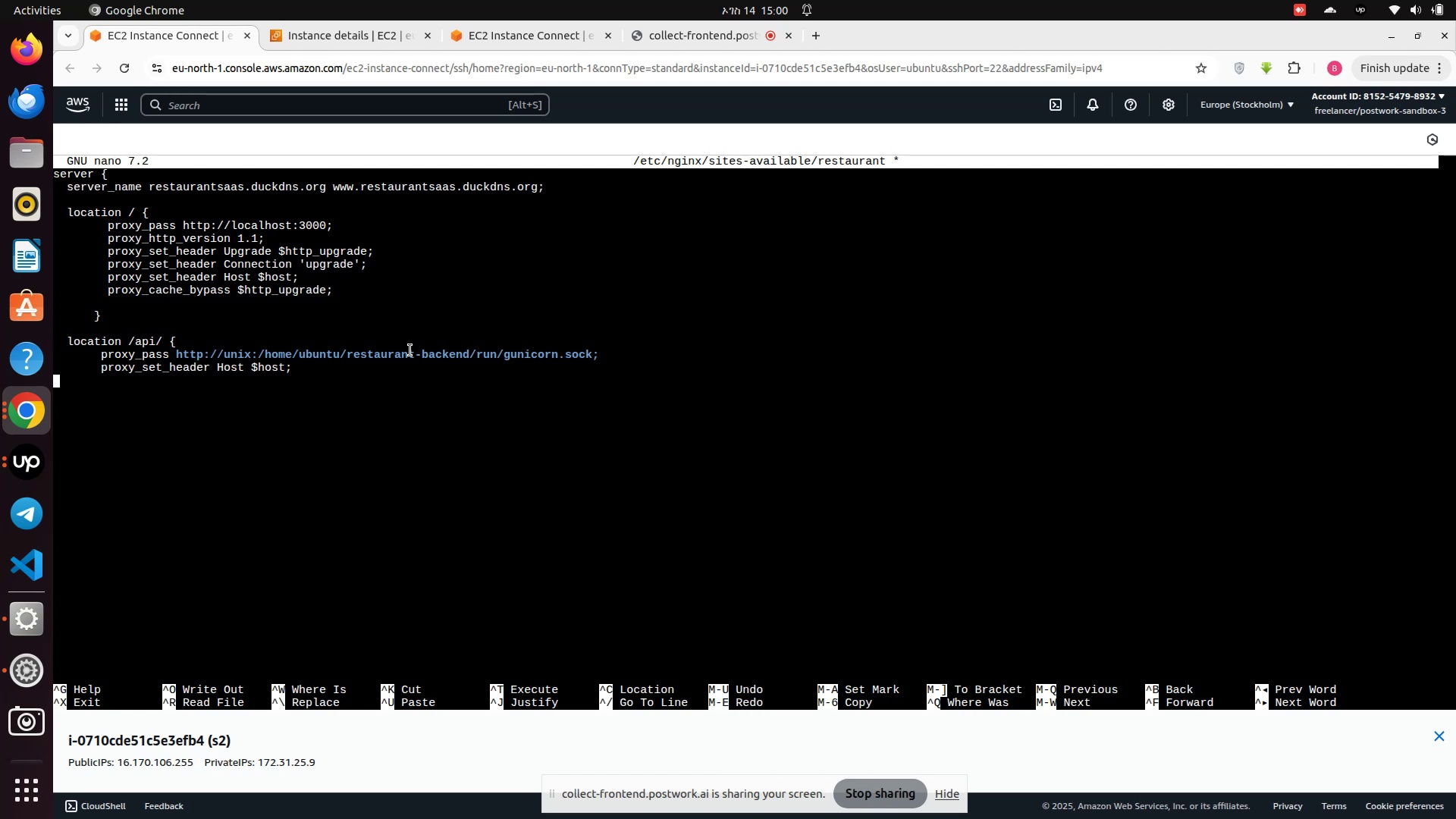 
key(Space)
 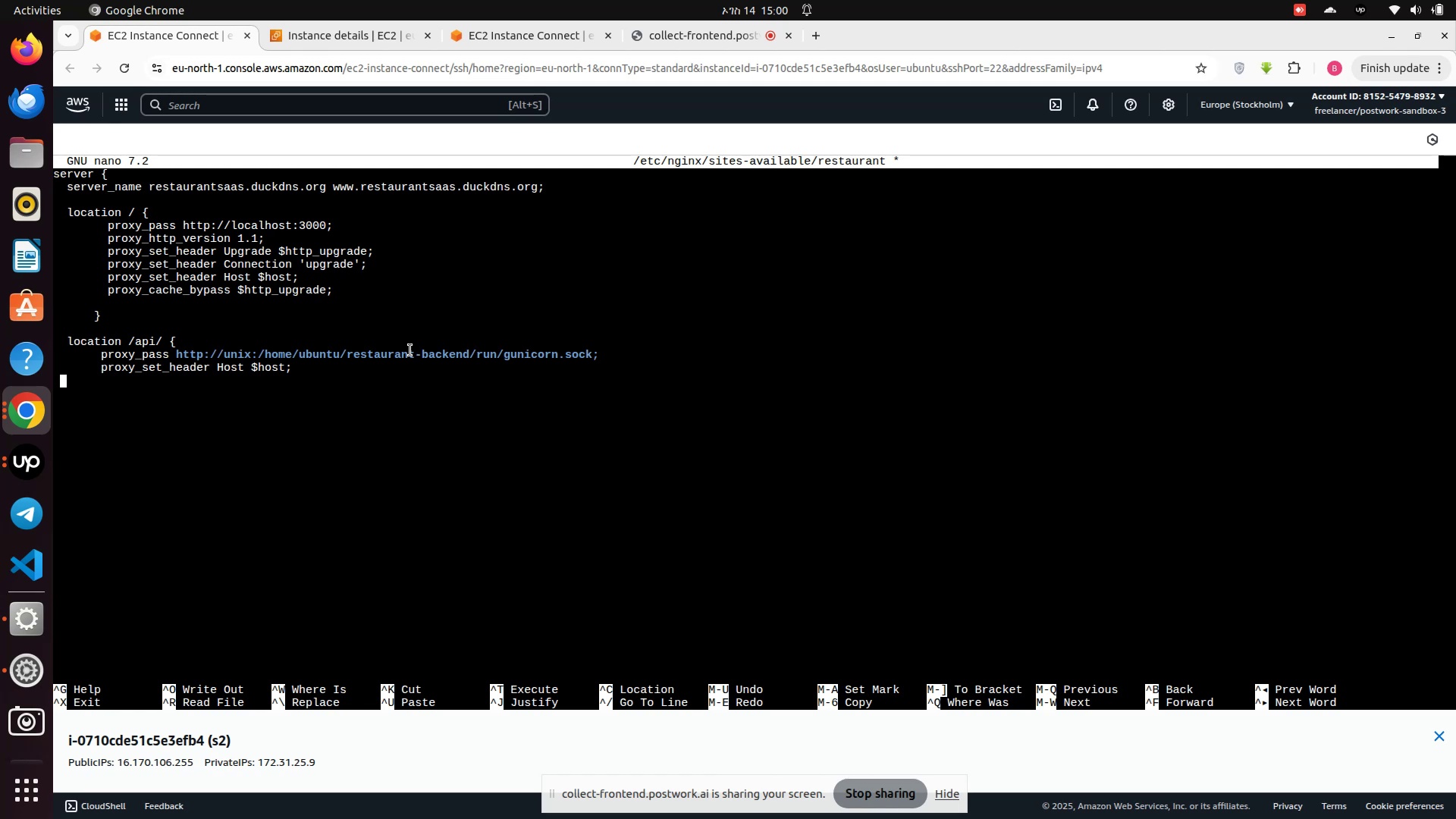 
key(Space)
 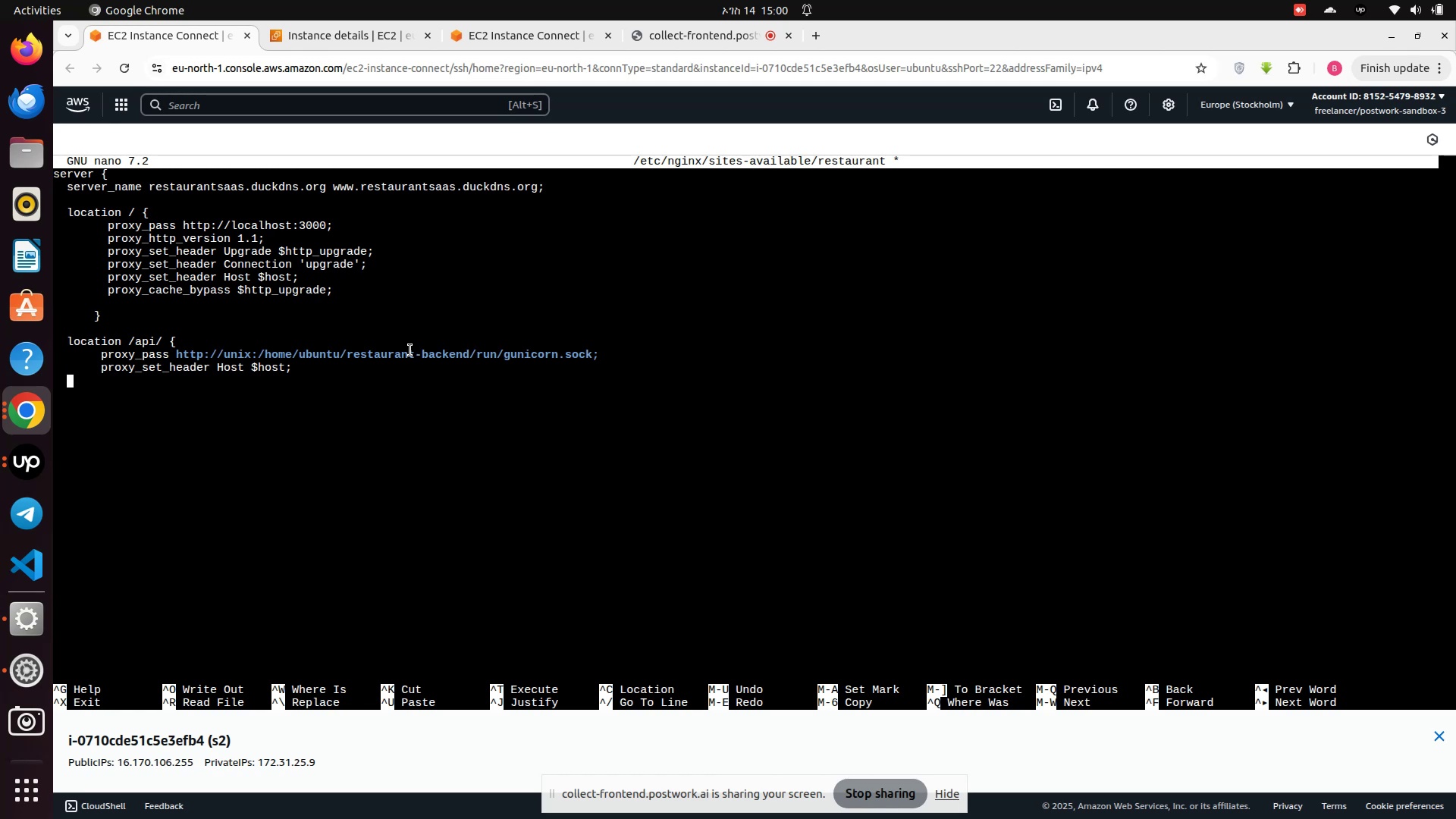 
key(Space)
 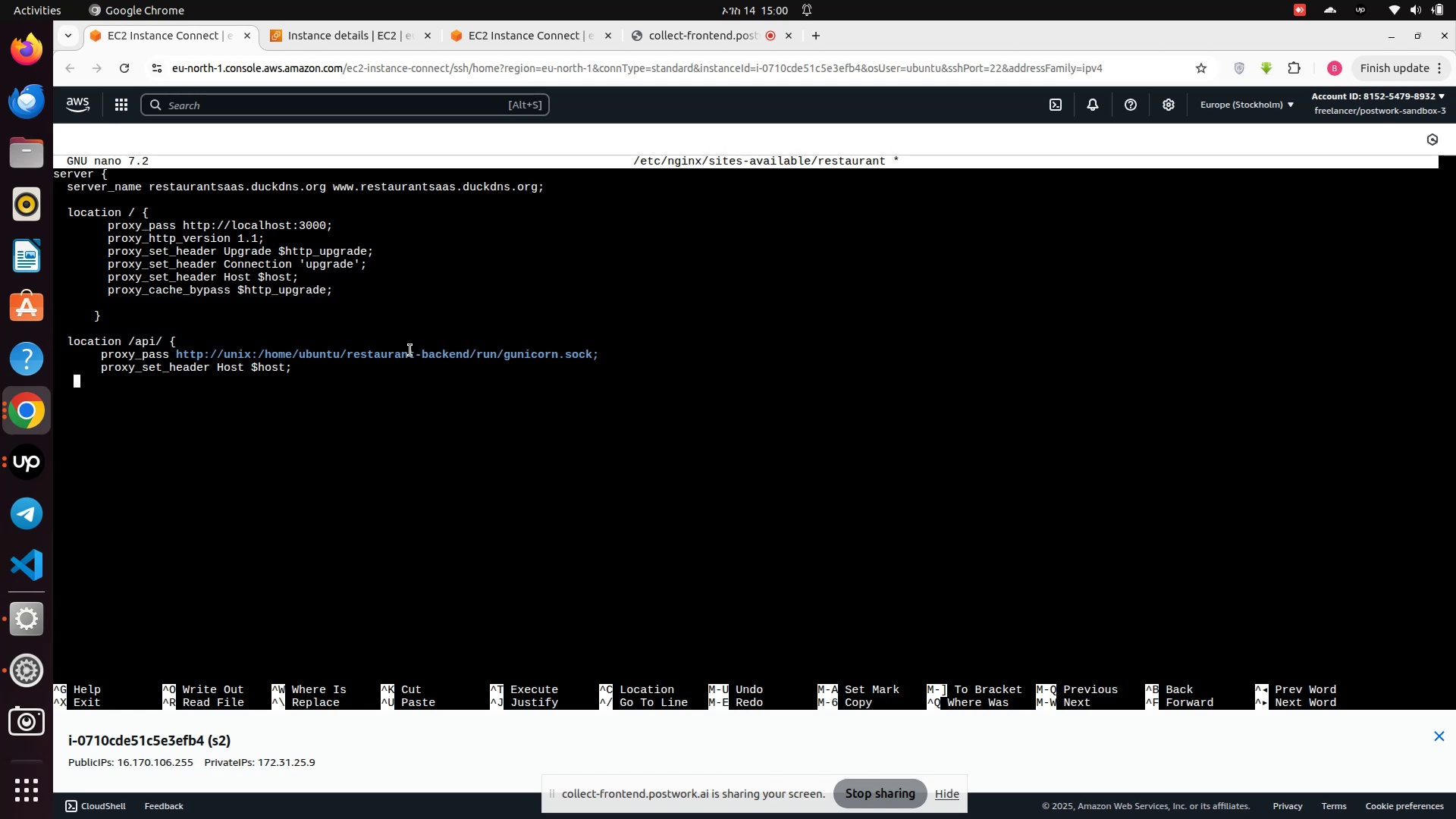 
key(Space)
 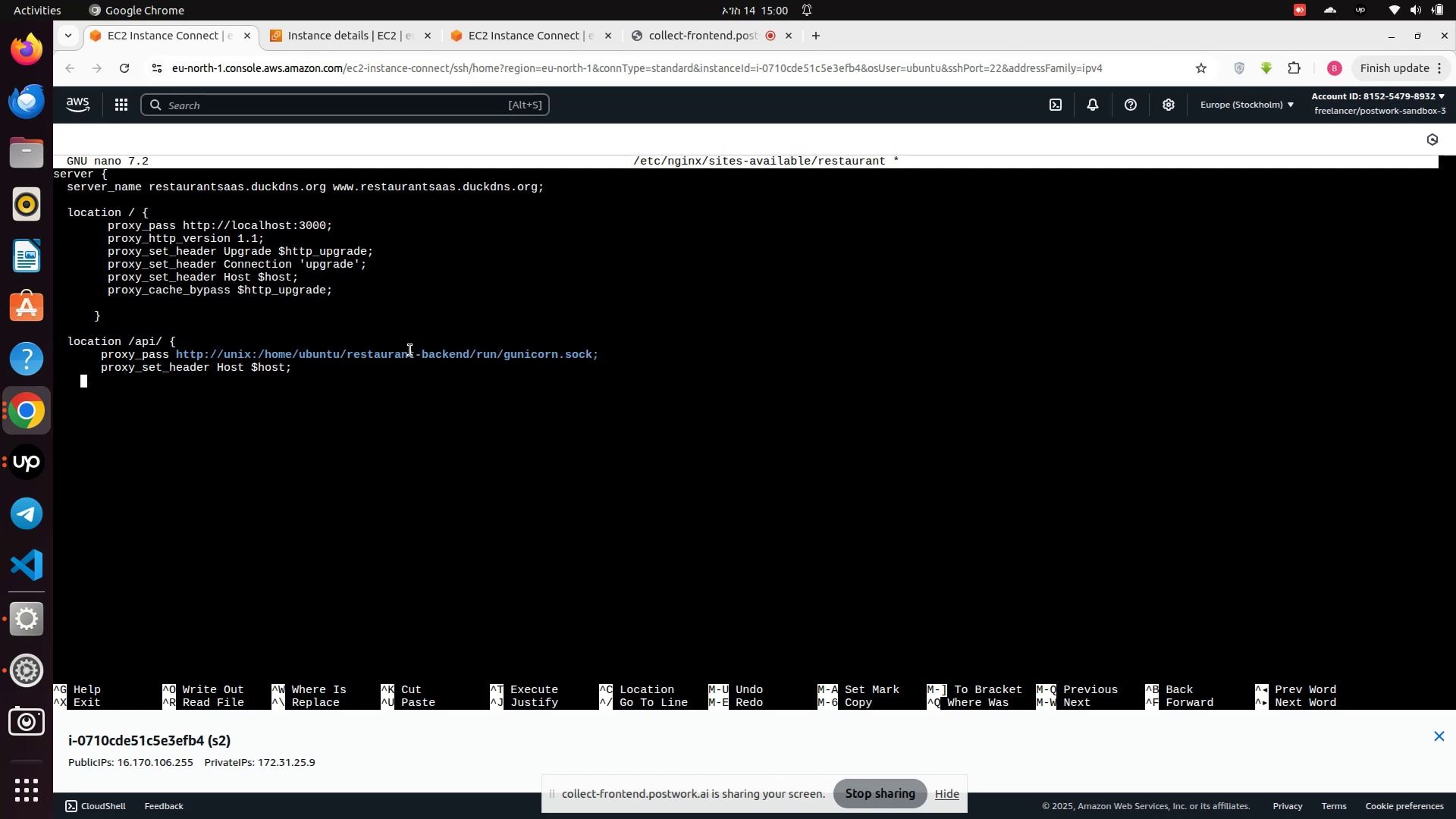 
key(Space)
 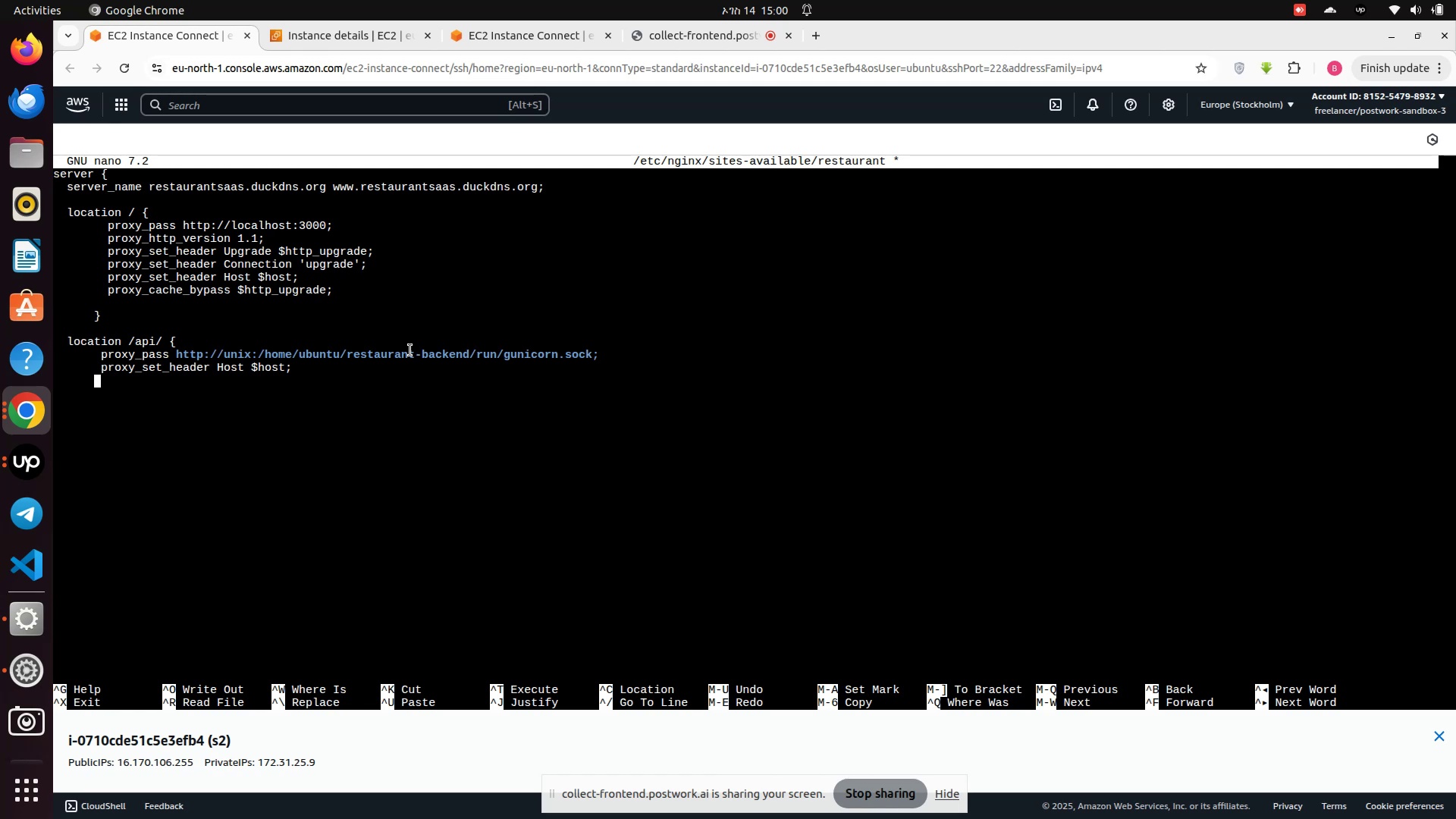 
key(Space)
 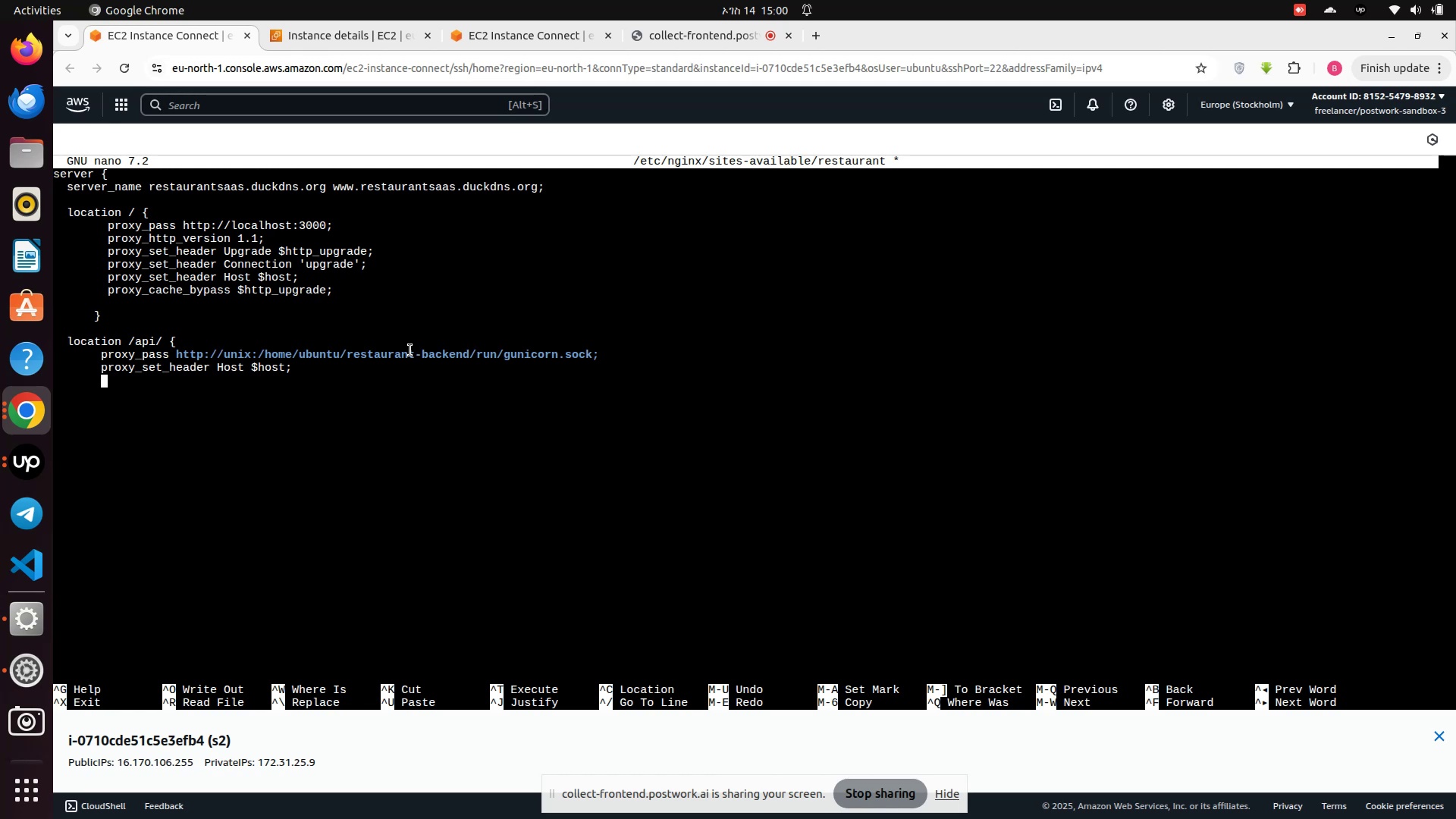 
wait(10.23)
 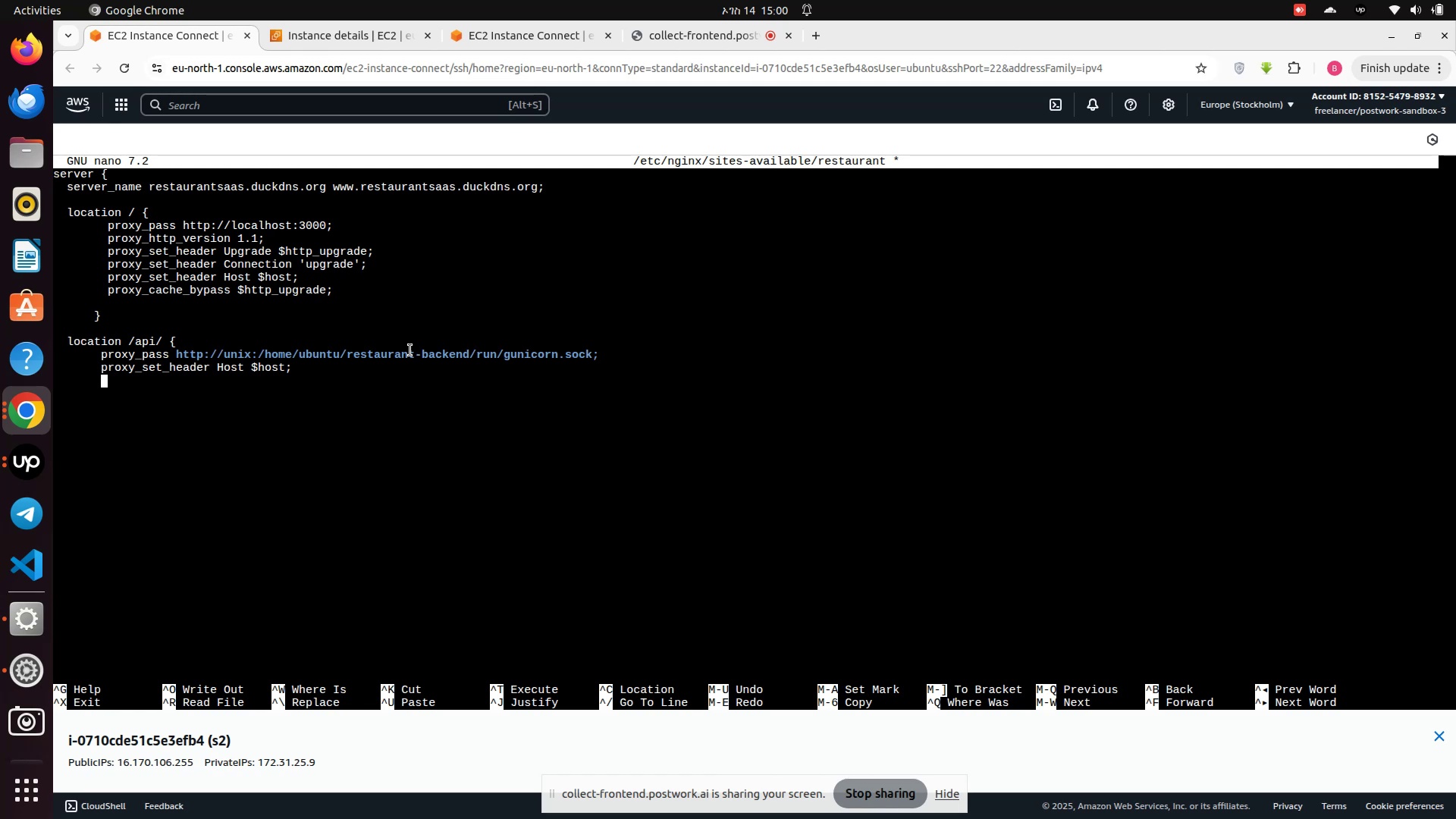 
type(proxy)
 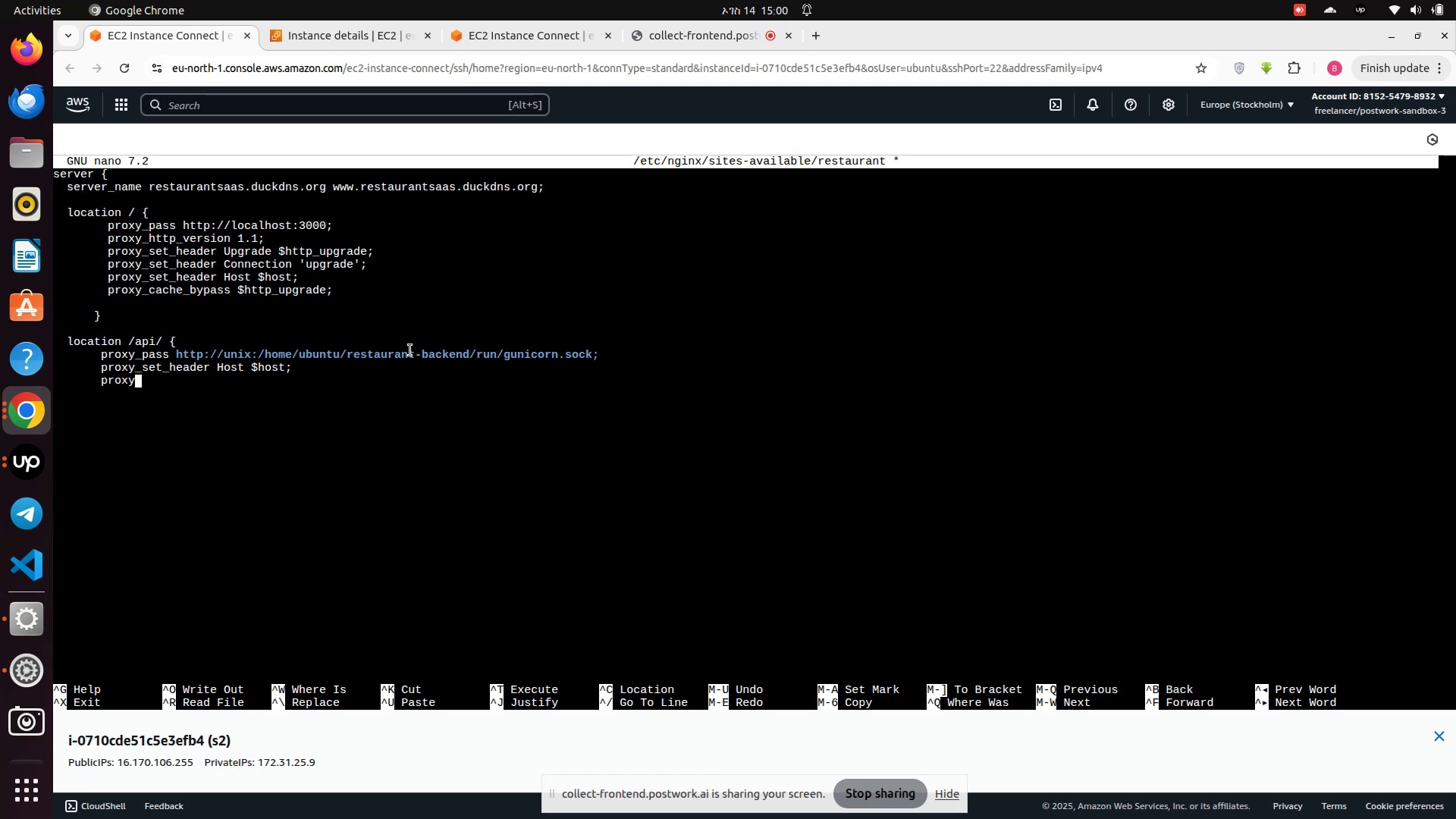 
wait(8.01)
 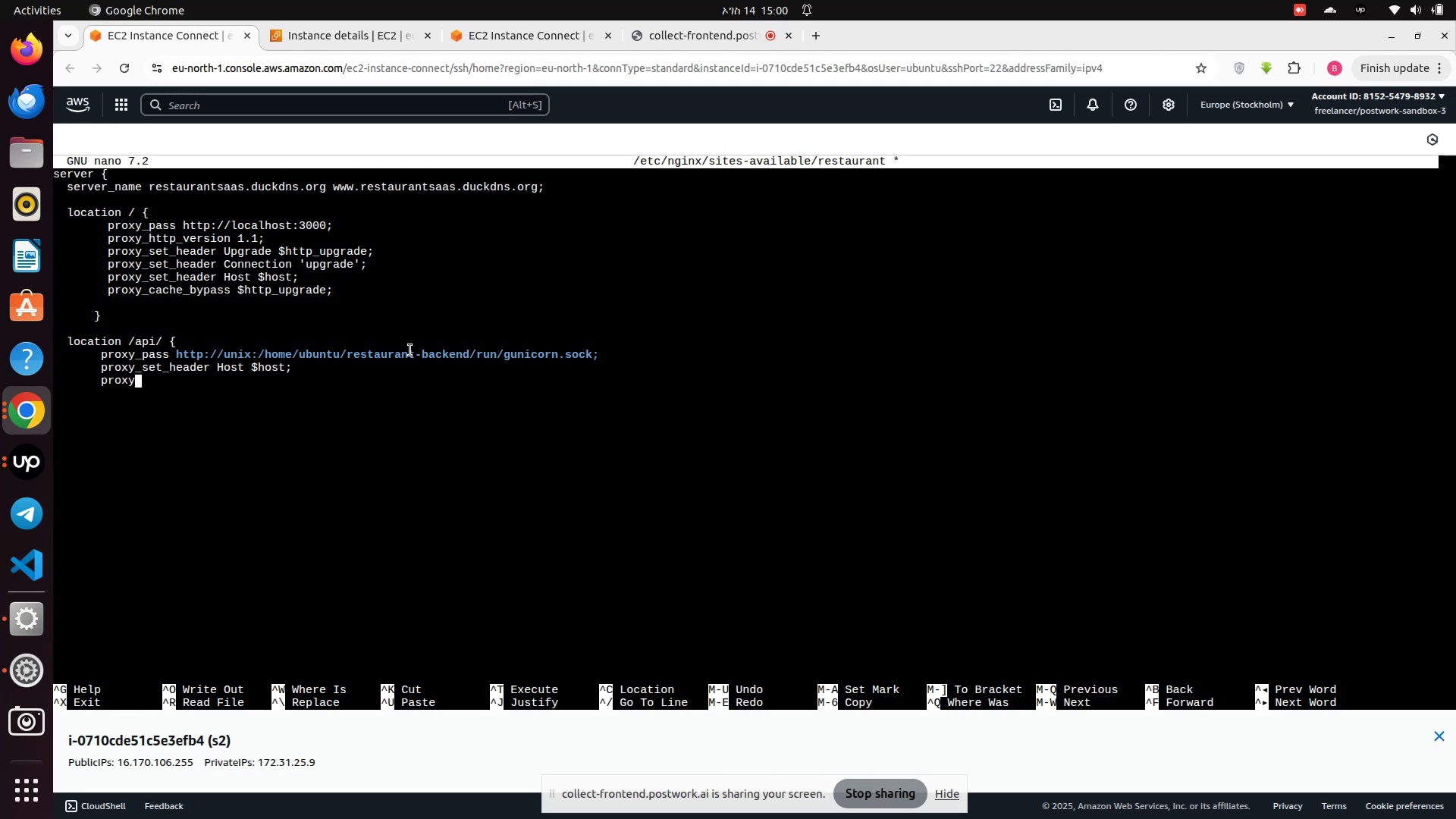 
type(_set_hedder )
 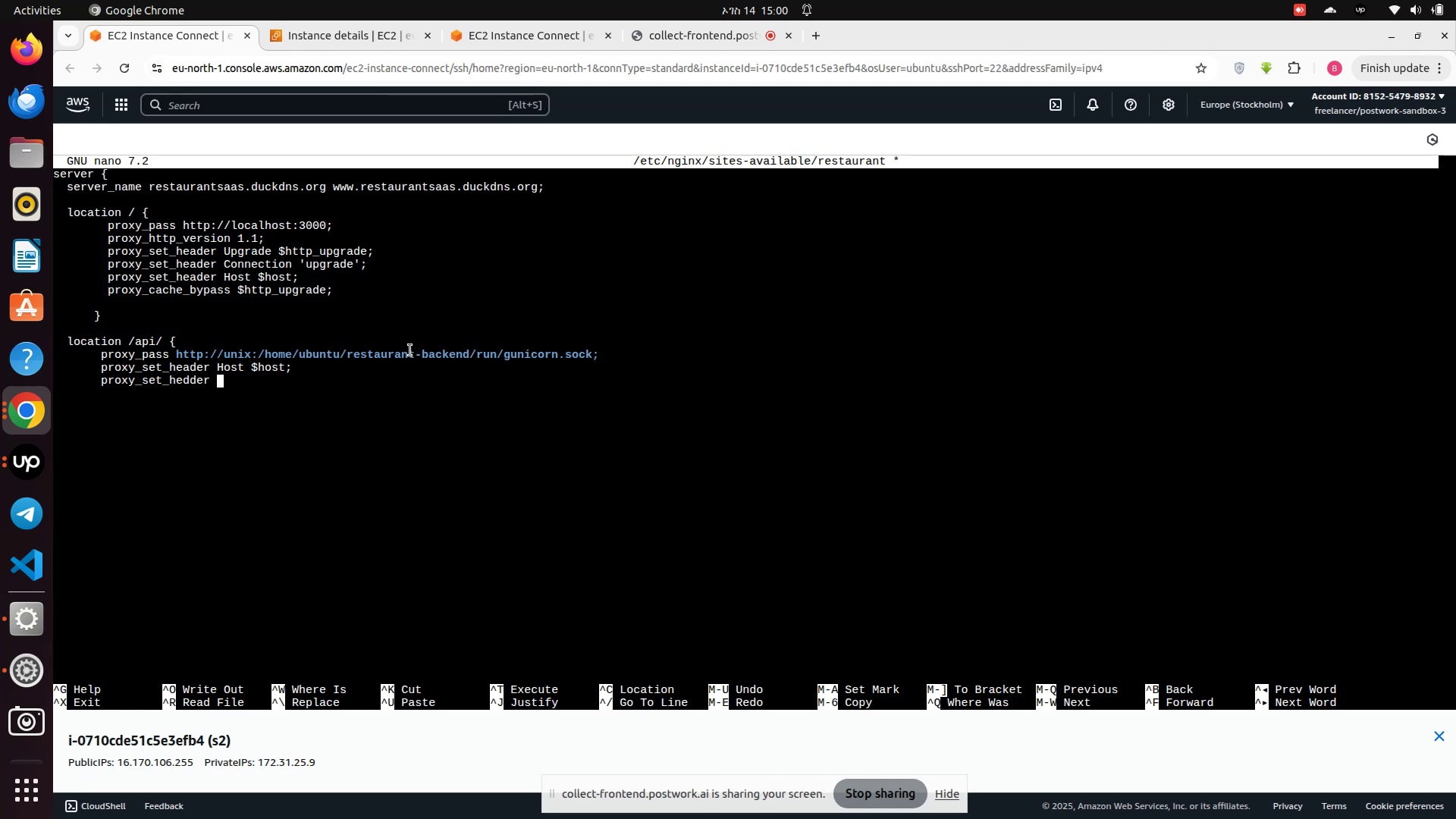 
type(X-Real-Ip)
key(Backspace)
type(P $remote_addr)
 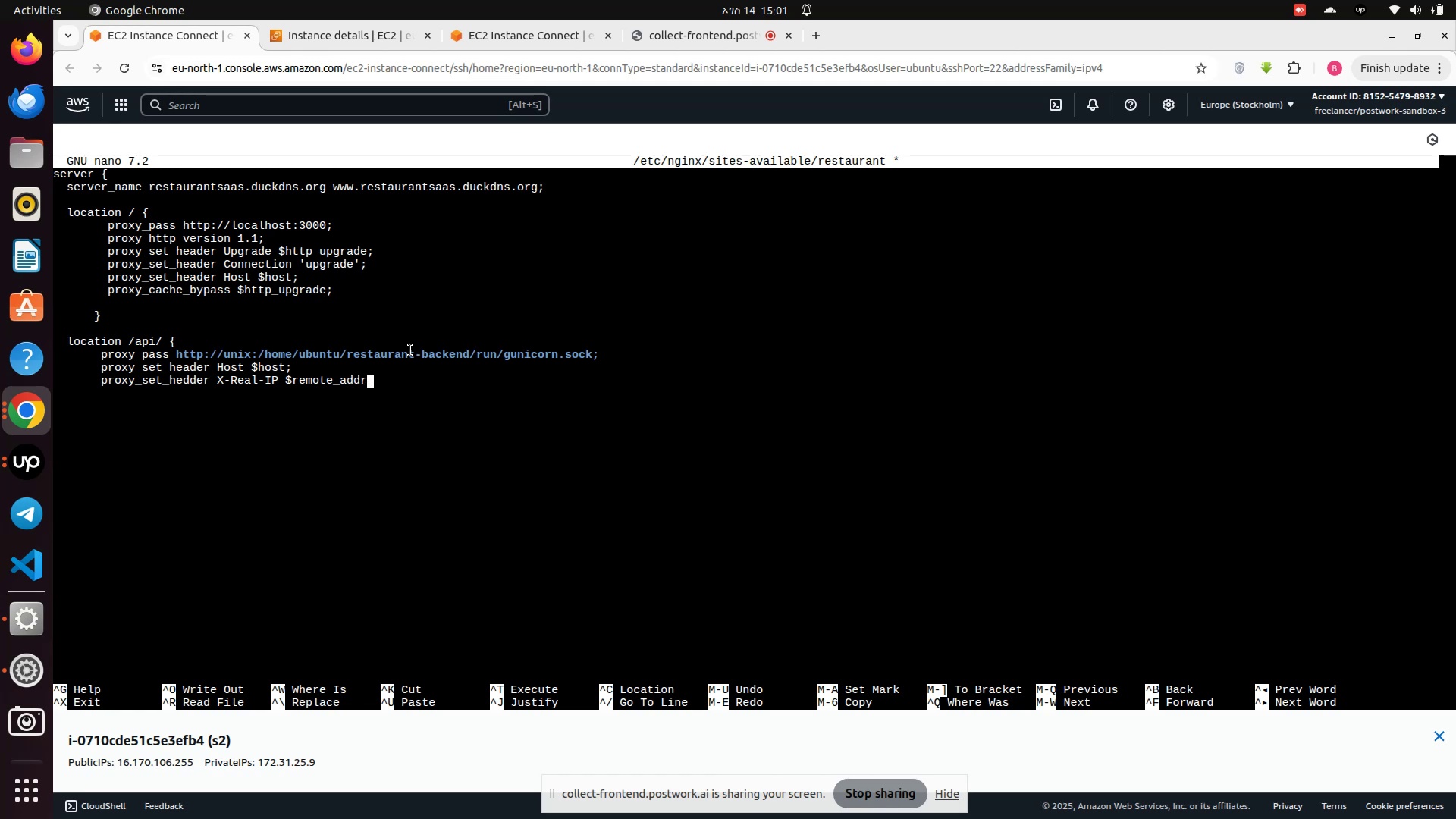 
key(Enter)
 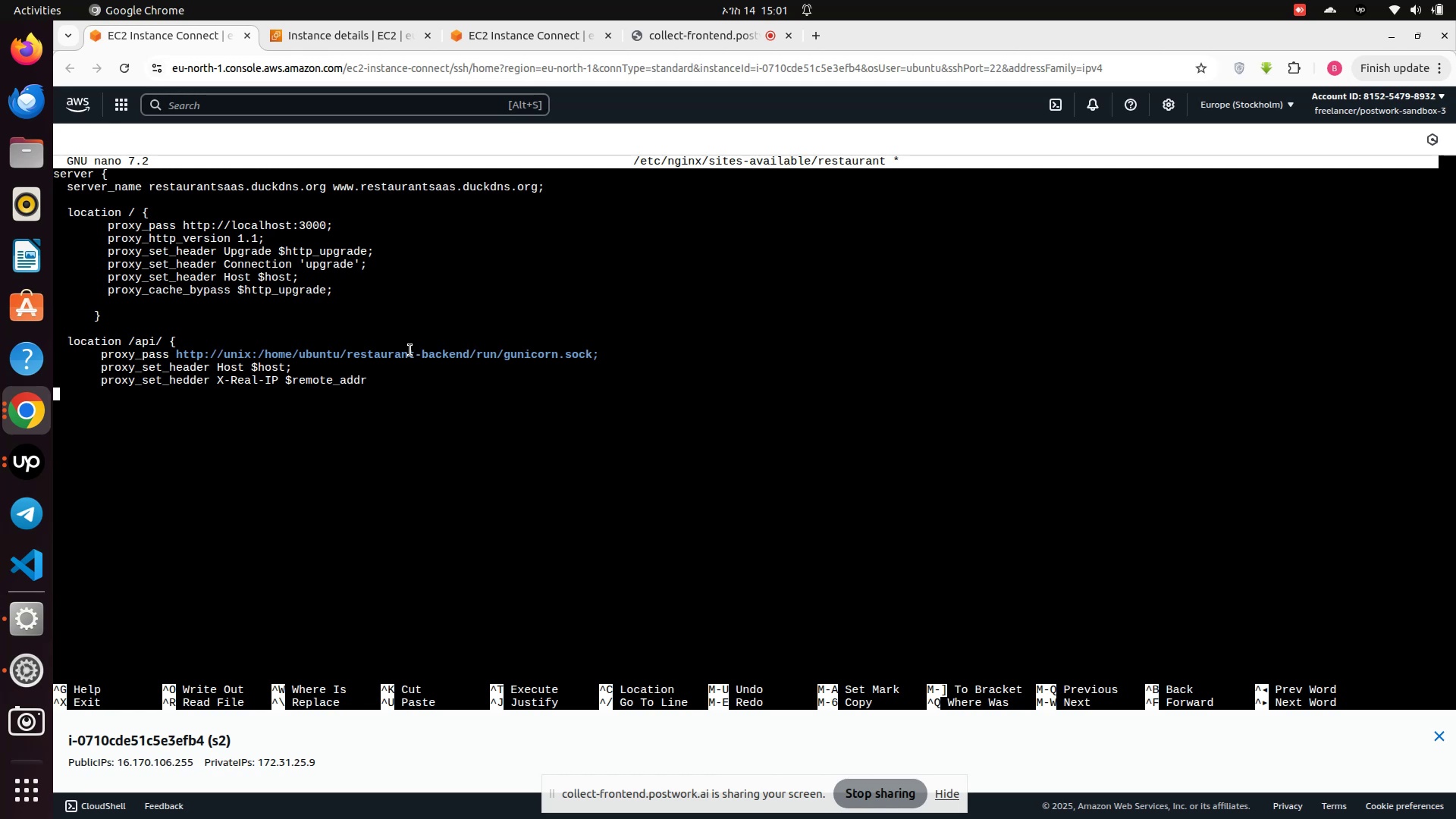 
type(       proxy_set_header)
 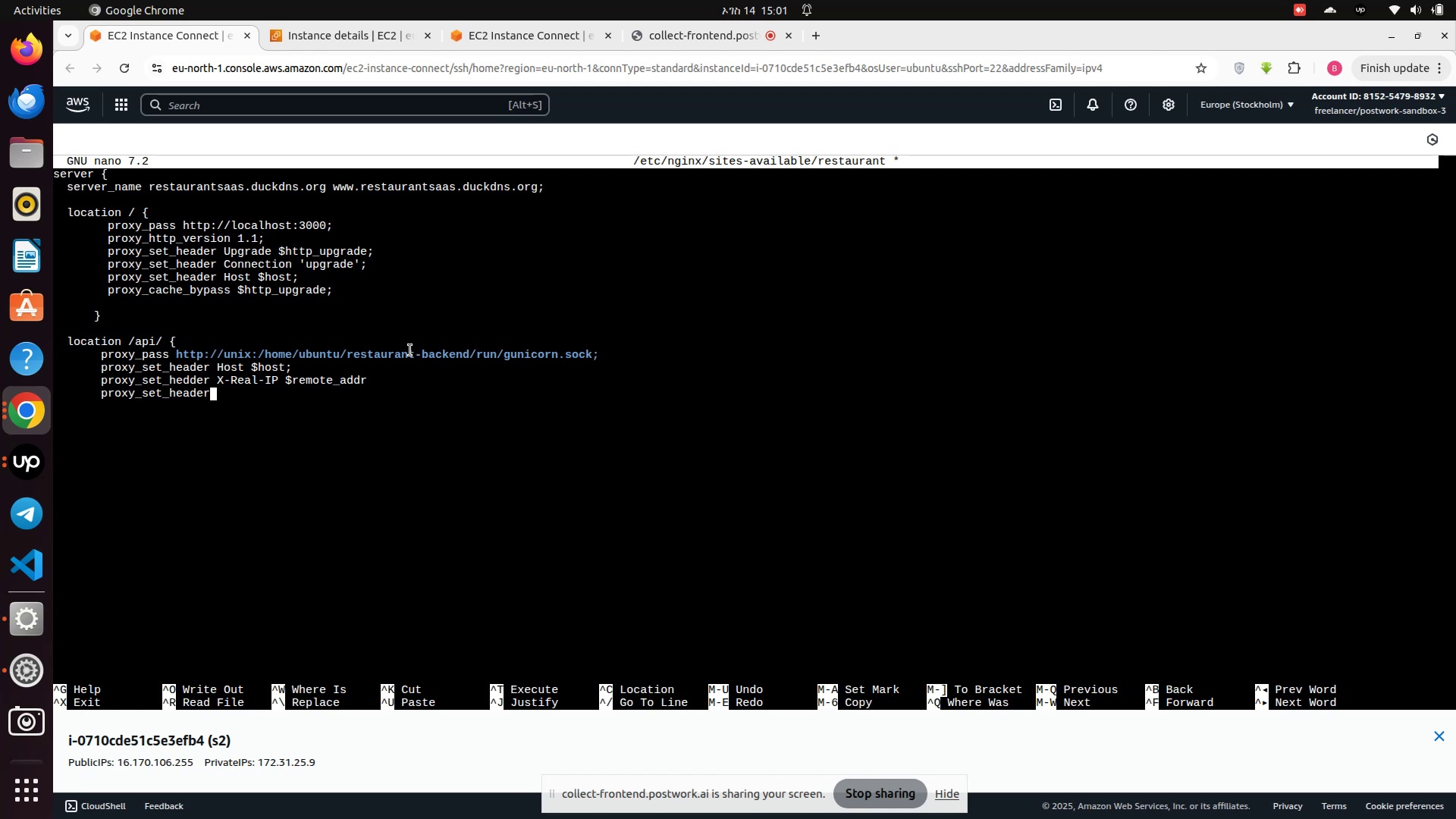 
type( X-Forwarded-For $proxy_aa)
key(Backspace)
type(dd_xfor)
key(Backspace)
key(Backspace)
key(Backspace)
type(_forwarded)
key(Backspace)
key(Backspace)
 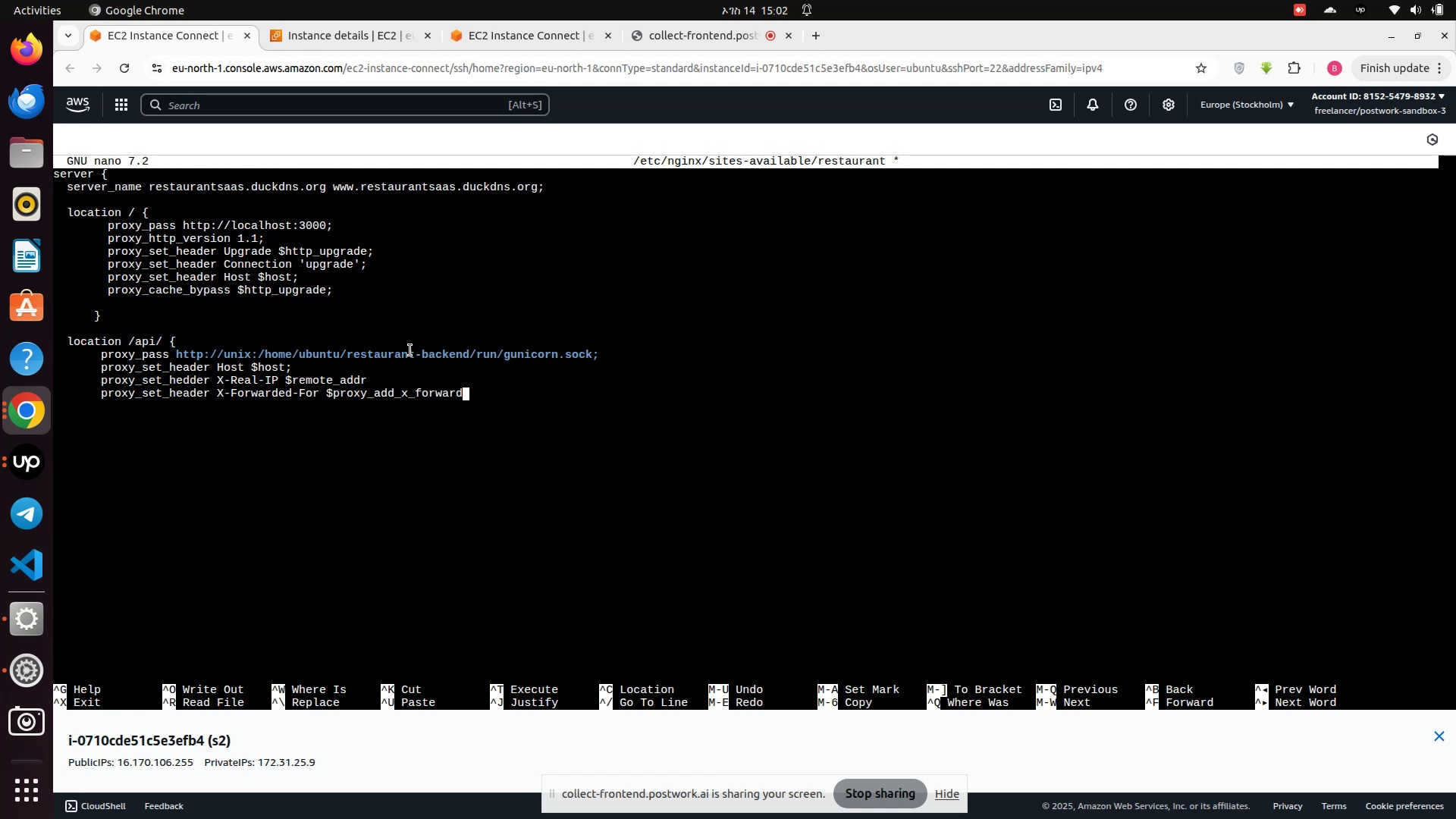 
type(ed_for;)
 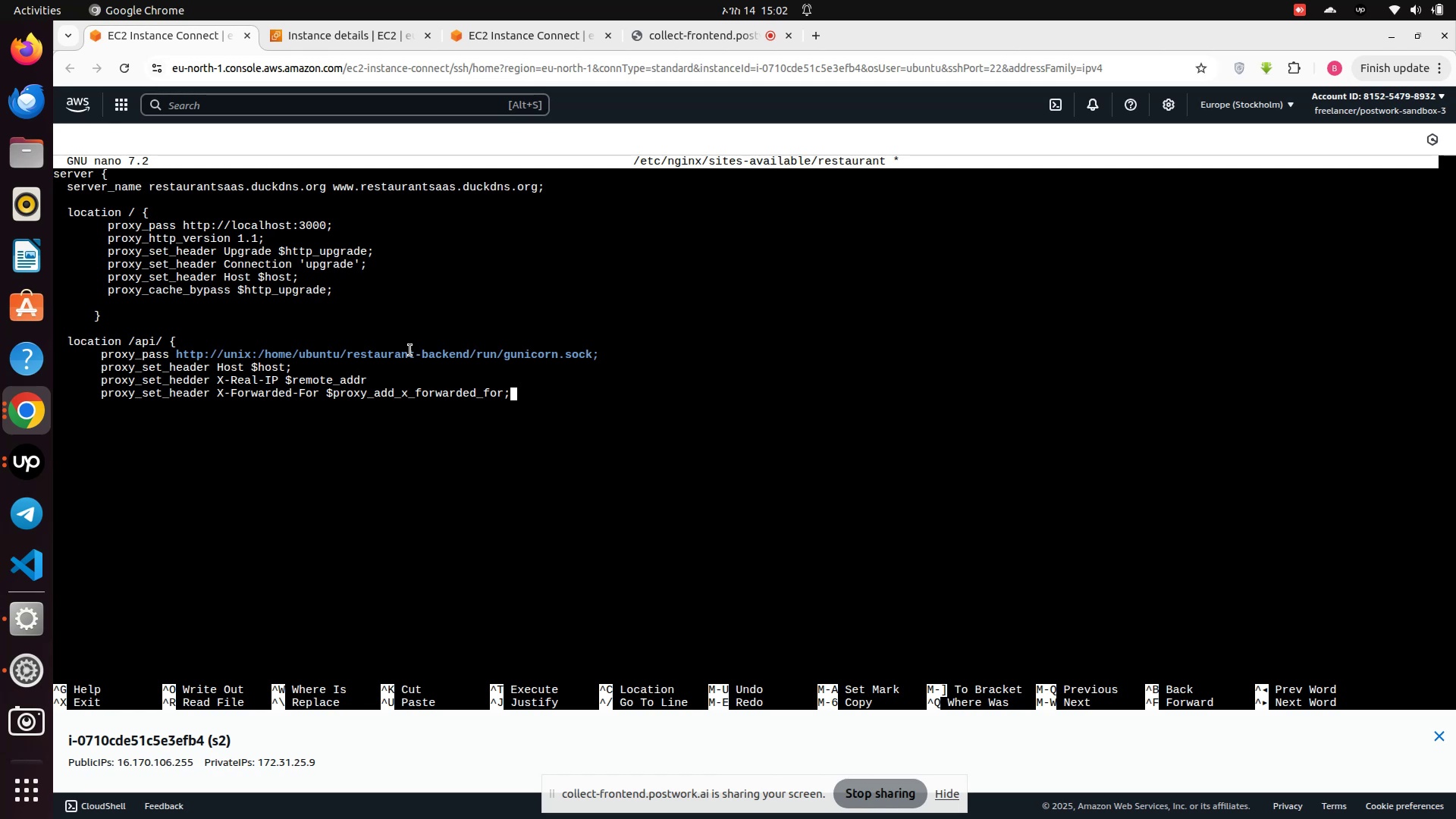 
wait(16.11)
 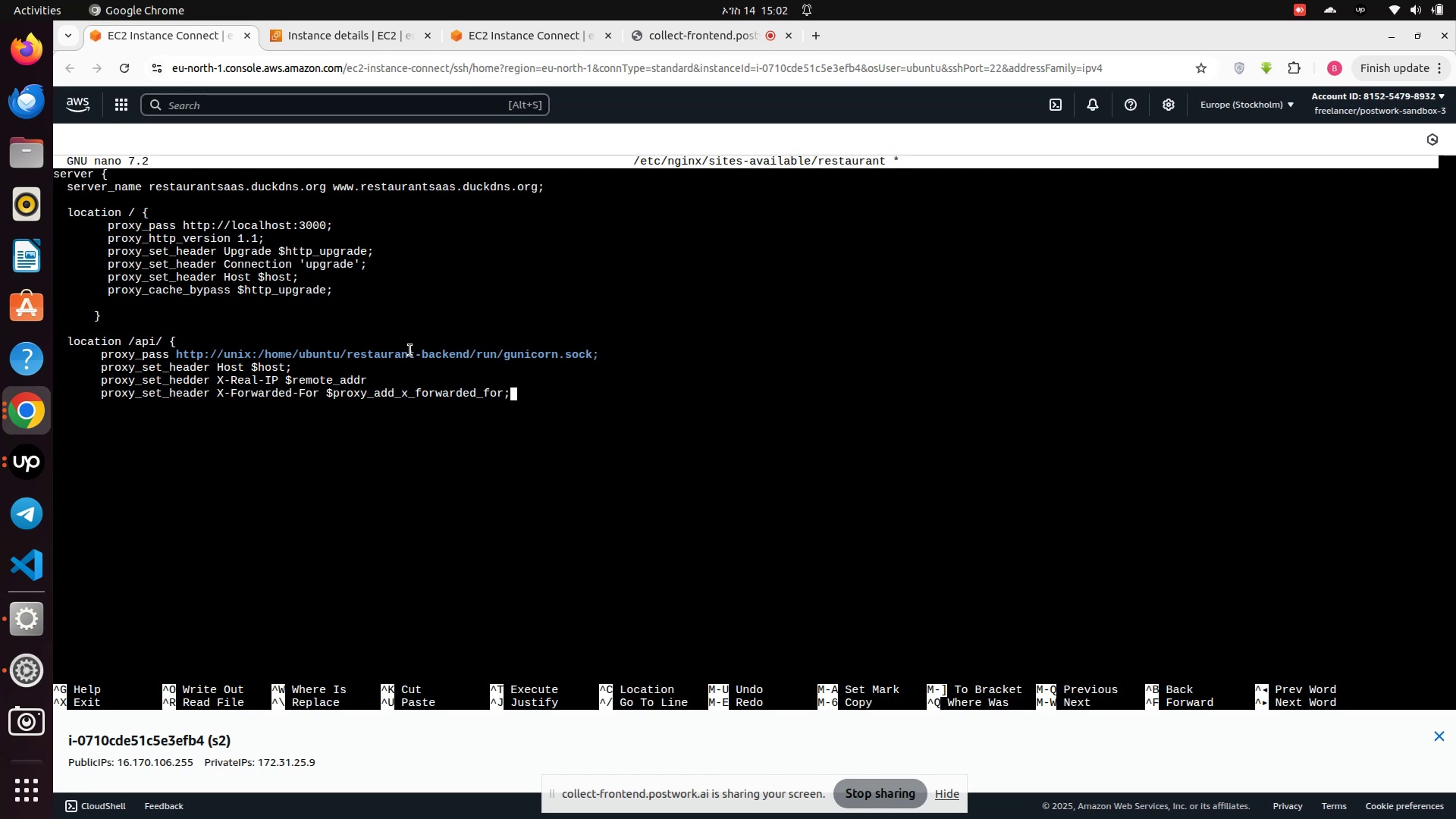 
key(ArrowUp)
 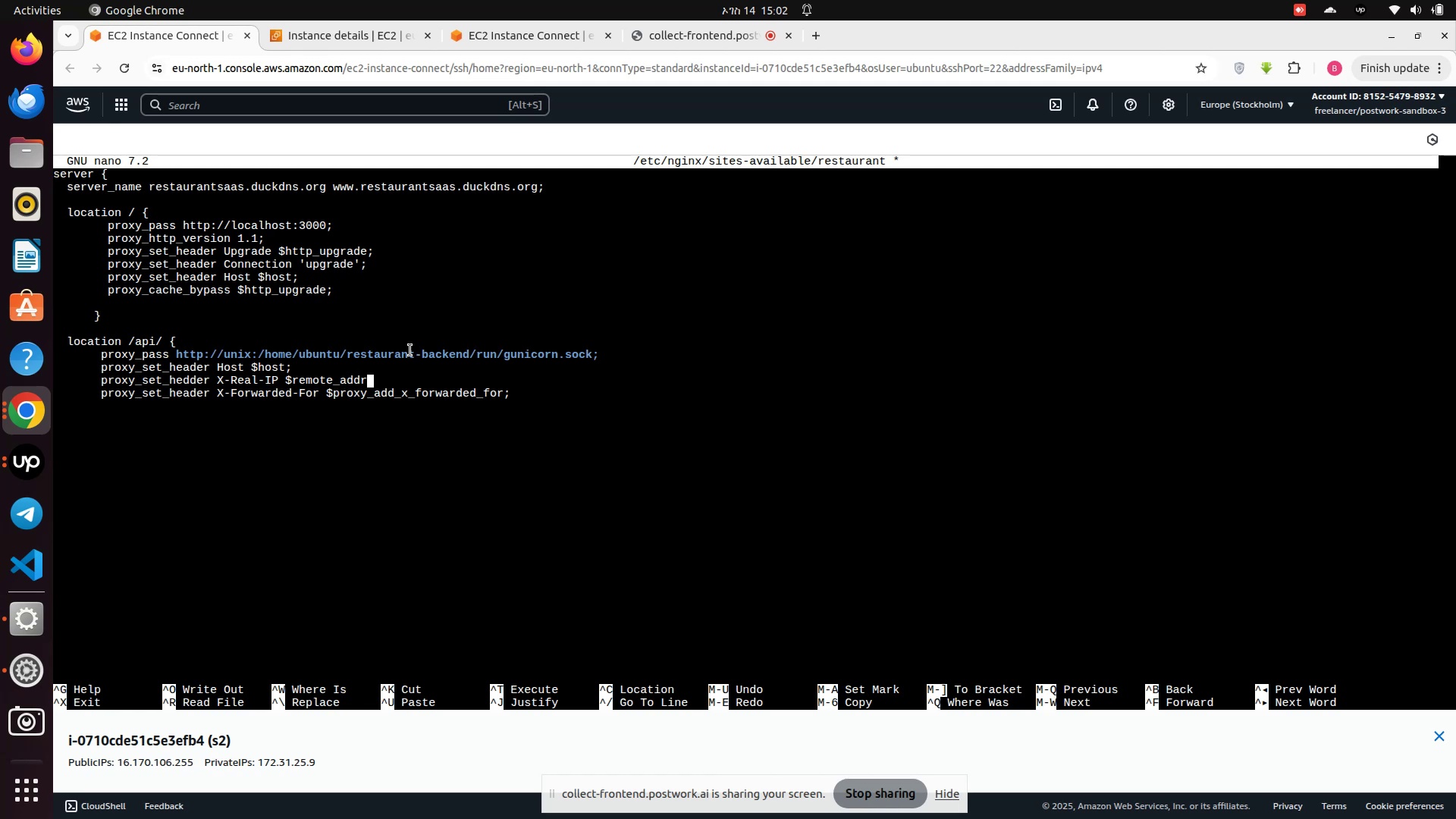 
key(ArrowLeft)
 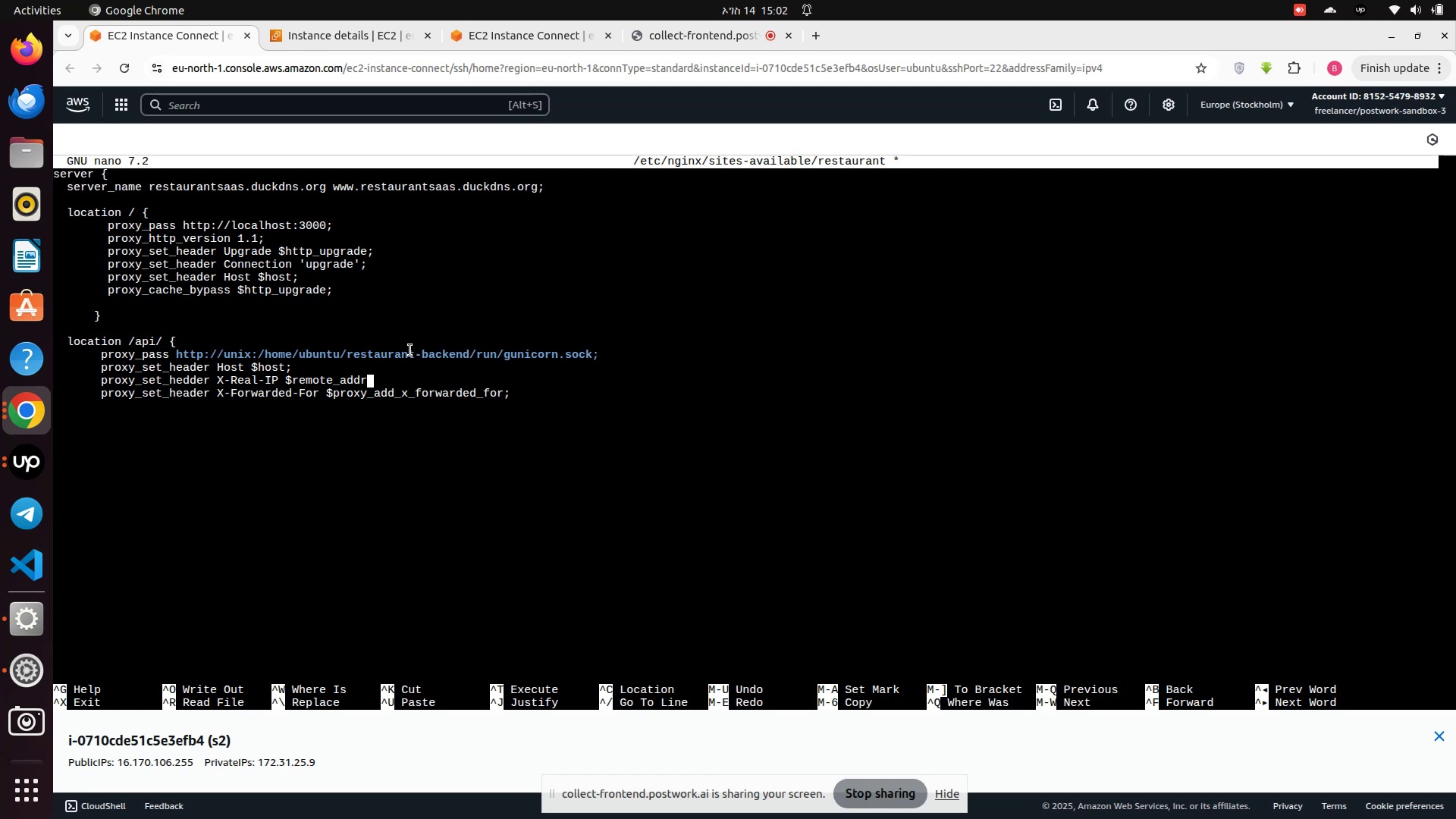 
key(ArrowLeft)
 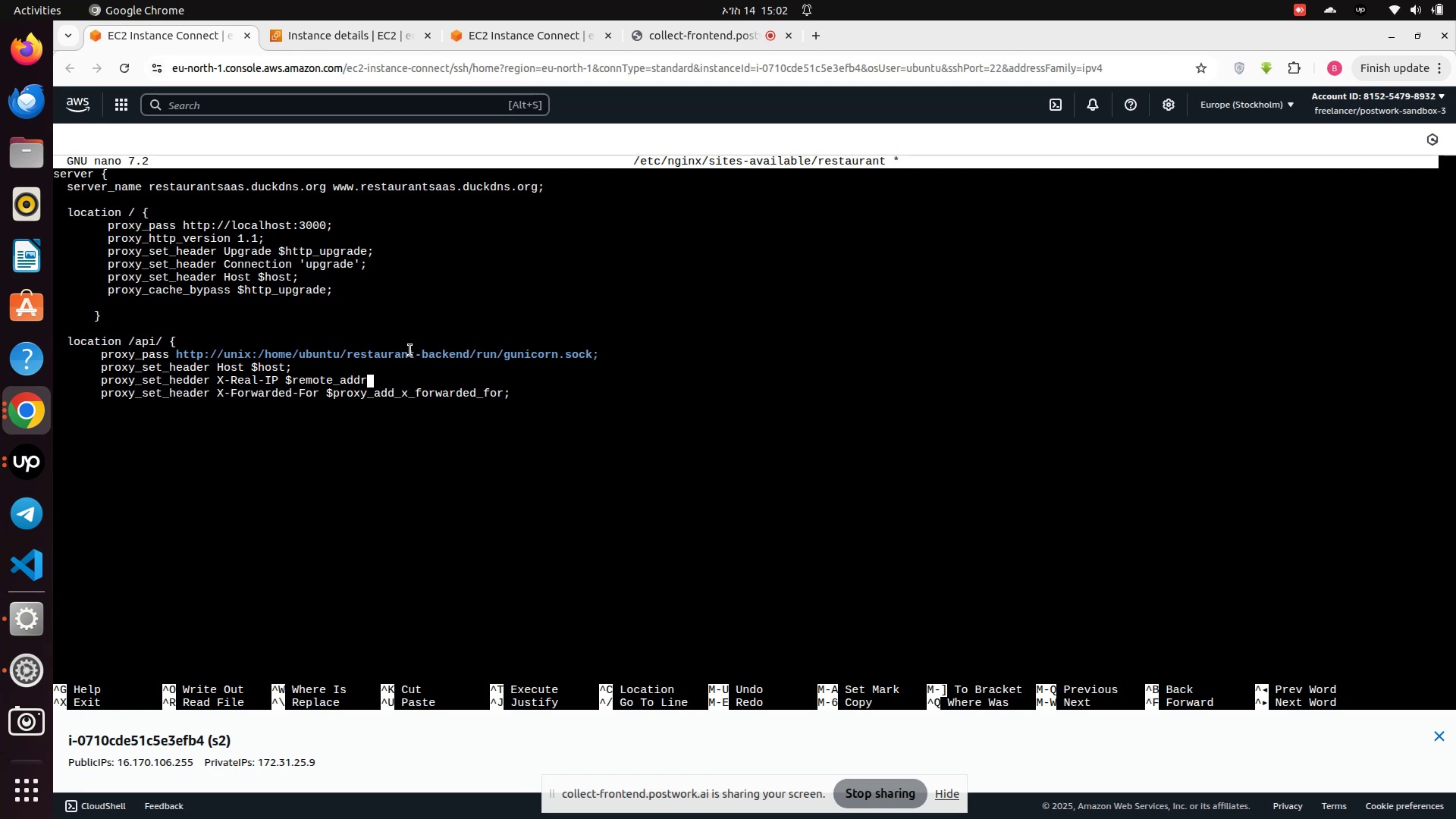 
key(ArrowLeft)
 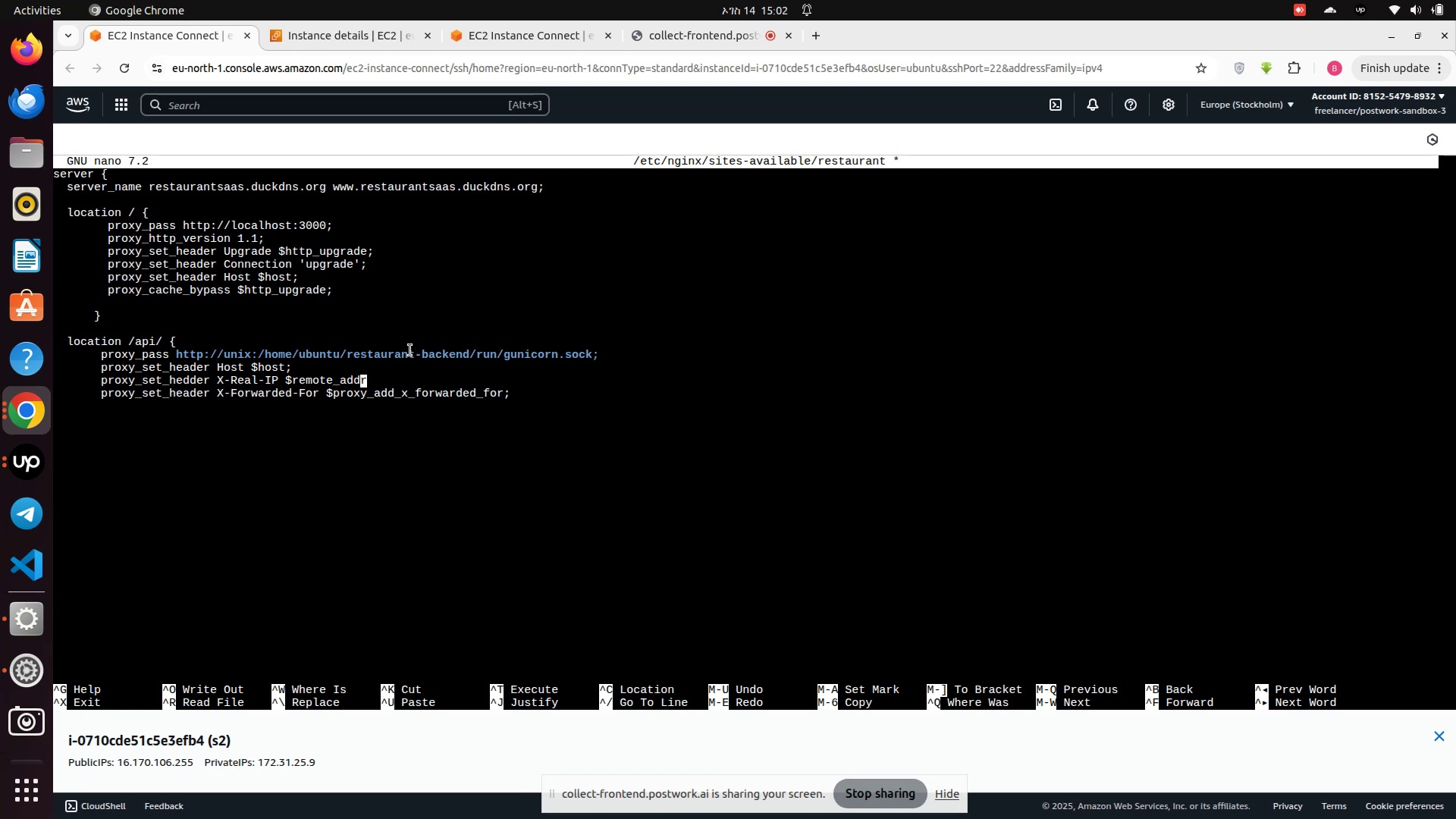 
key(ArrowLeft)
 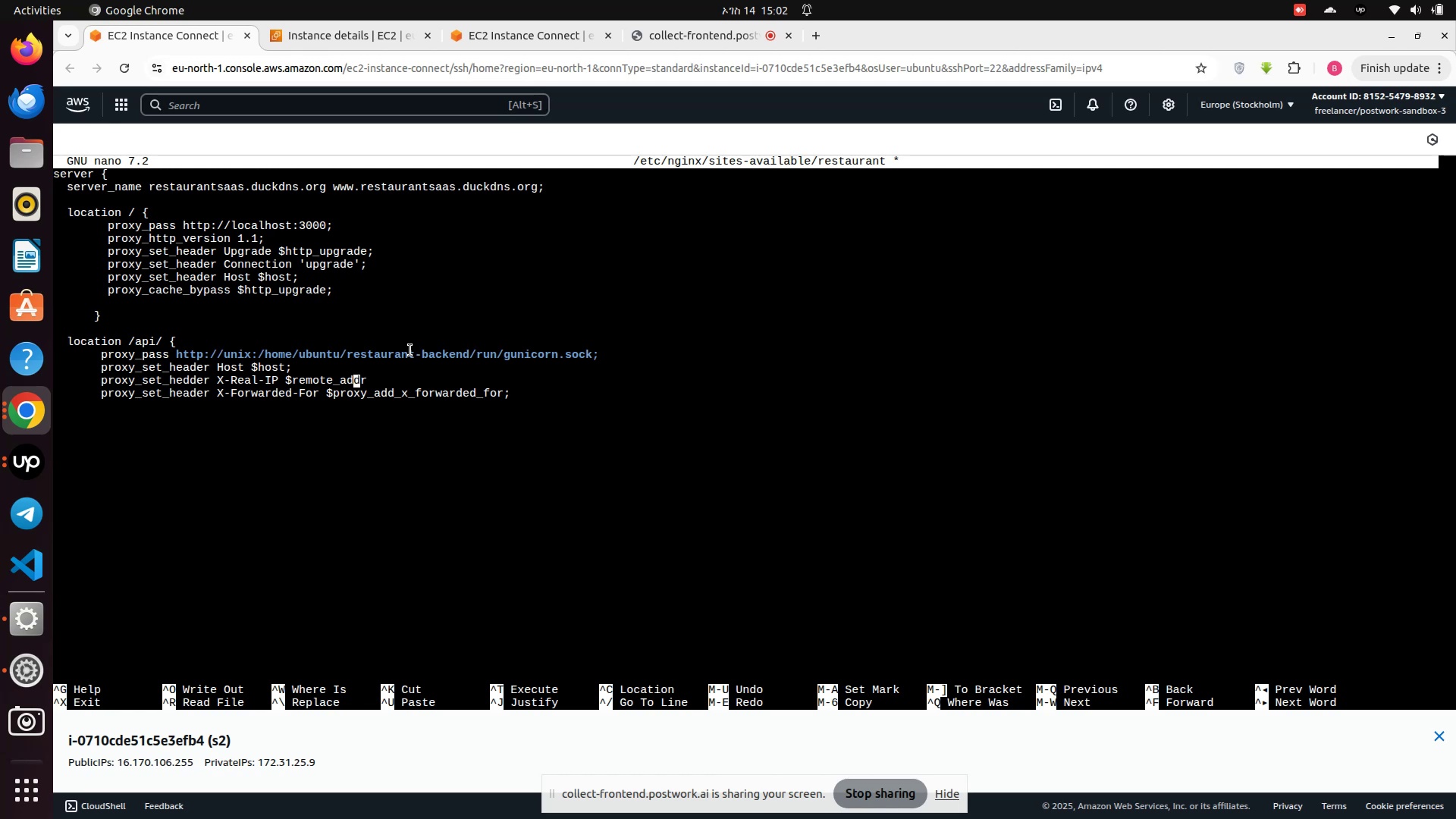 
hold_key(key=ArrowLeft, duration=0.9)
 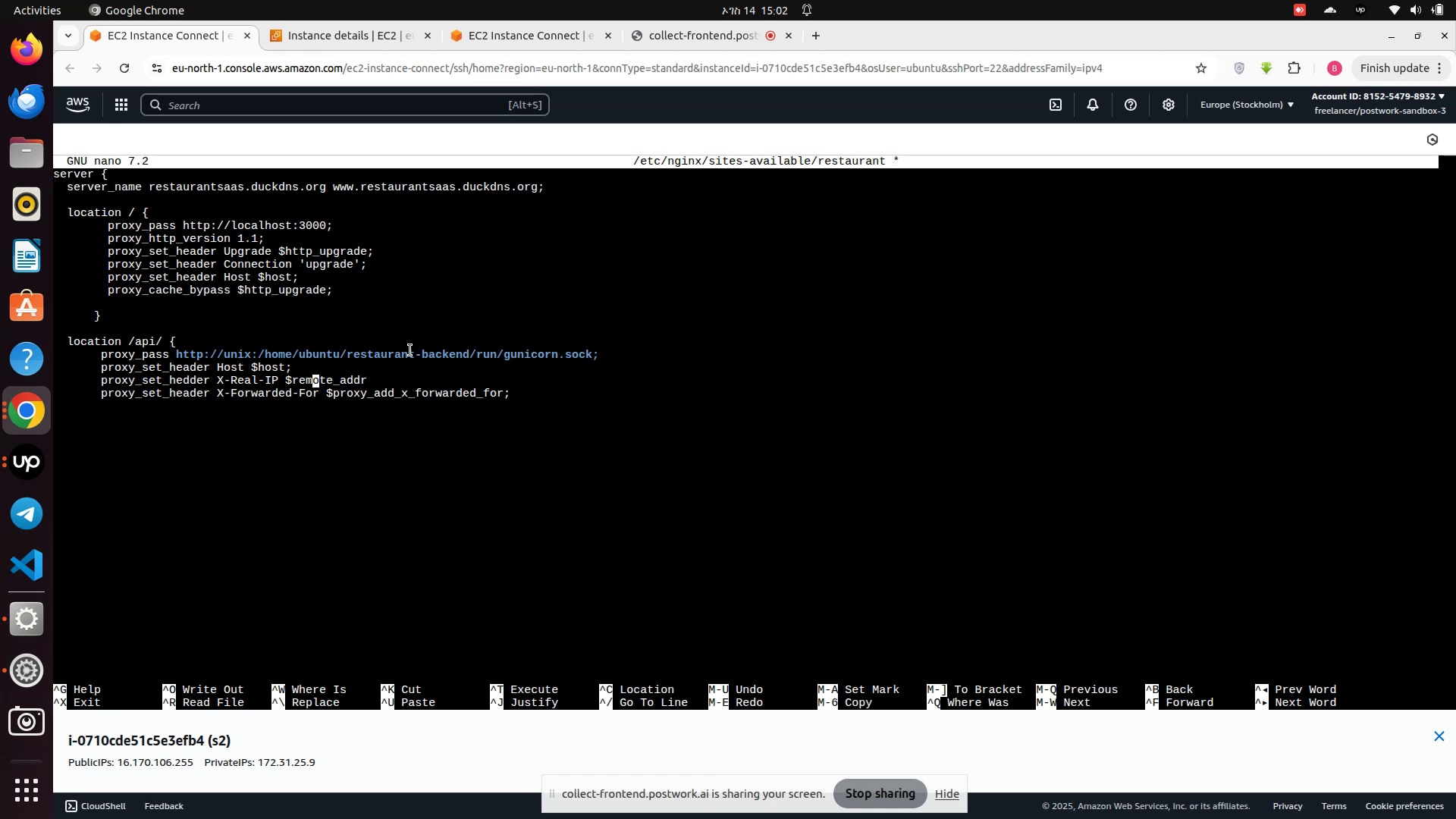 
key(ArrowLeft)
 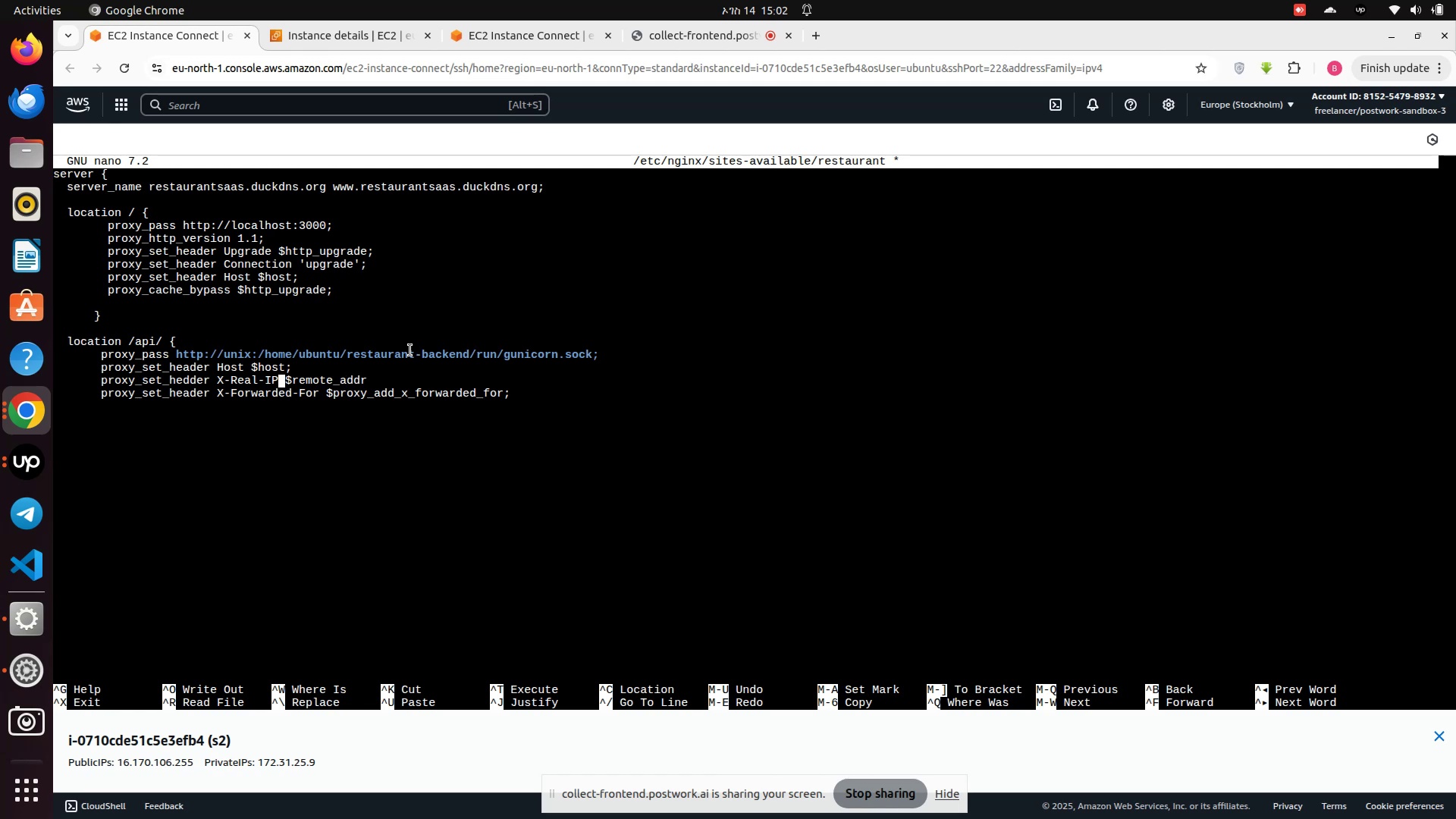 
key(ArrowLeft)
 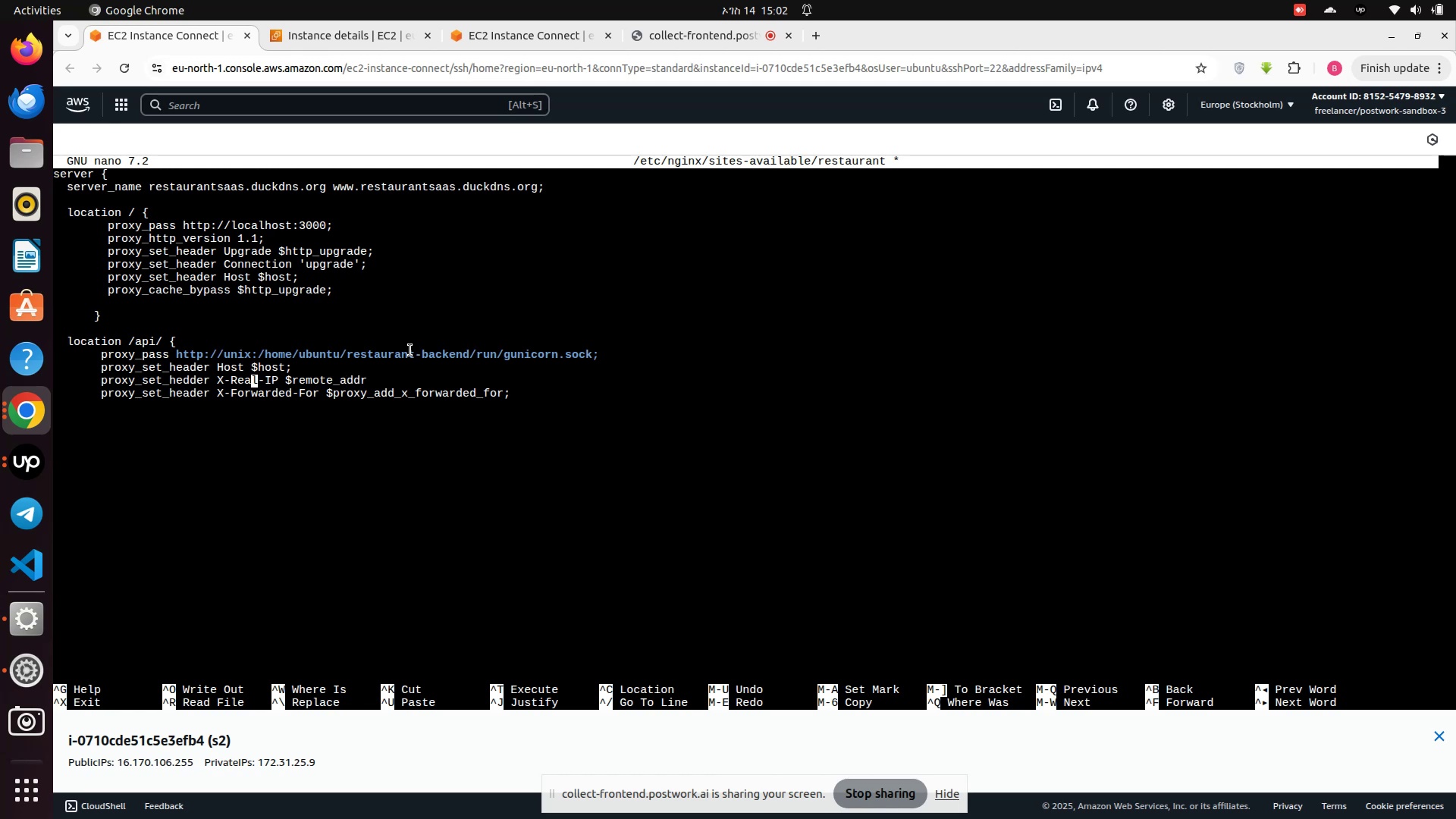 
key(ArrowLeft)
 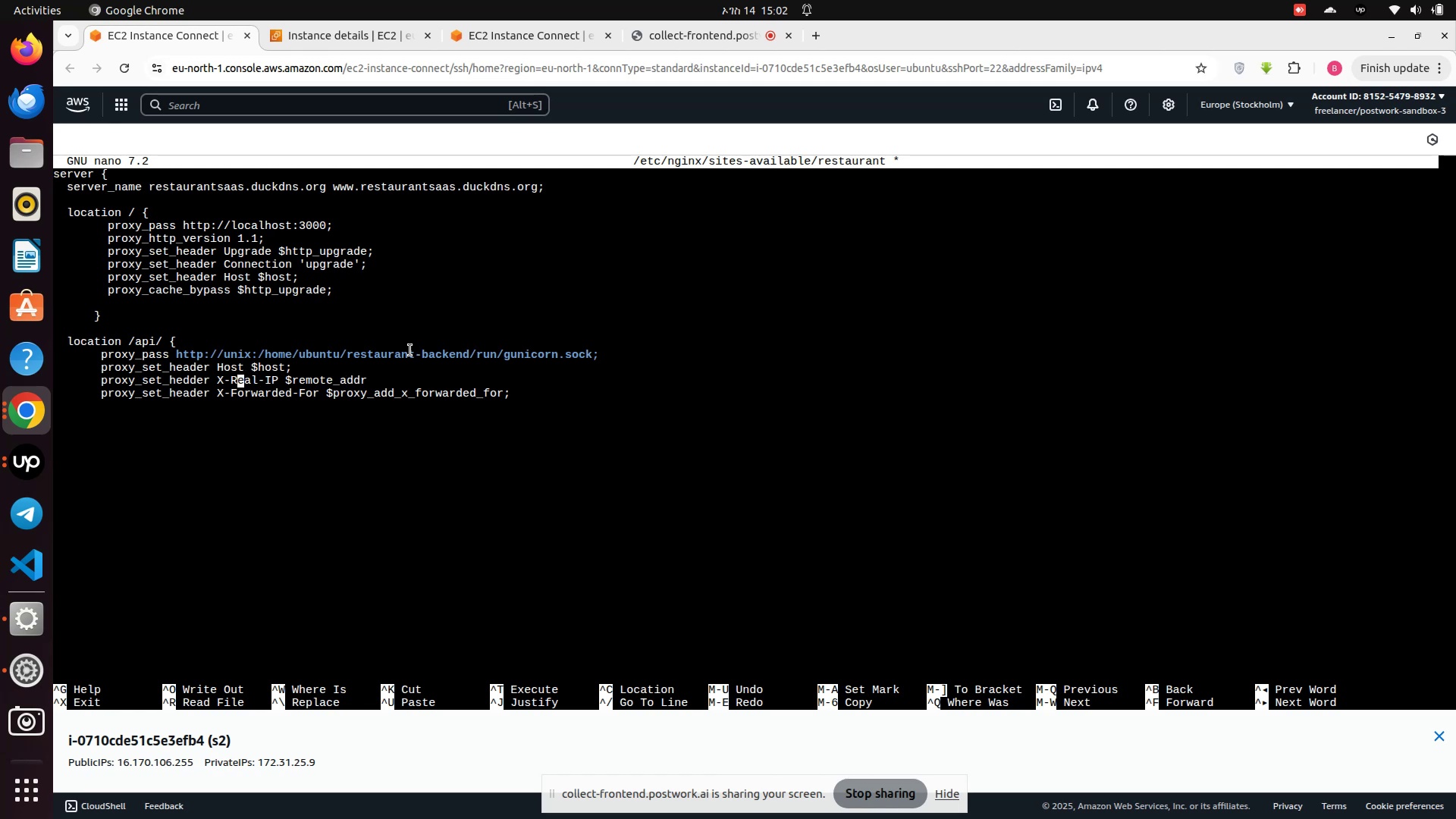 
key(ArrowLeft)
 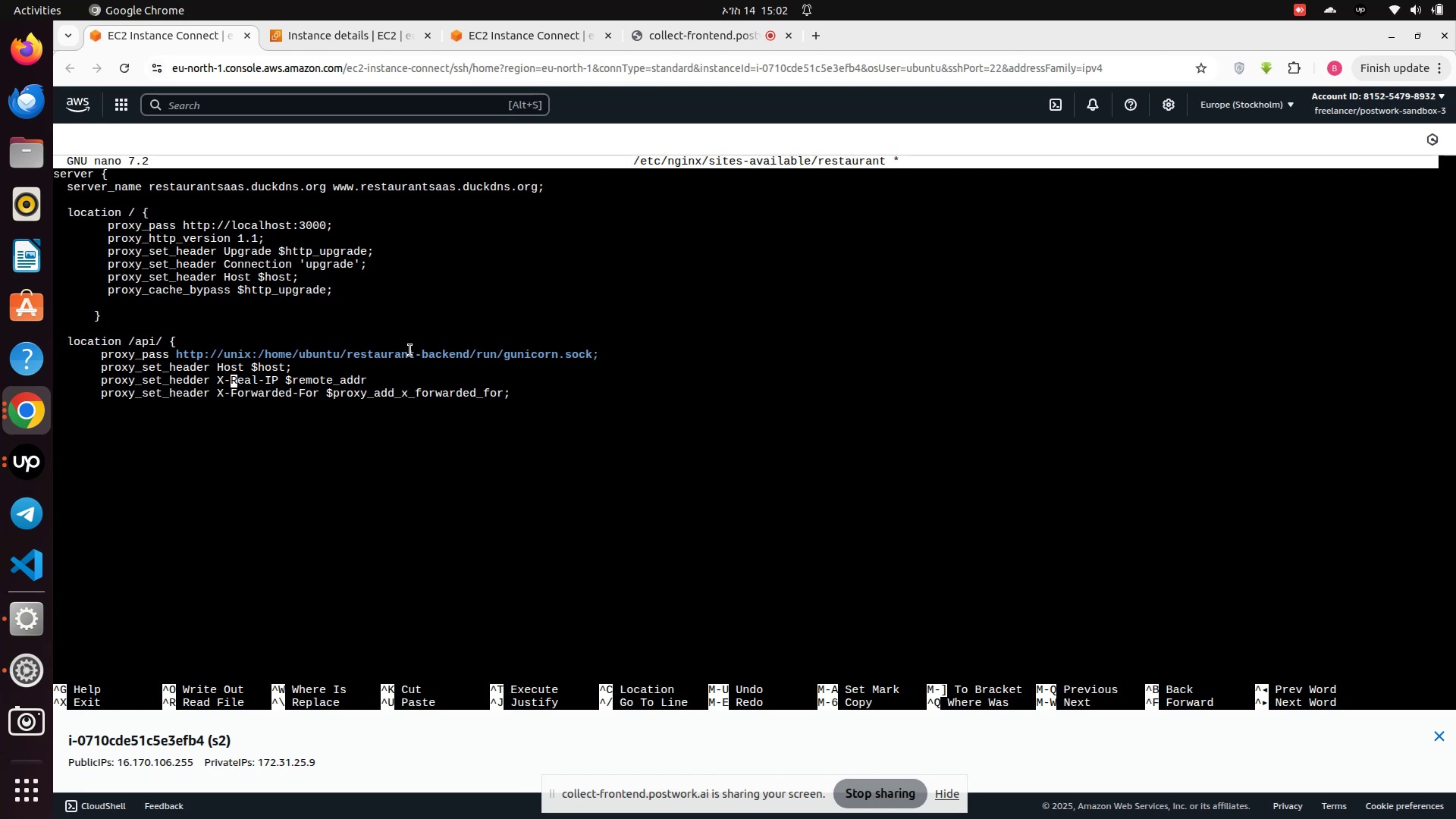 
key(ArrowLeft)
 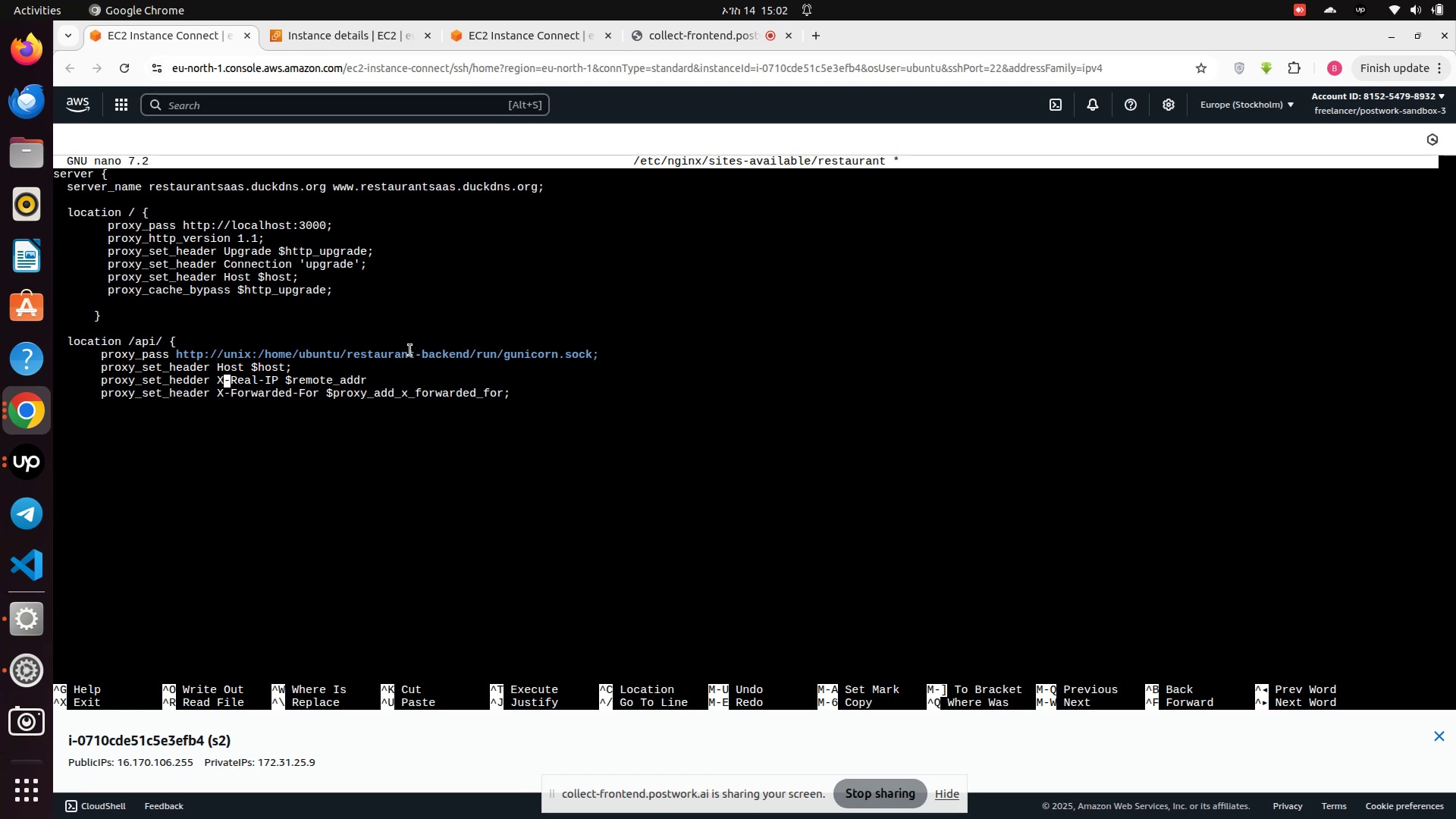 
key(ArrowLeft)
 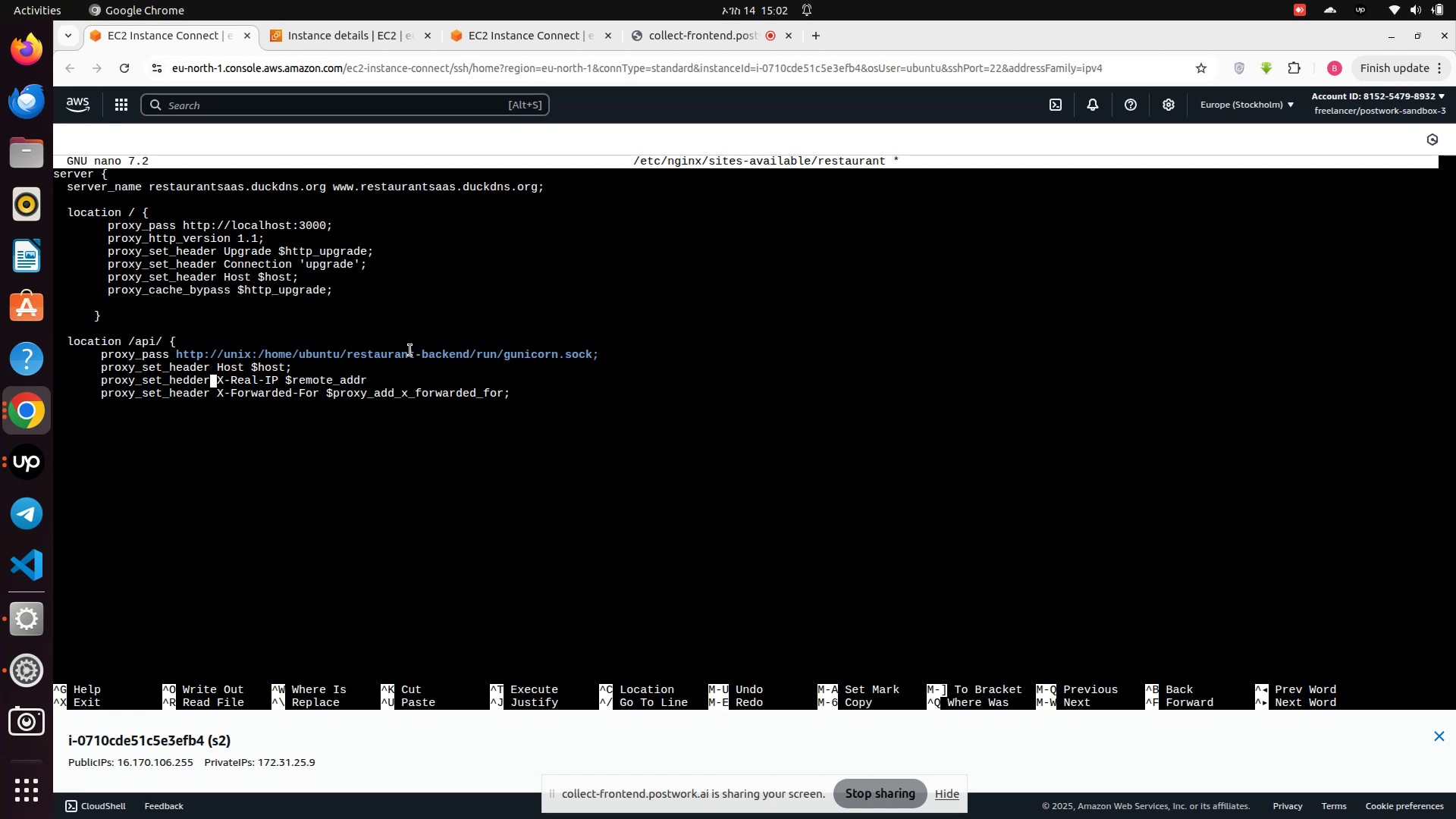 
key(ArrowLeft)
 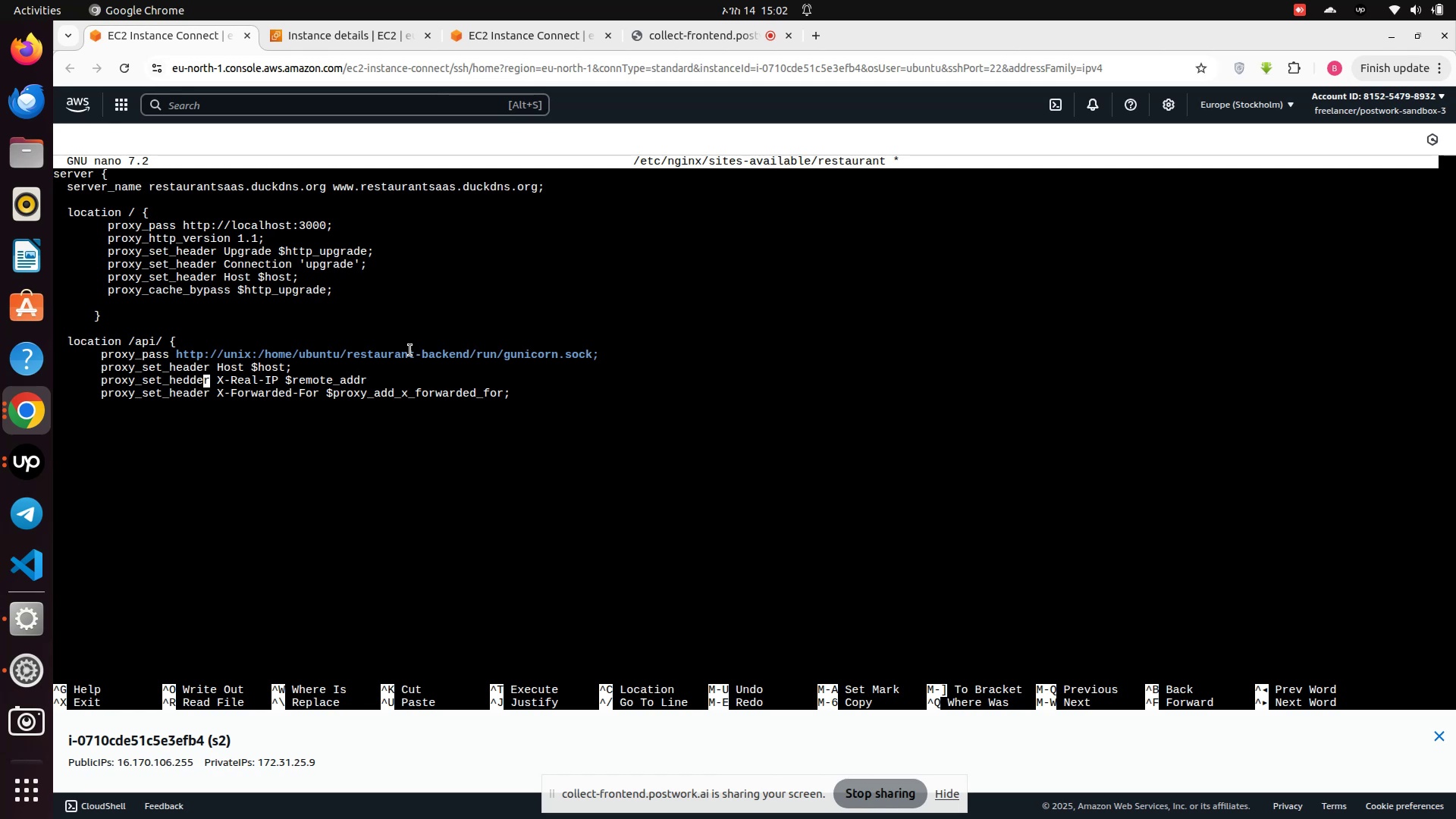 
key(ArrowLeft)
 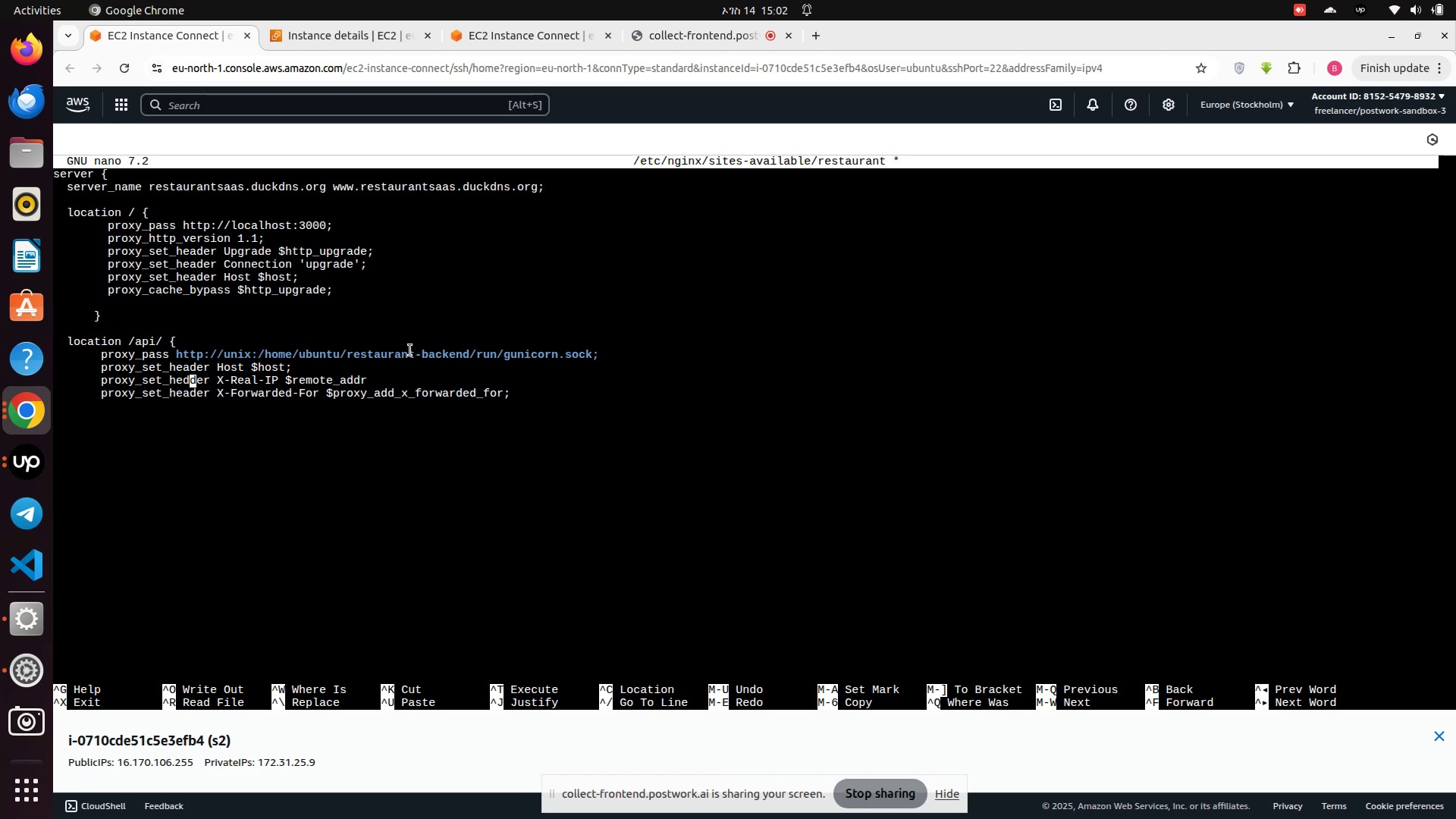 
key(Backspace)
 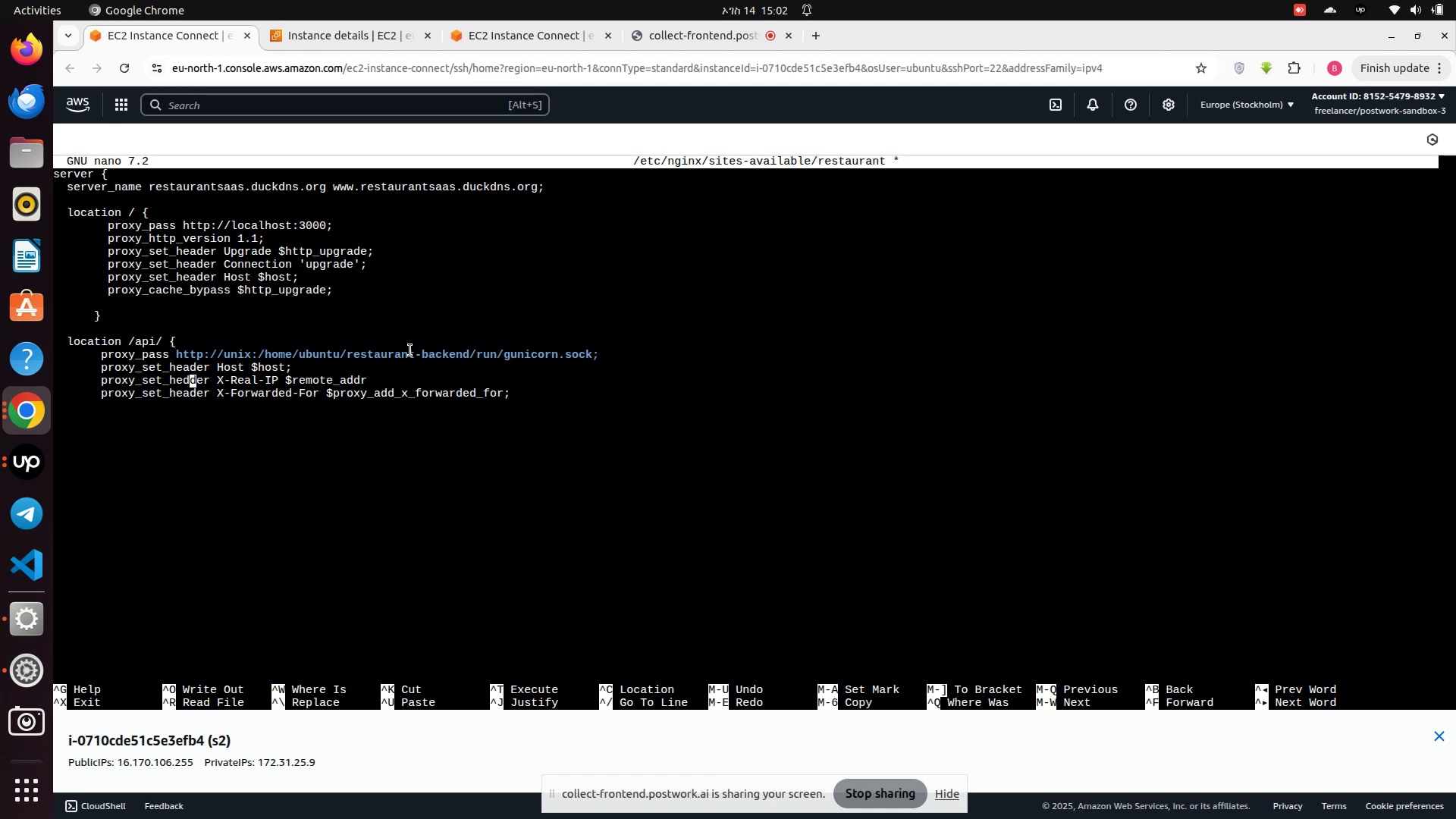 
key(A)
 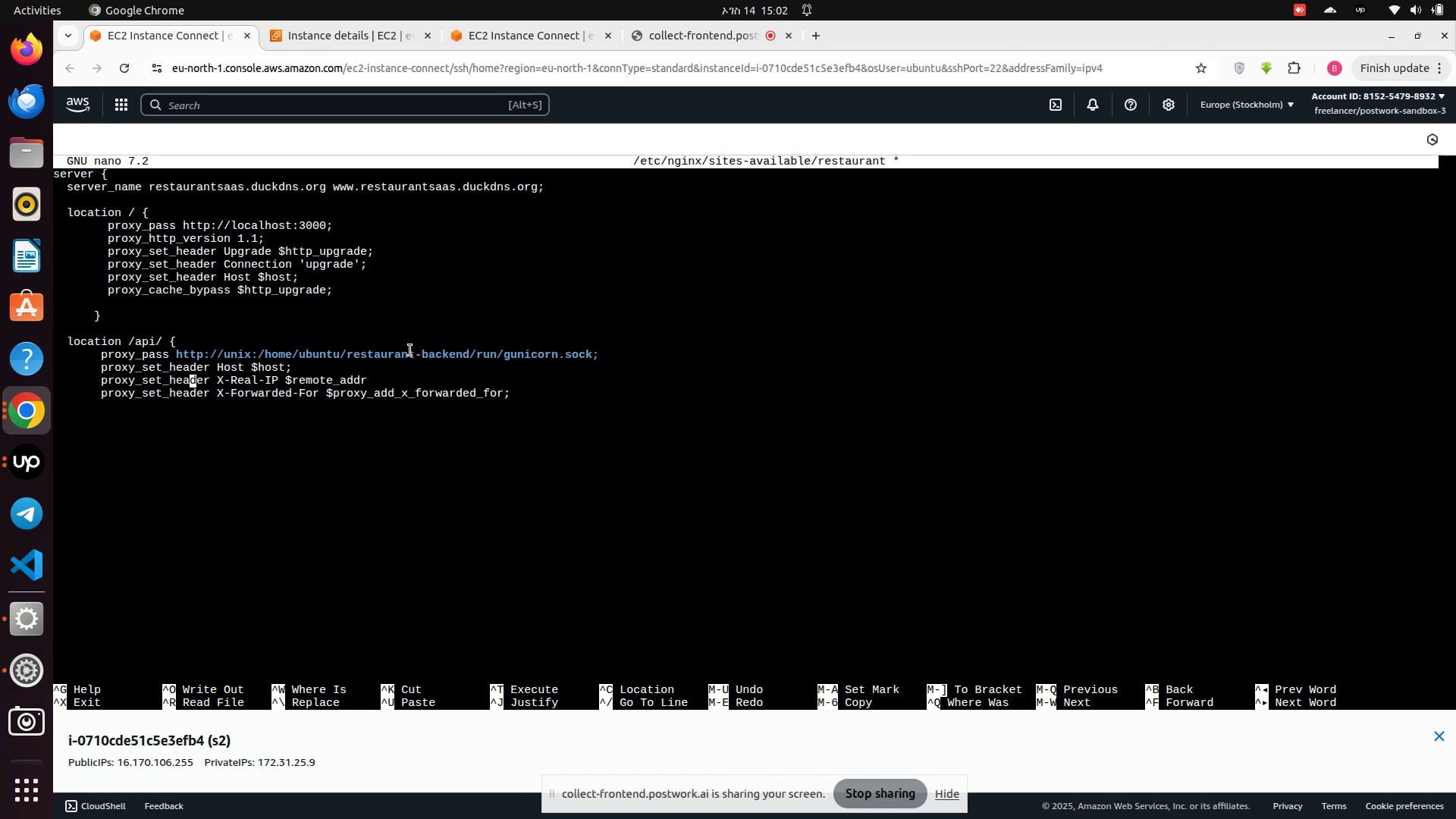 
hold_key(key=ArrowRight, duration=1.1)
 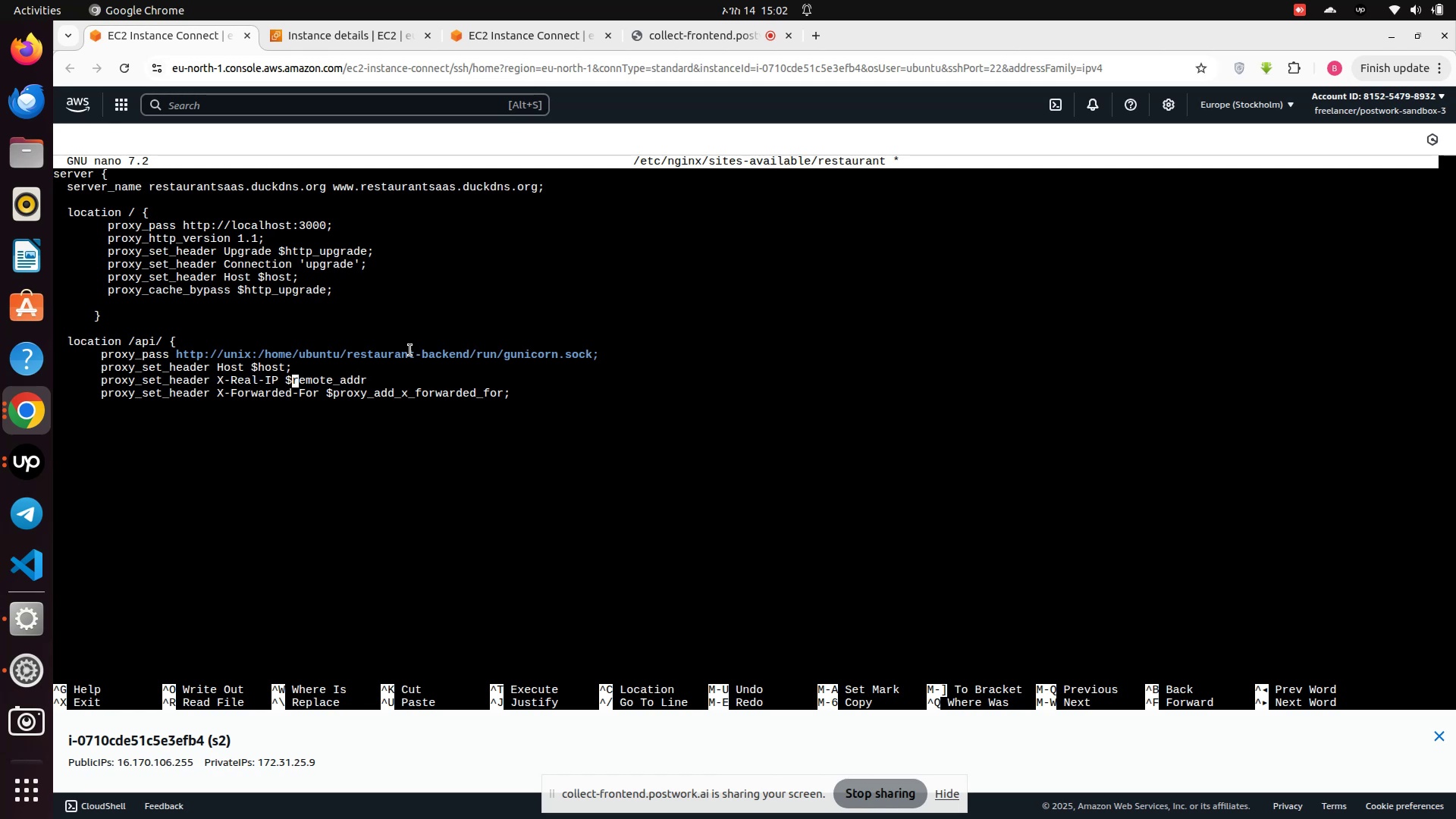 
key(ArrowRight)
 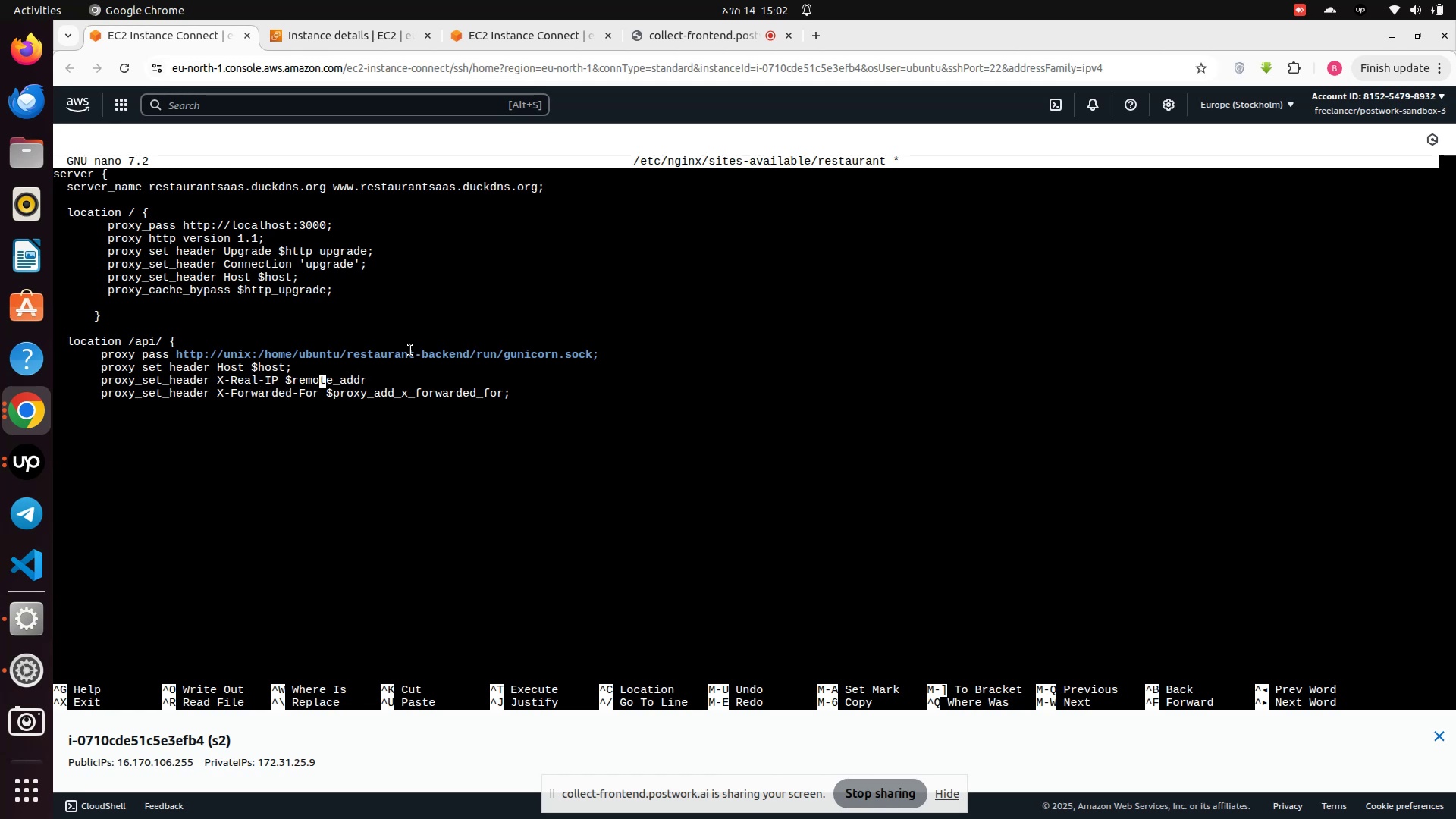 
key(ArrowRight)
 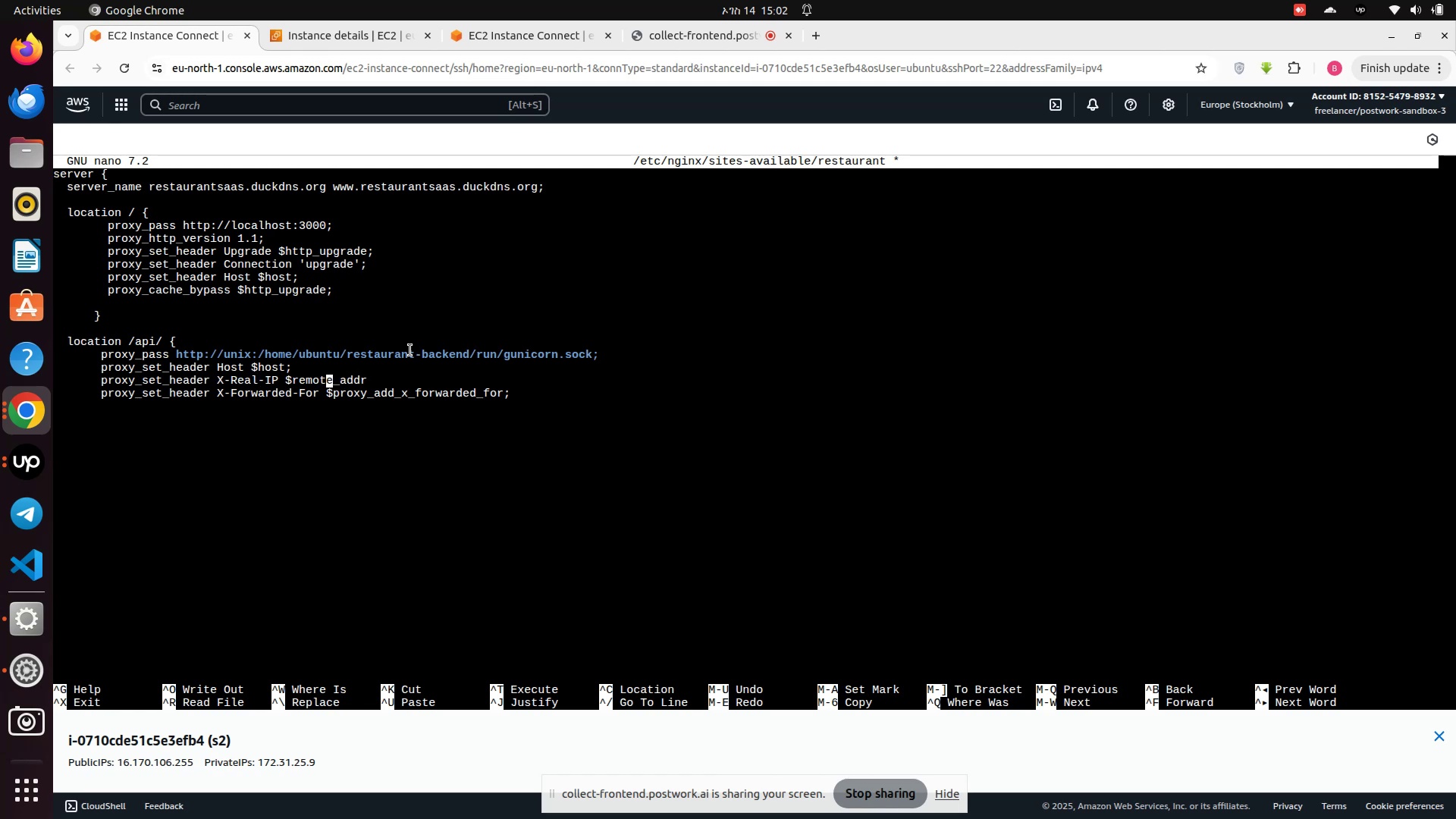 
key(ArrowRight)
 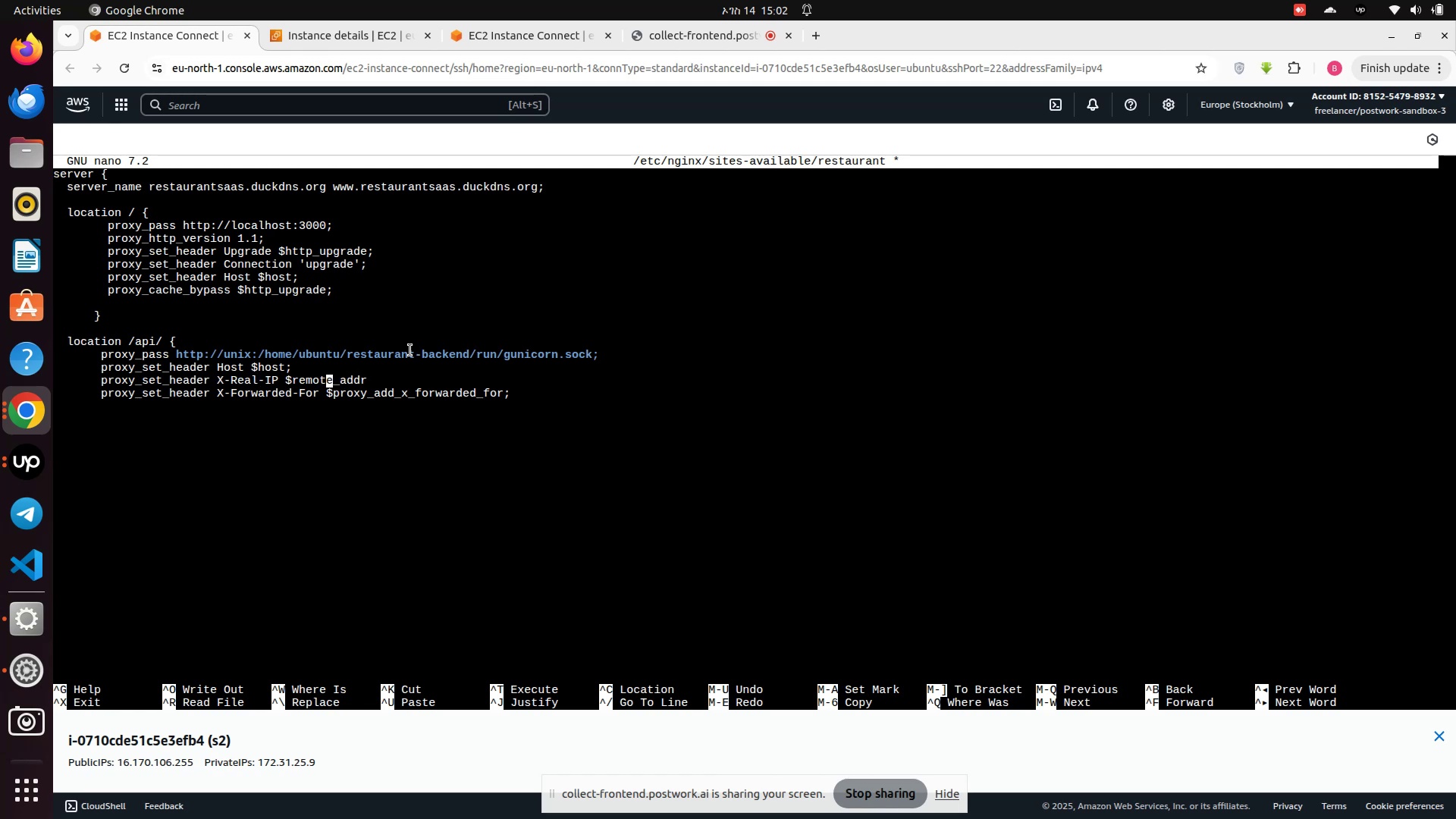 
key(ArrowRight)
 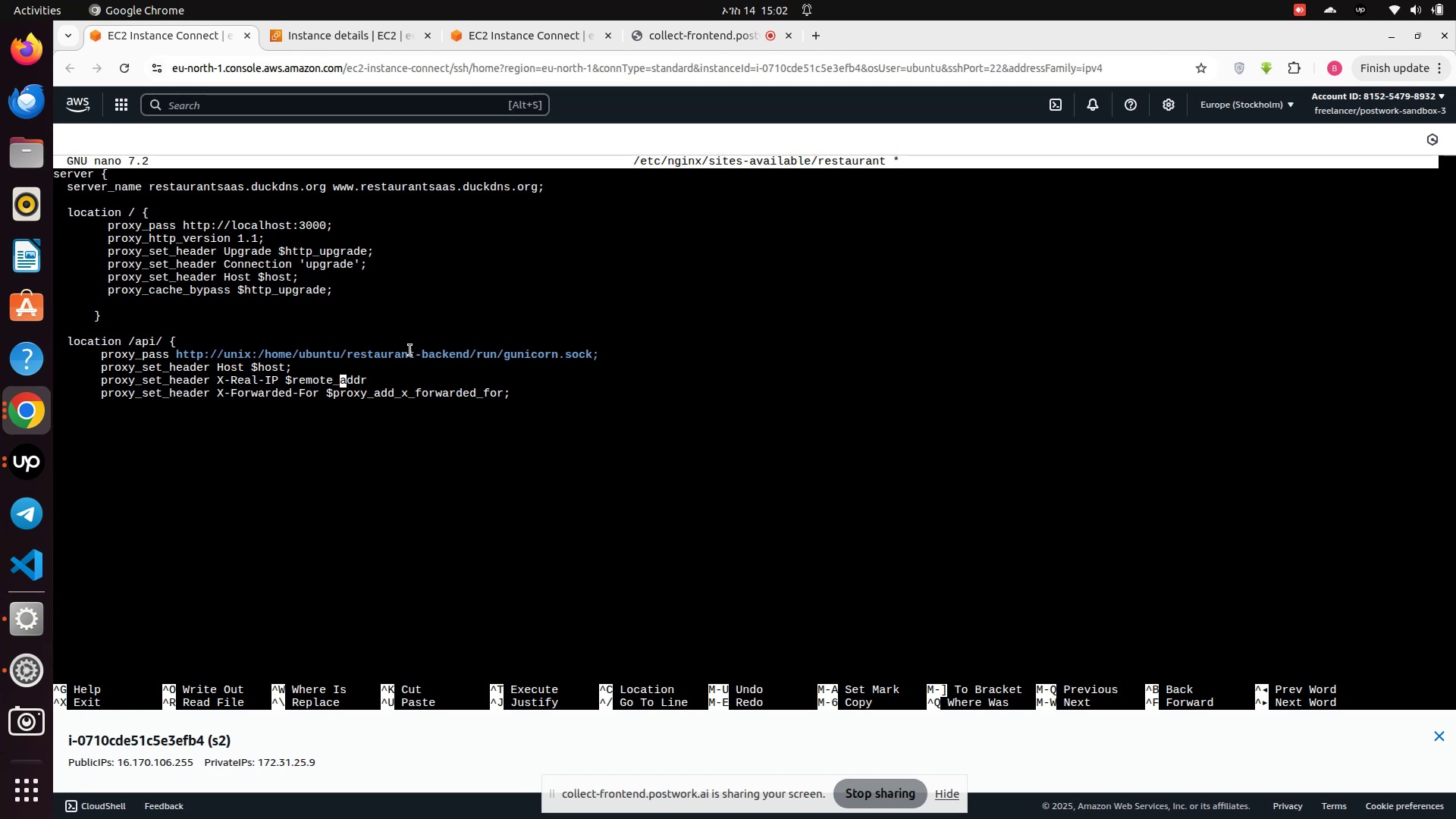 
key(ArrowRight)
 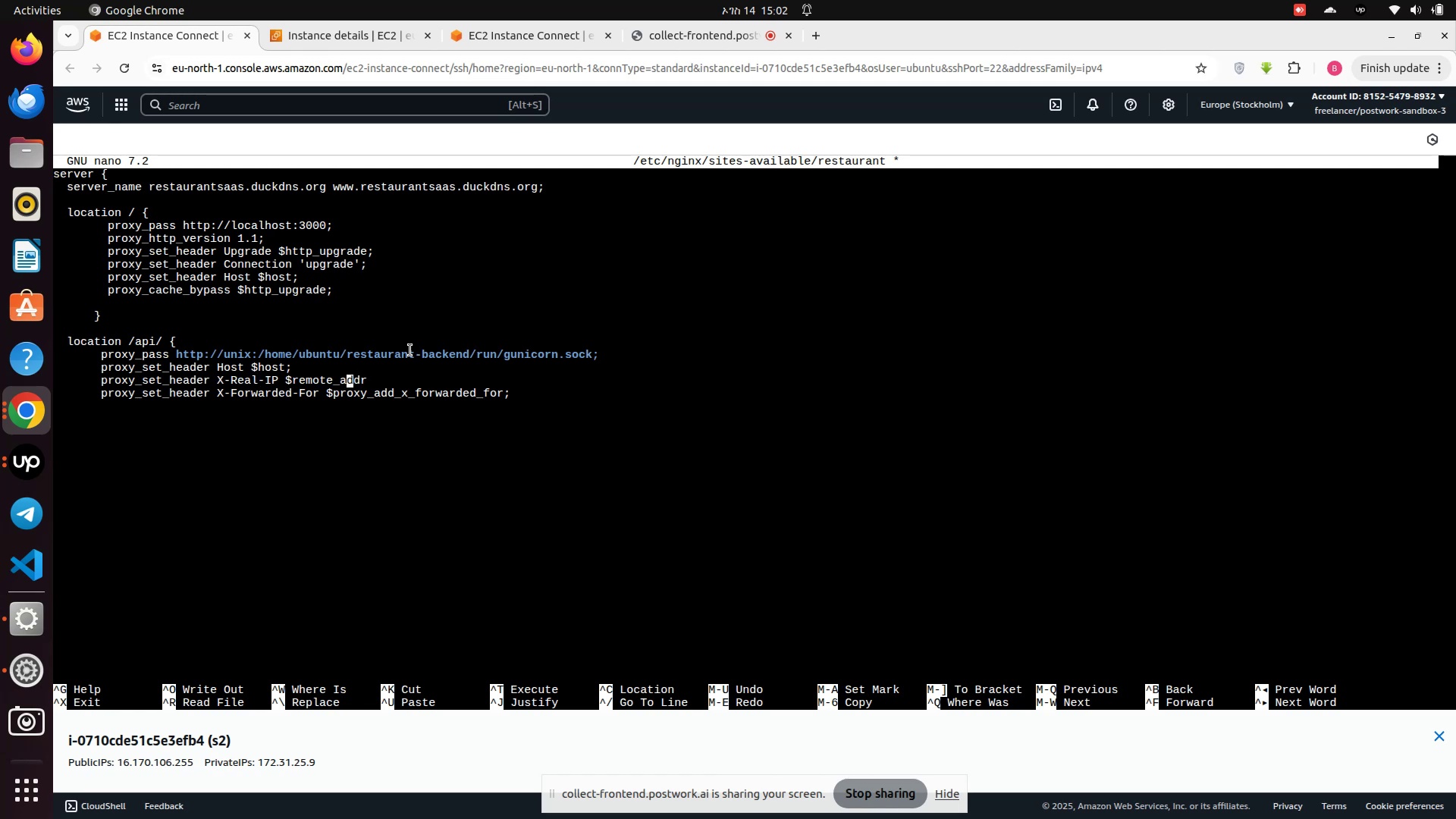 
key(ArrowRight)
 